 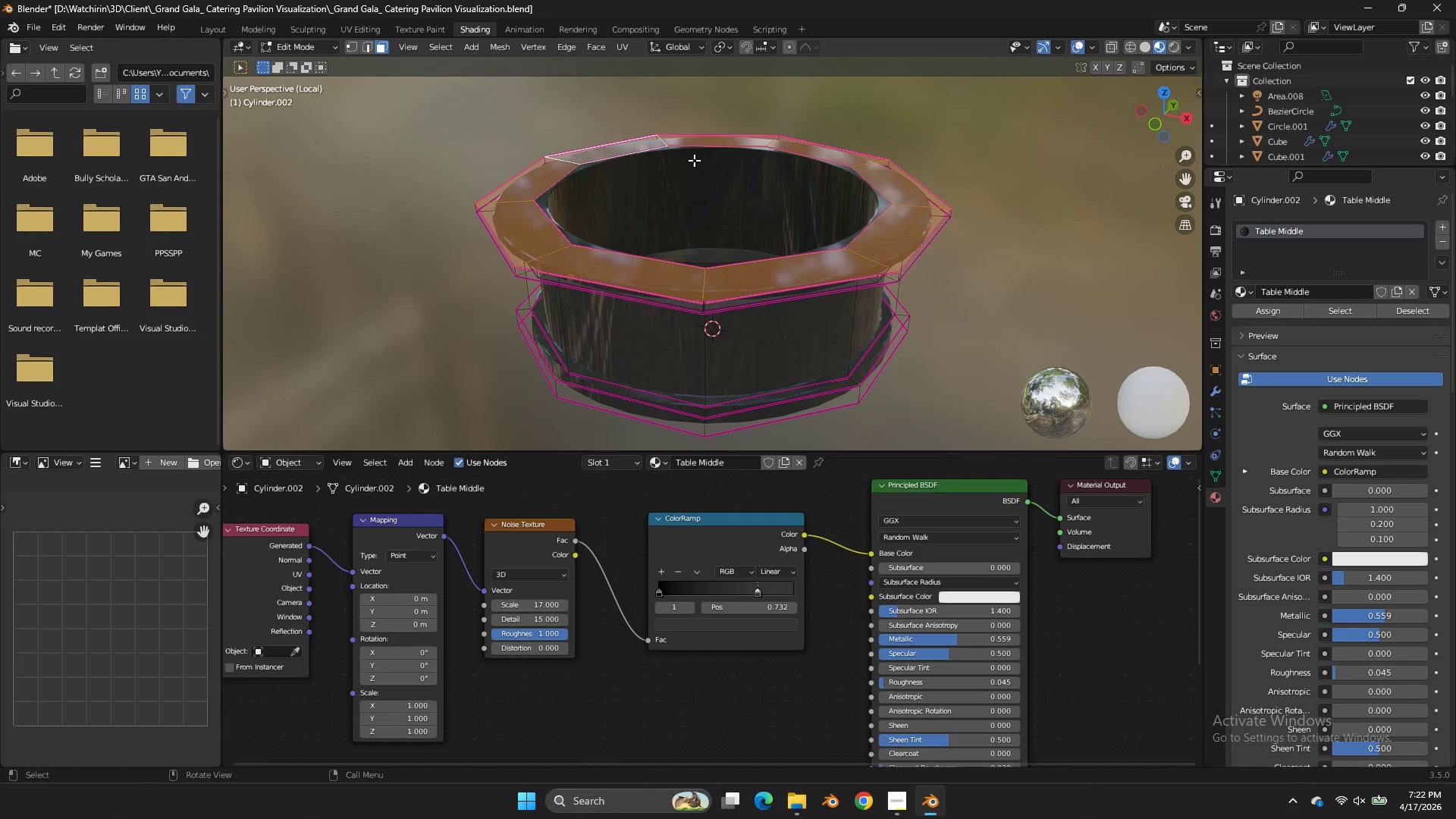 
left_click_drag(start_coordinate=[1170, 108], to_coordinate=[1169, 65])
 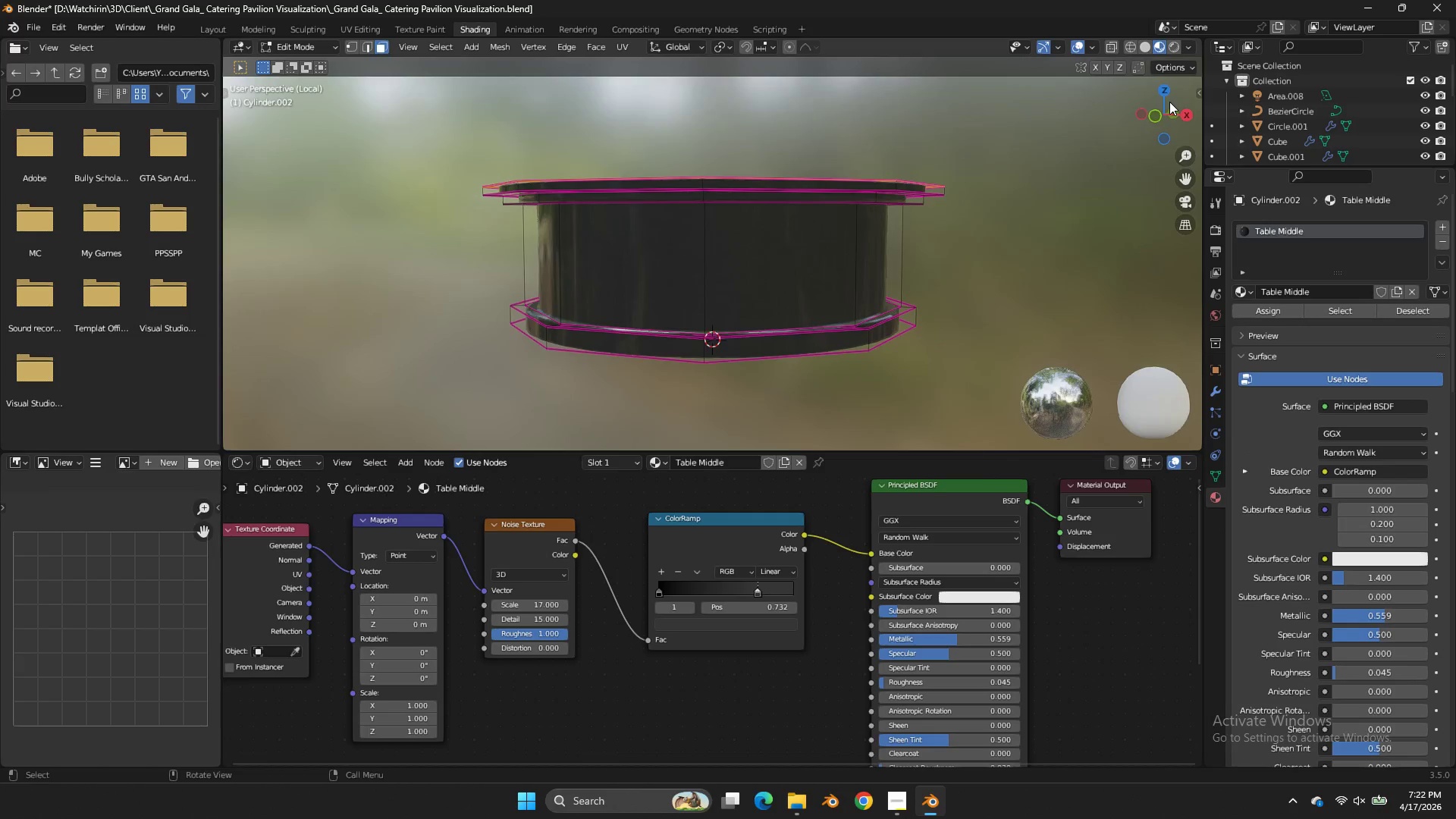 
left_click_drag(start_coordinate=[1169, 105], to_coordinate=[1169, 101])
 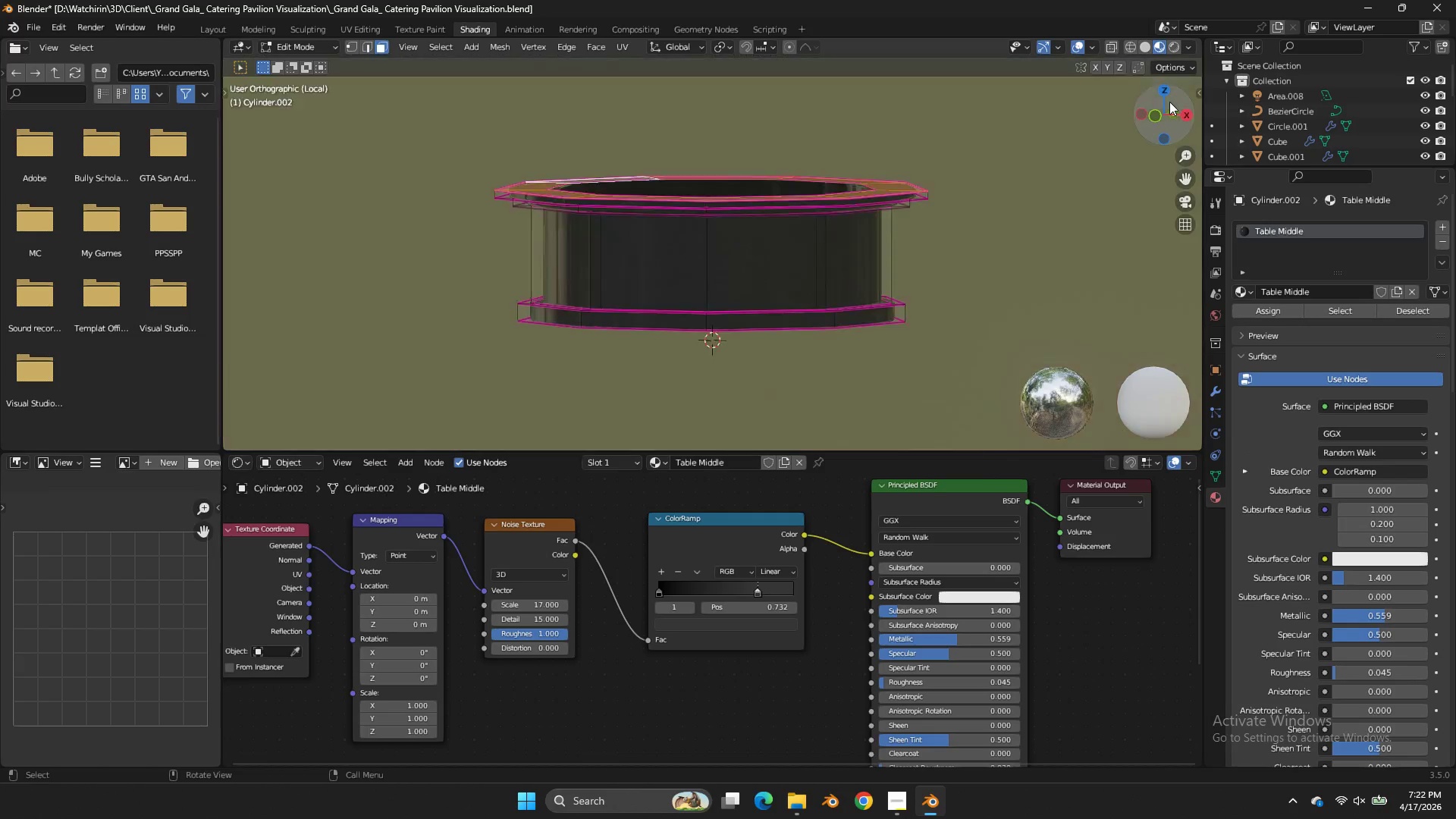 
triple_click([1169, 102])
 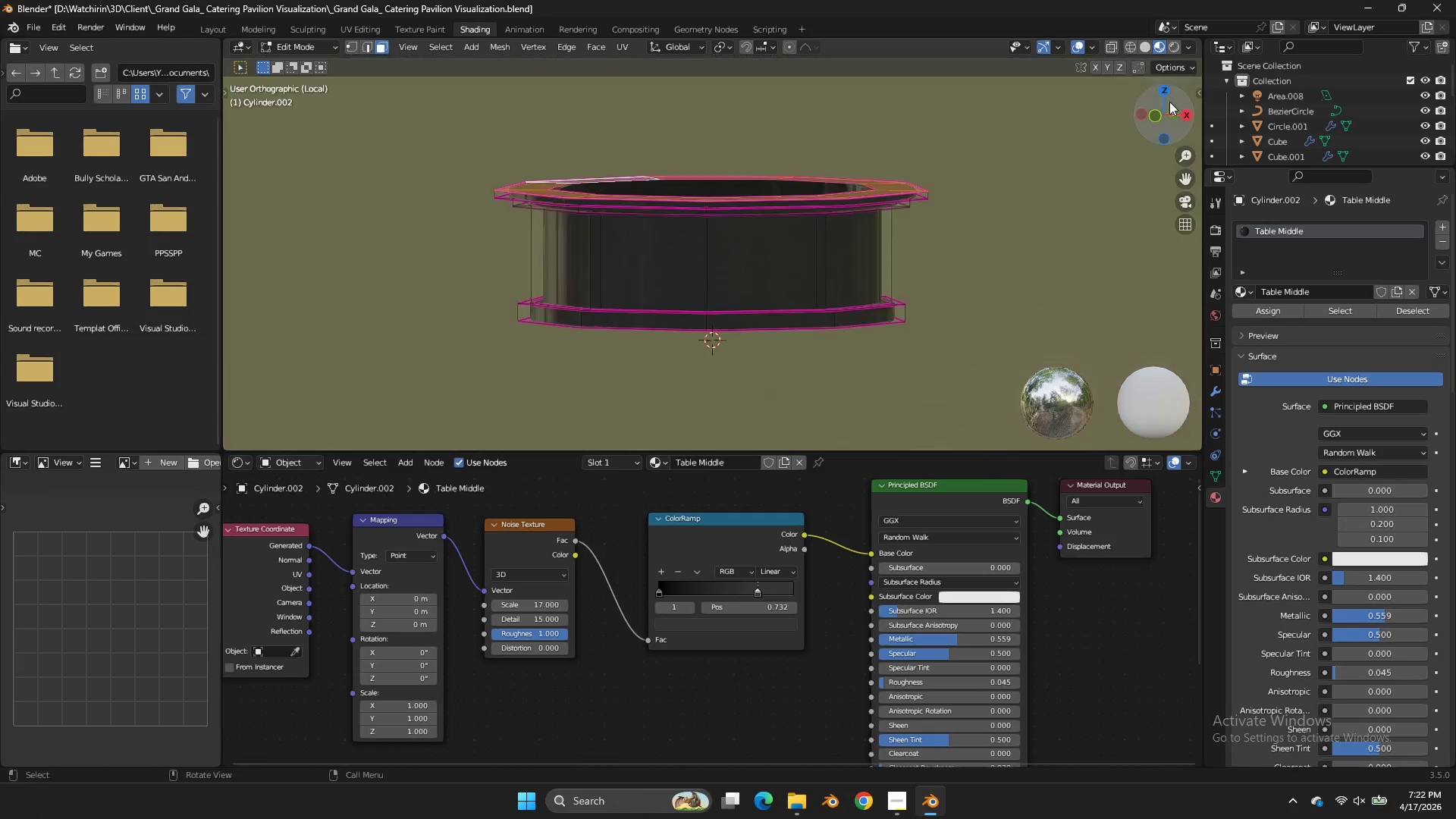 
triple_click([1169, 102])
 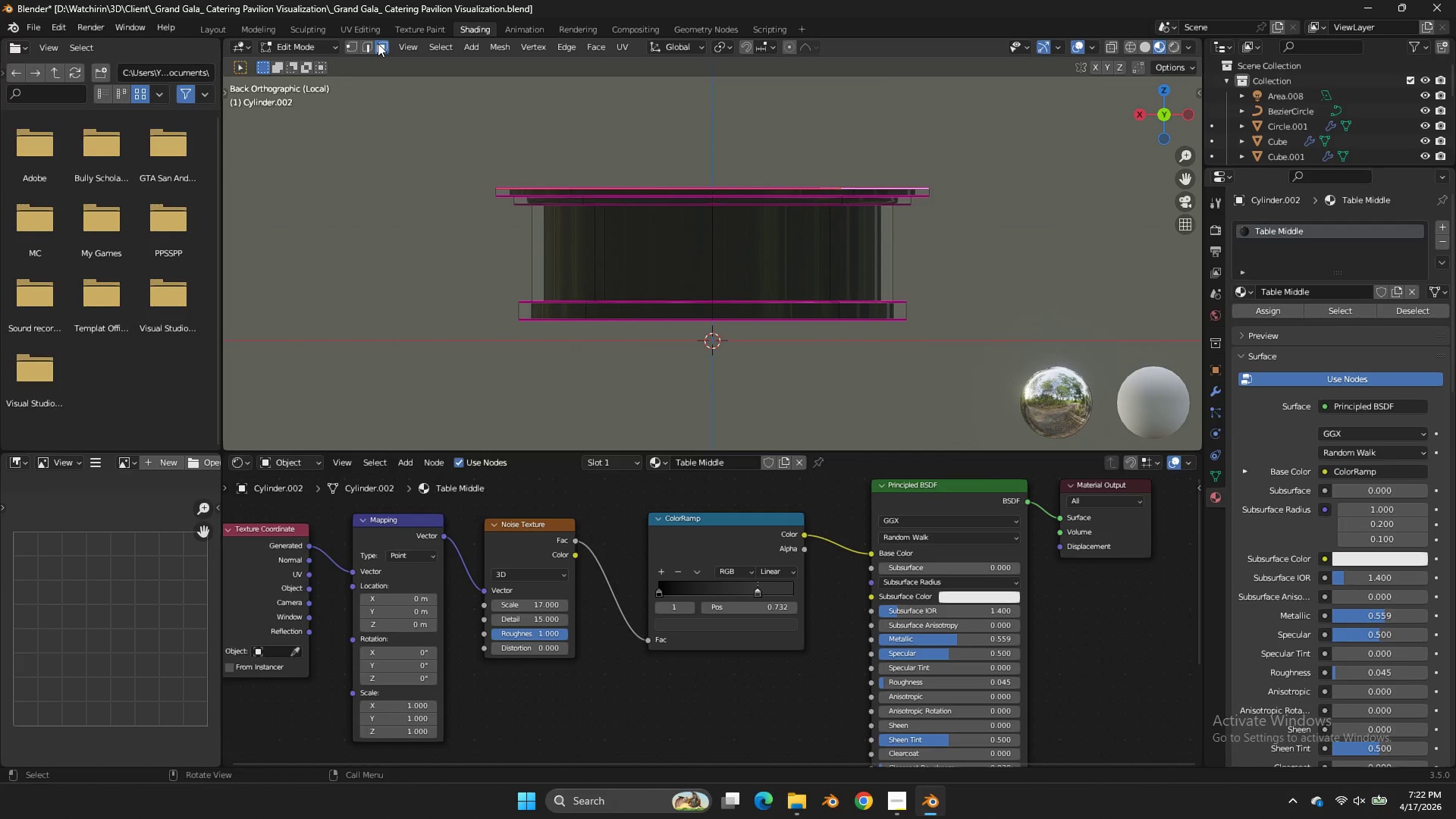 
hold_key(key=AltLeft, duration=0.86)
left_click([868, 256])
 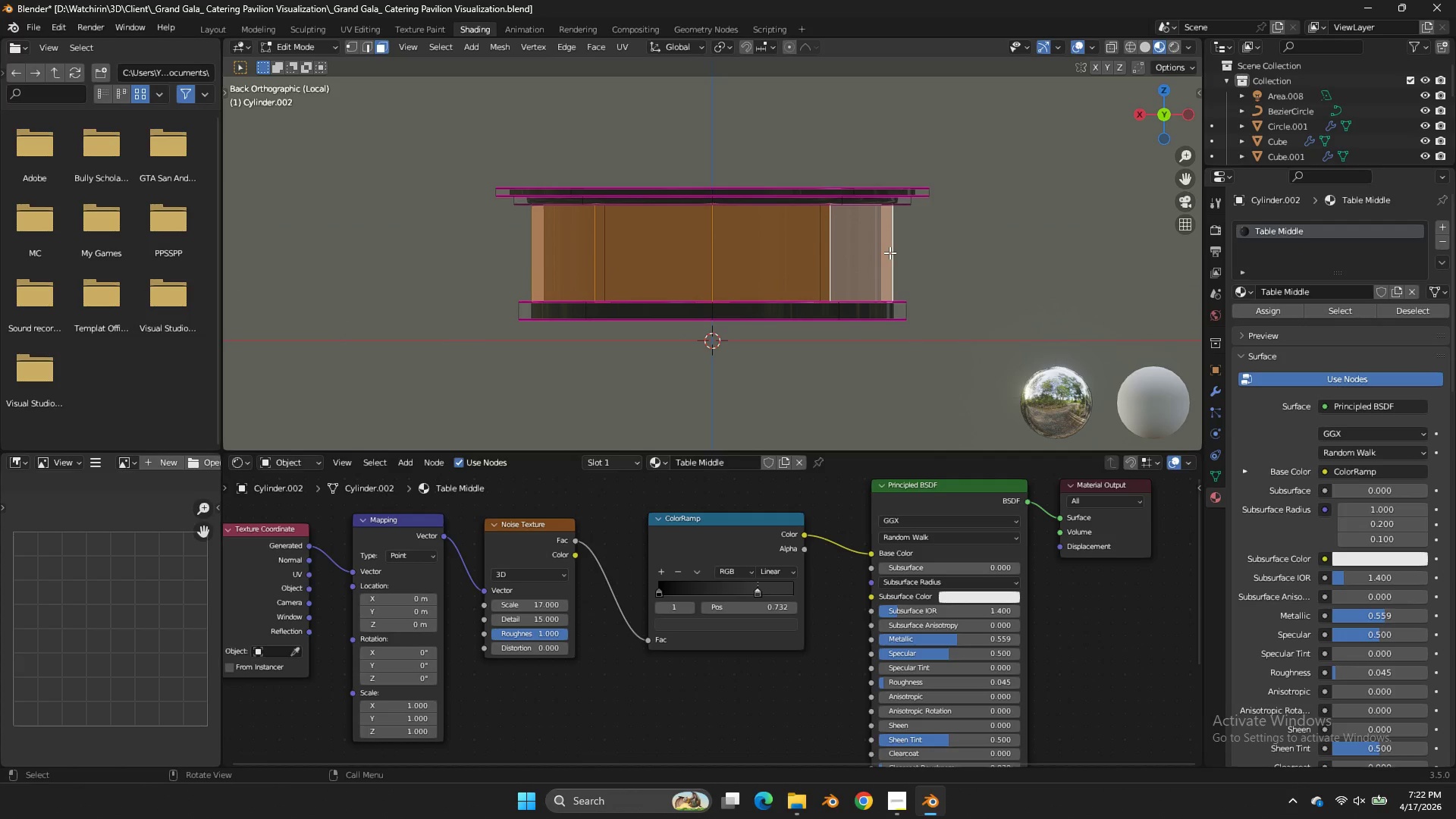 
scroll: coordinate [890, 253], scroll_direction: up, amount: 1.0
 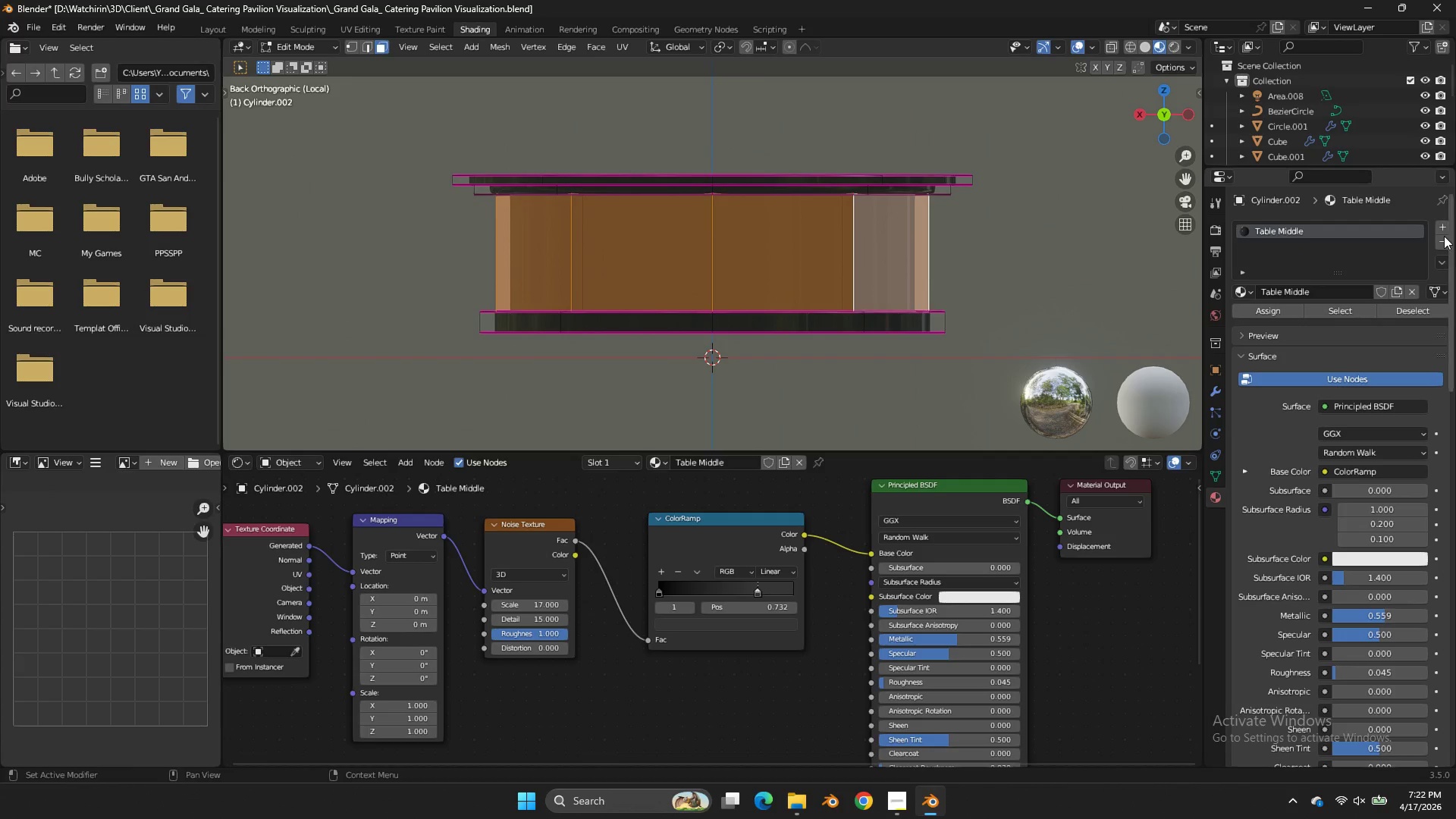 
left_click([1438, 232])
 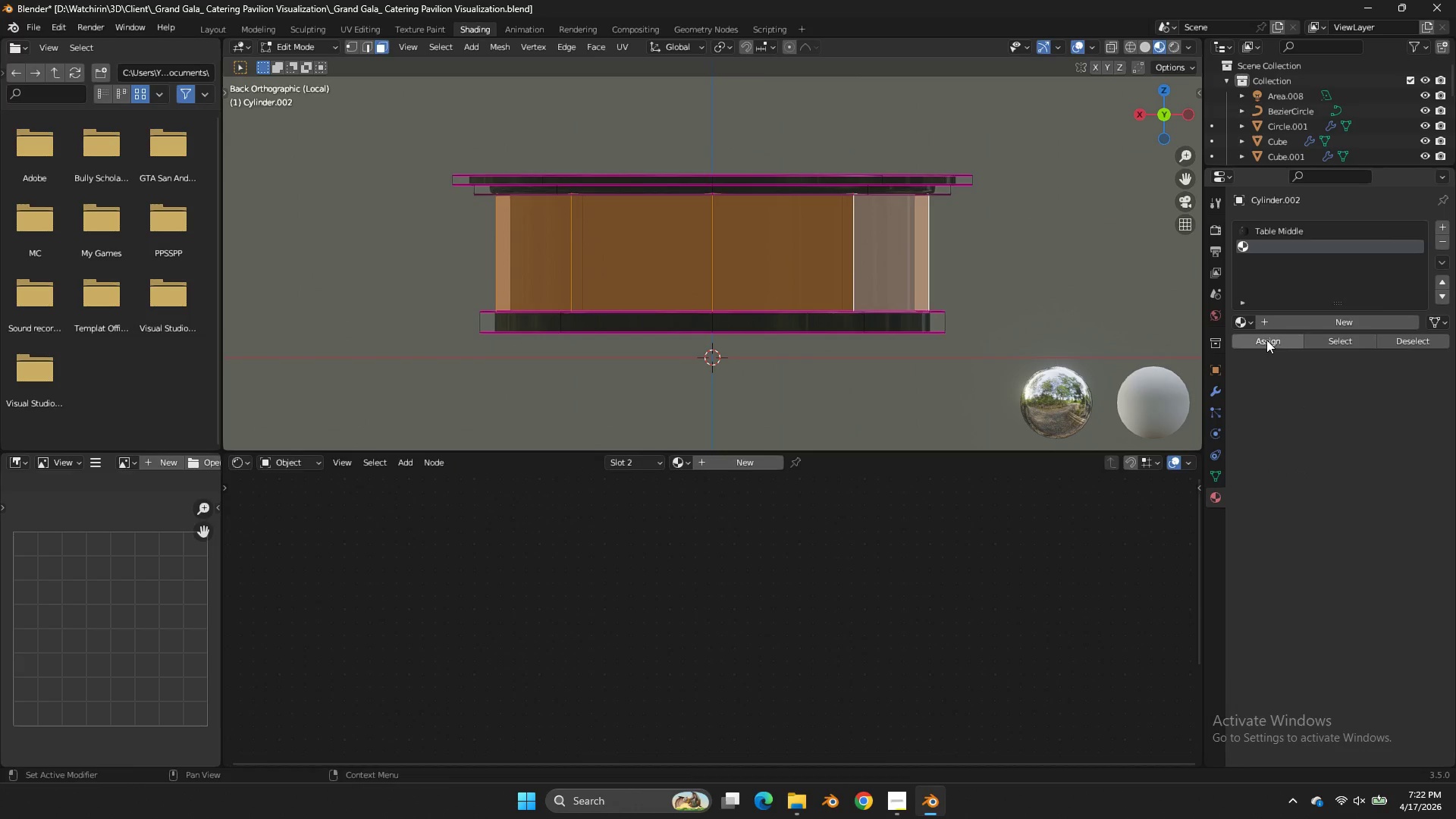 
left_click([1266, 340])
 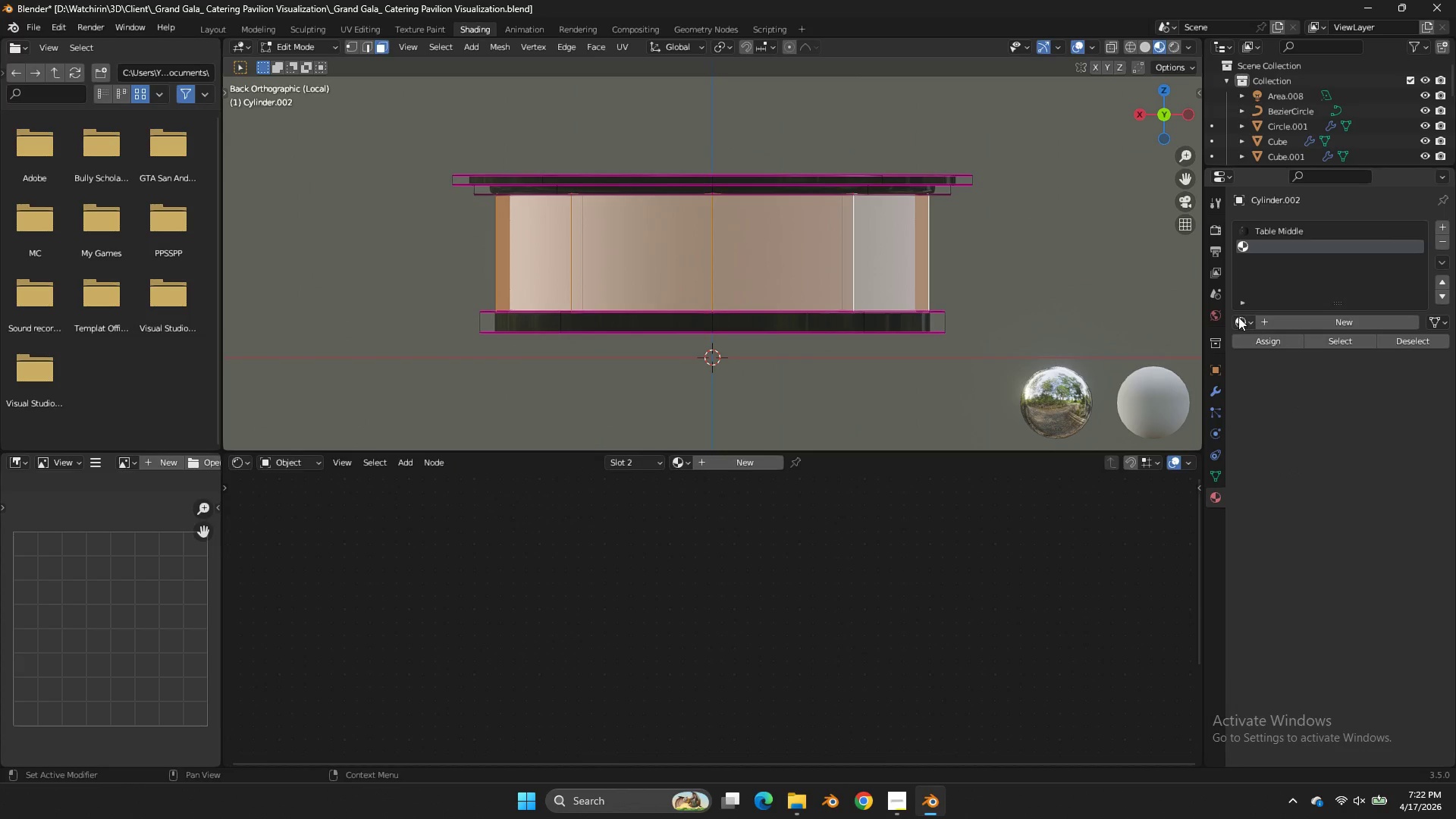 
left_click([1239, 318])
 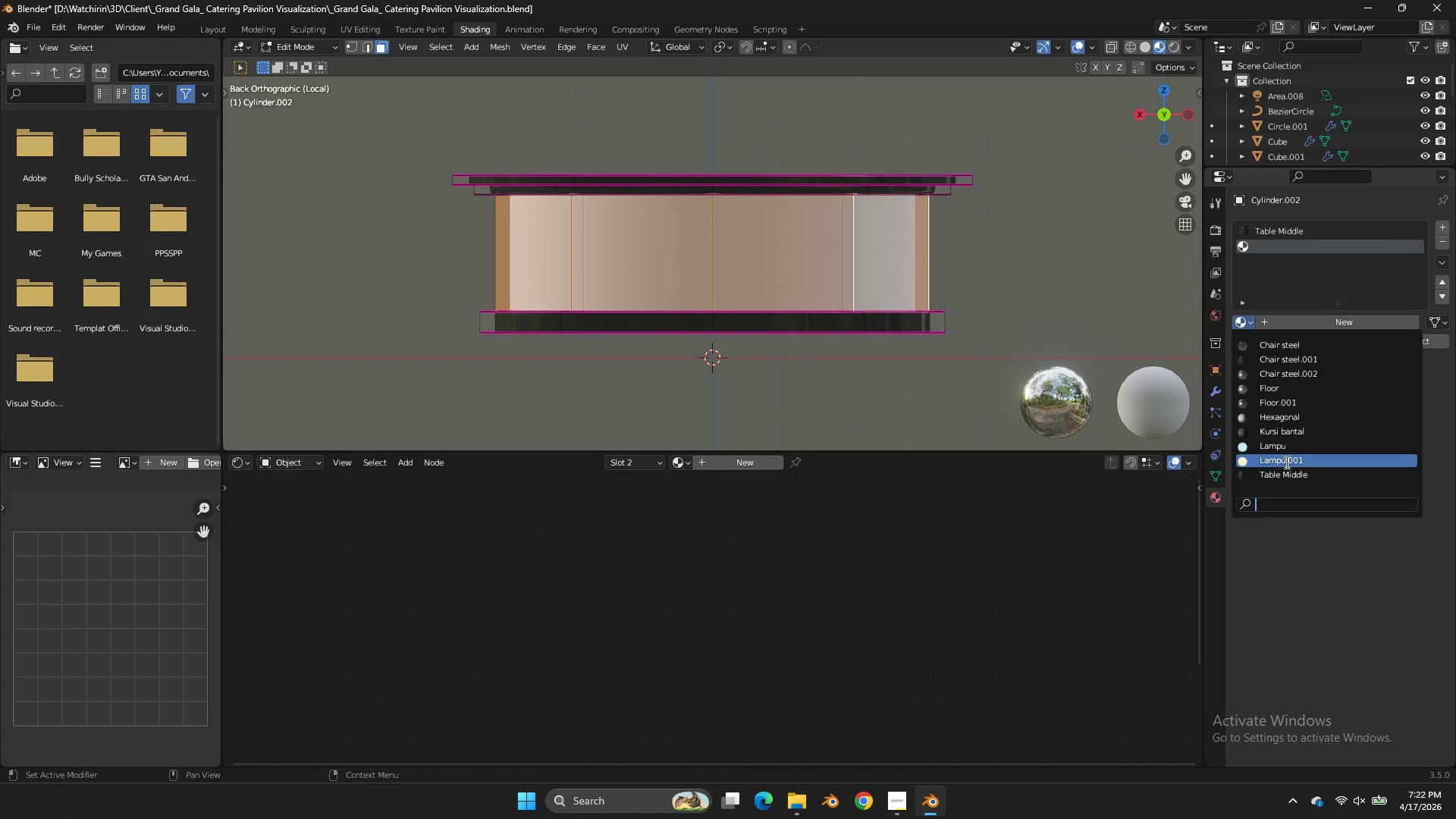 
left_click([1289, 470])
 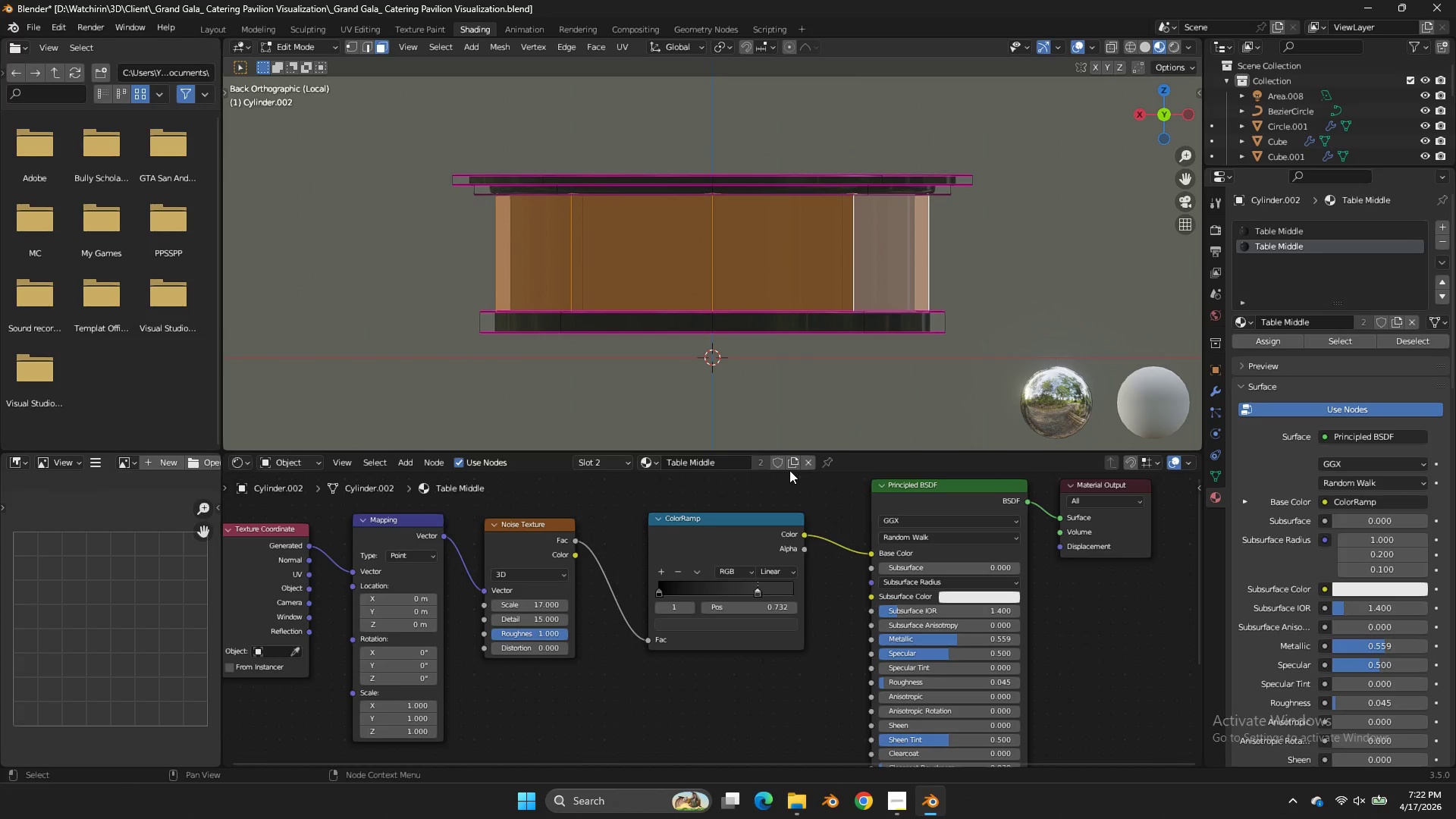 
double_click([789, 466])
 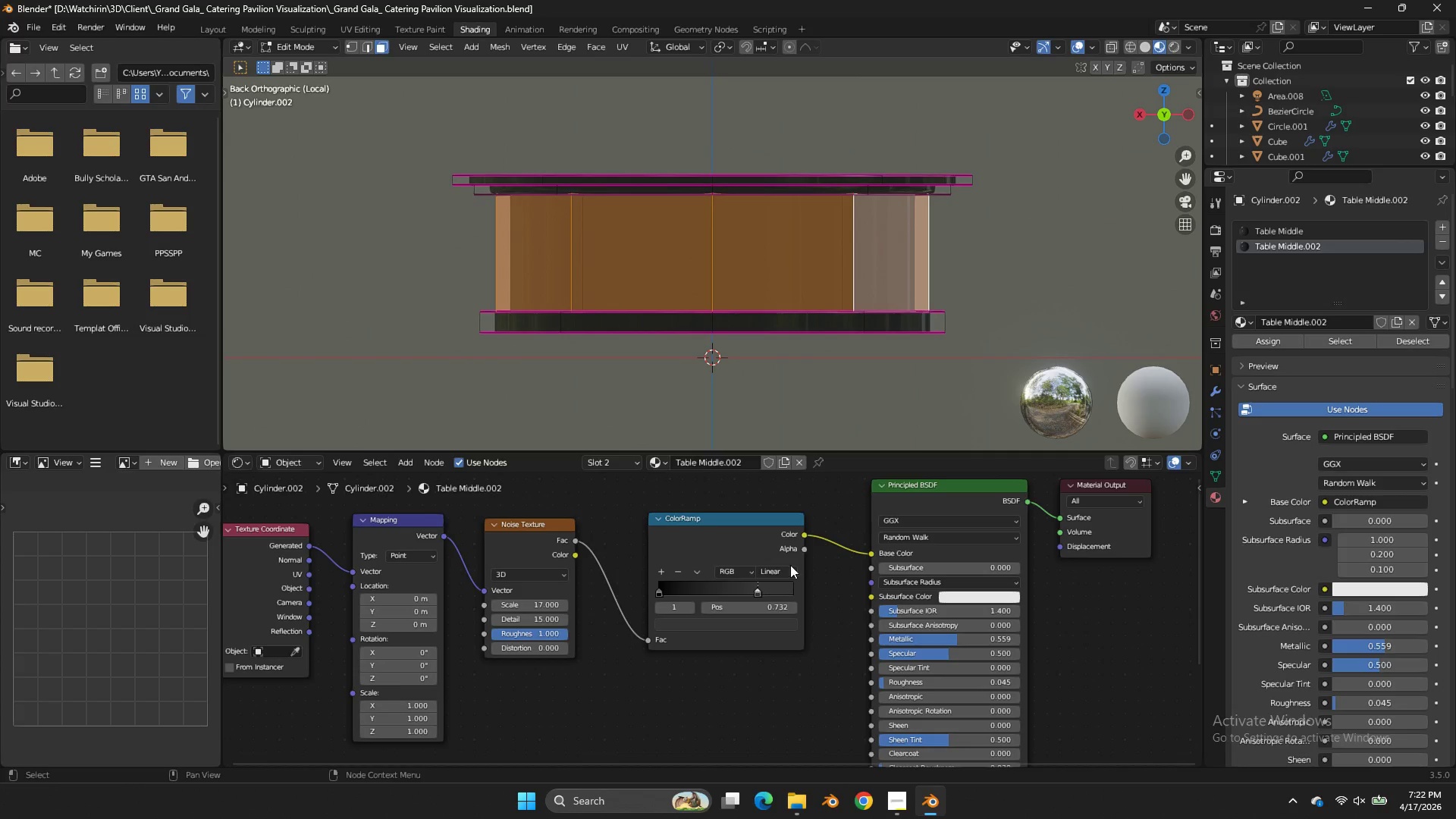 
scroll: coordinate [816, 571], scroll_direction: up, amount: 5.0
 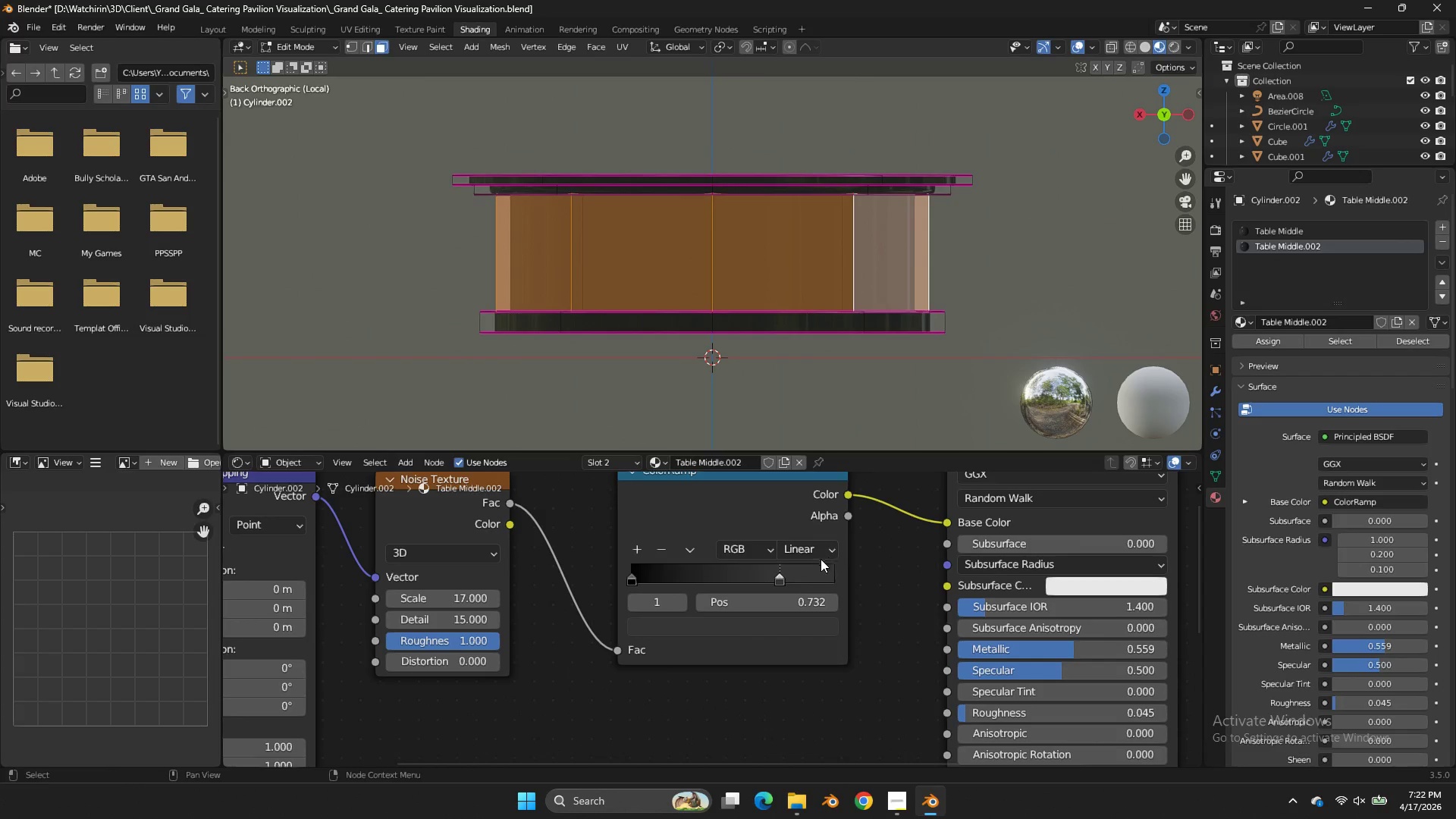 
left_click_drag(start_coordinate=[780, 572], to_coordinate=[758, 578])
 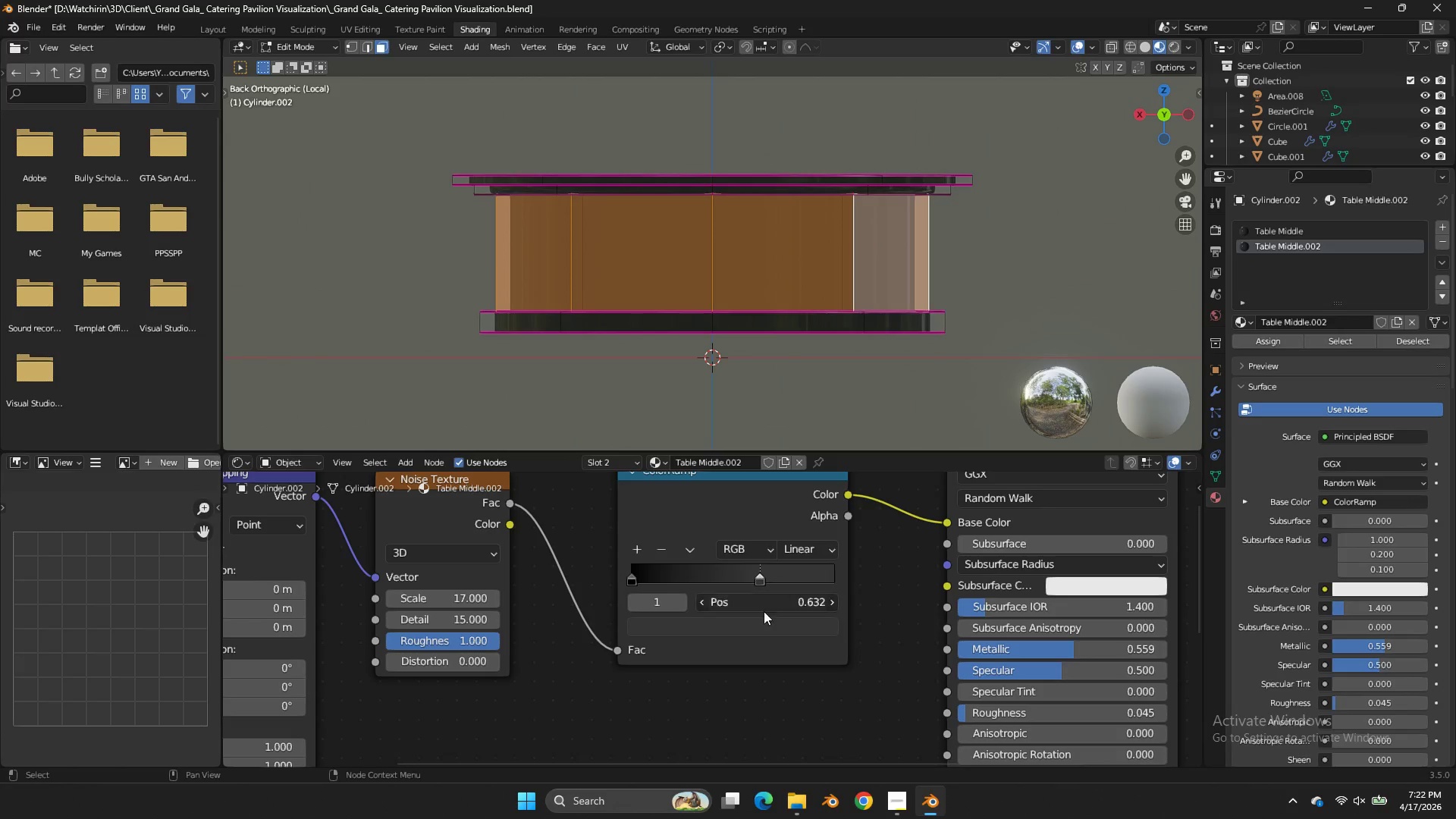 
double_click([764, 611])
 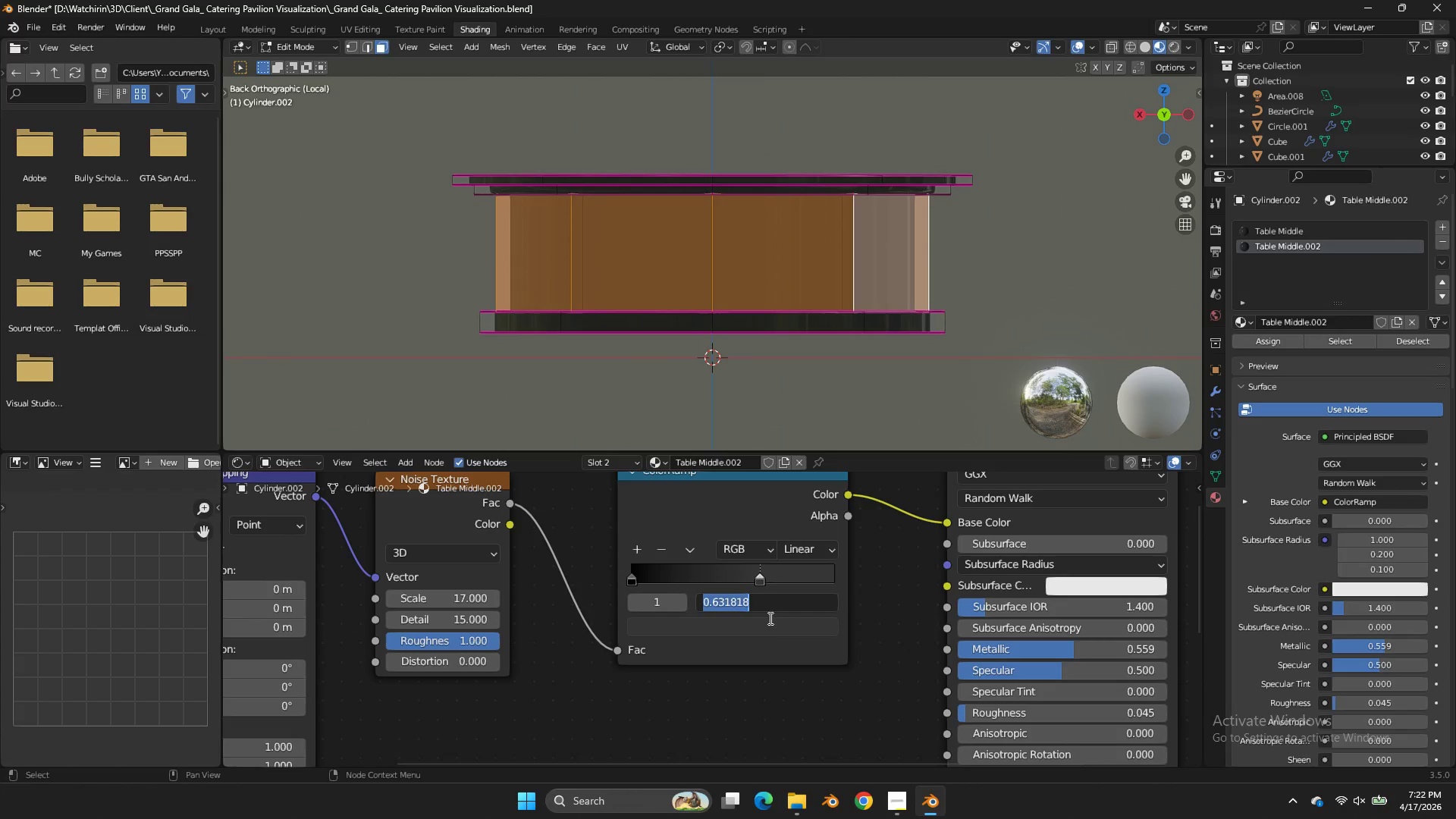 
triple_click([770, 619])
 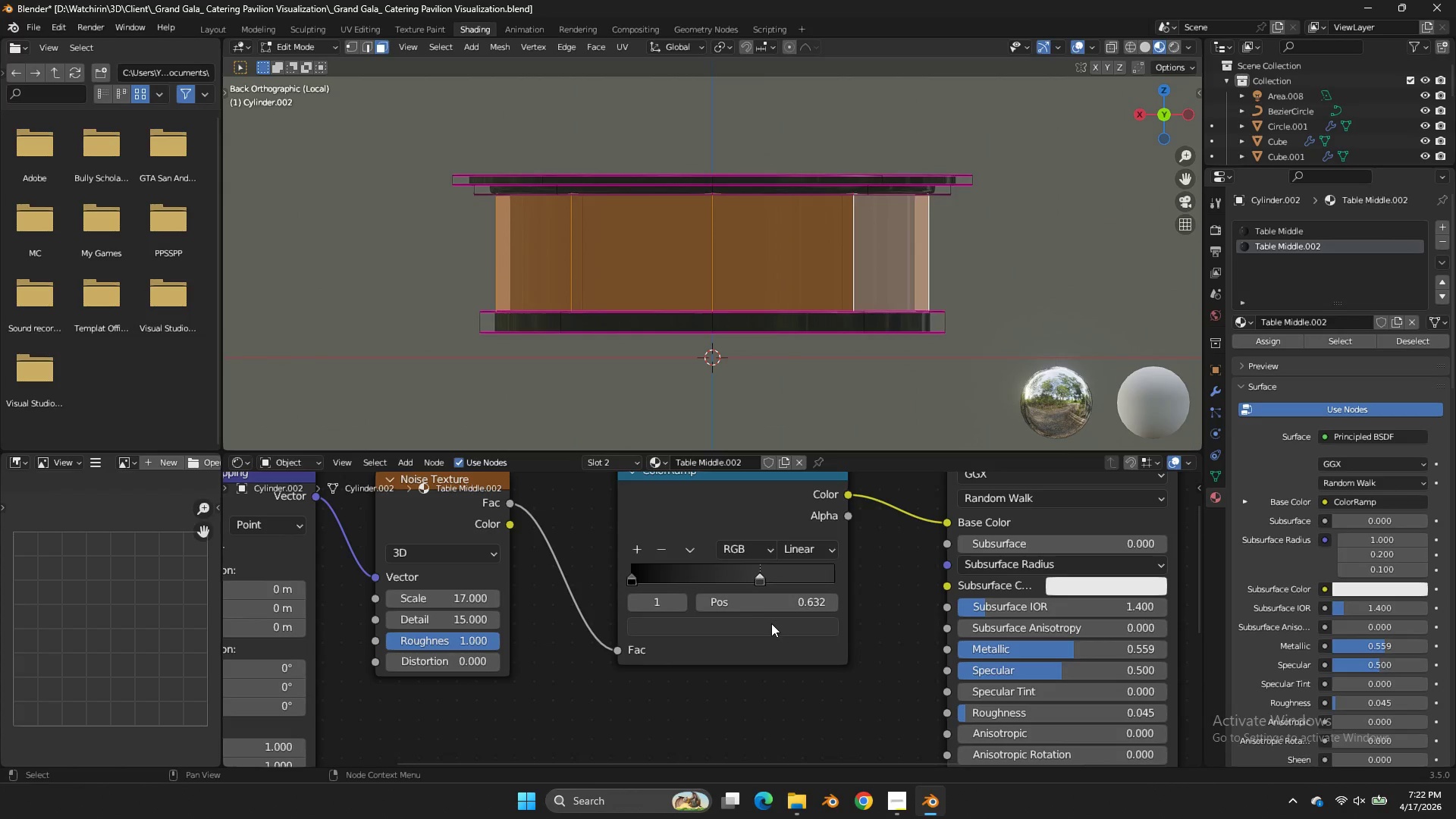 
triple_click([771, 623])
 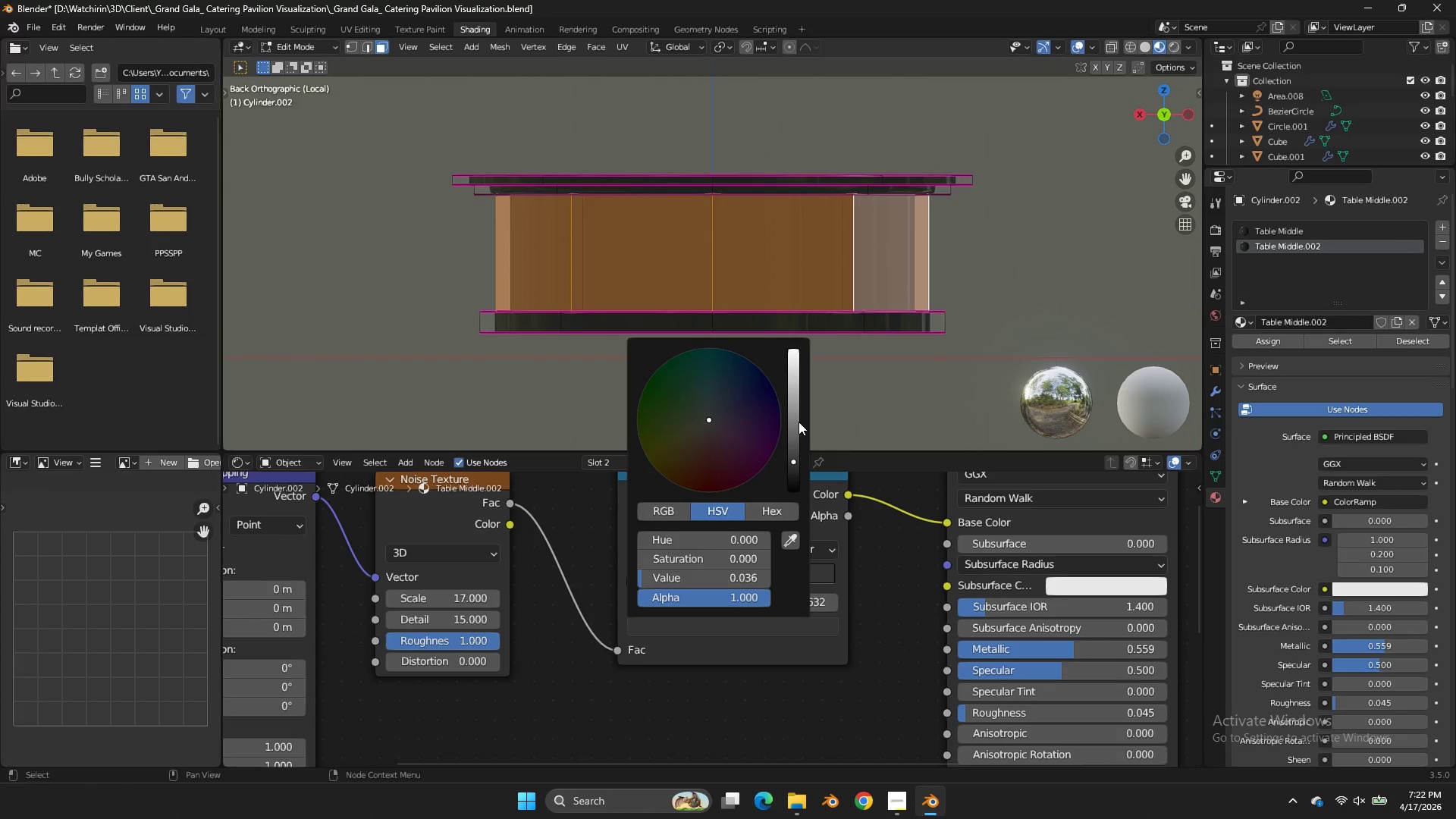 
left_click_drag(start_coordinate=[798, 421], to_coordinate=[798, 371])
 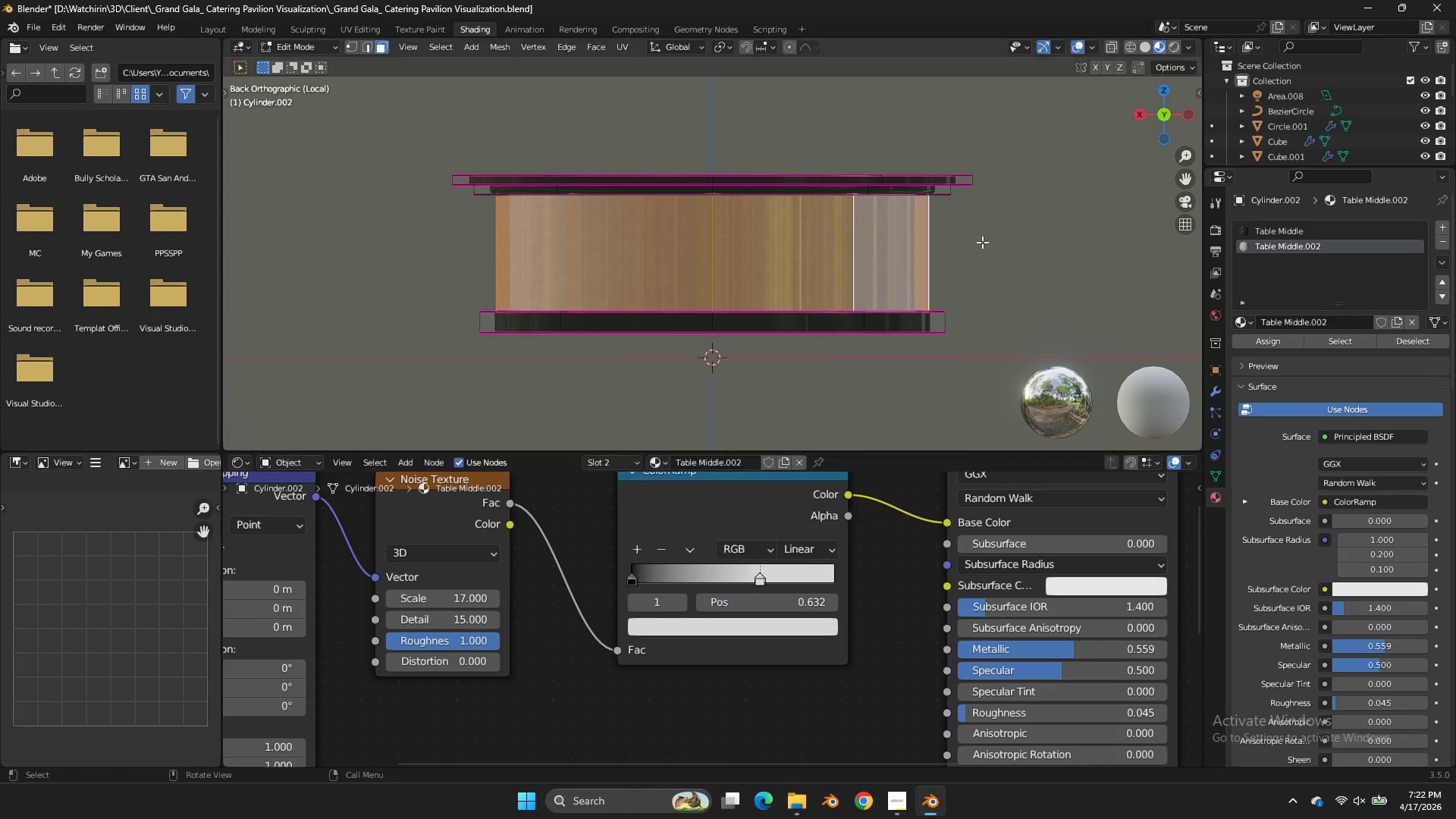 
left_click([982, 242])
 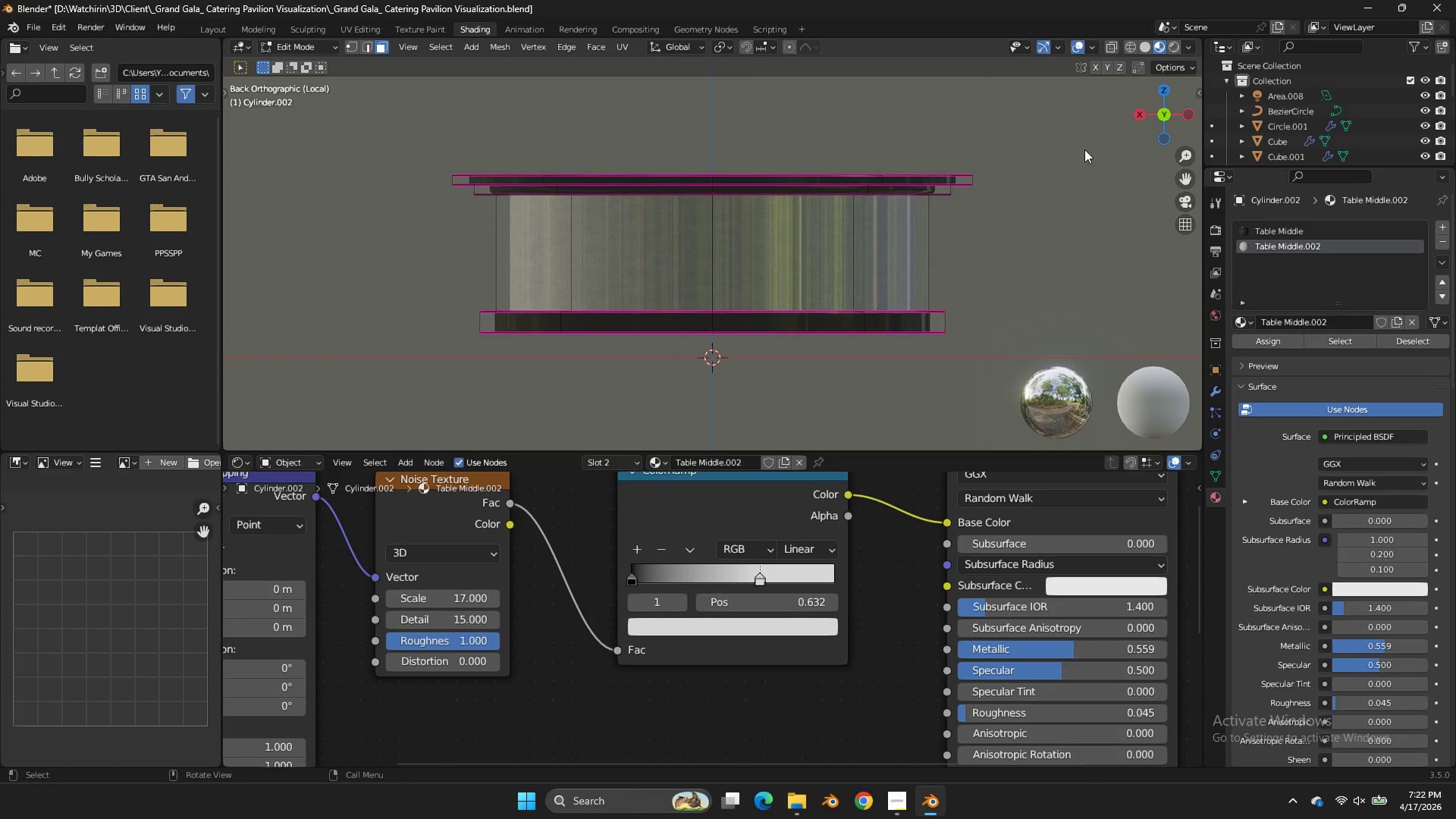 
type(zzz)
 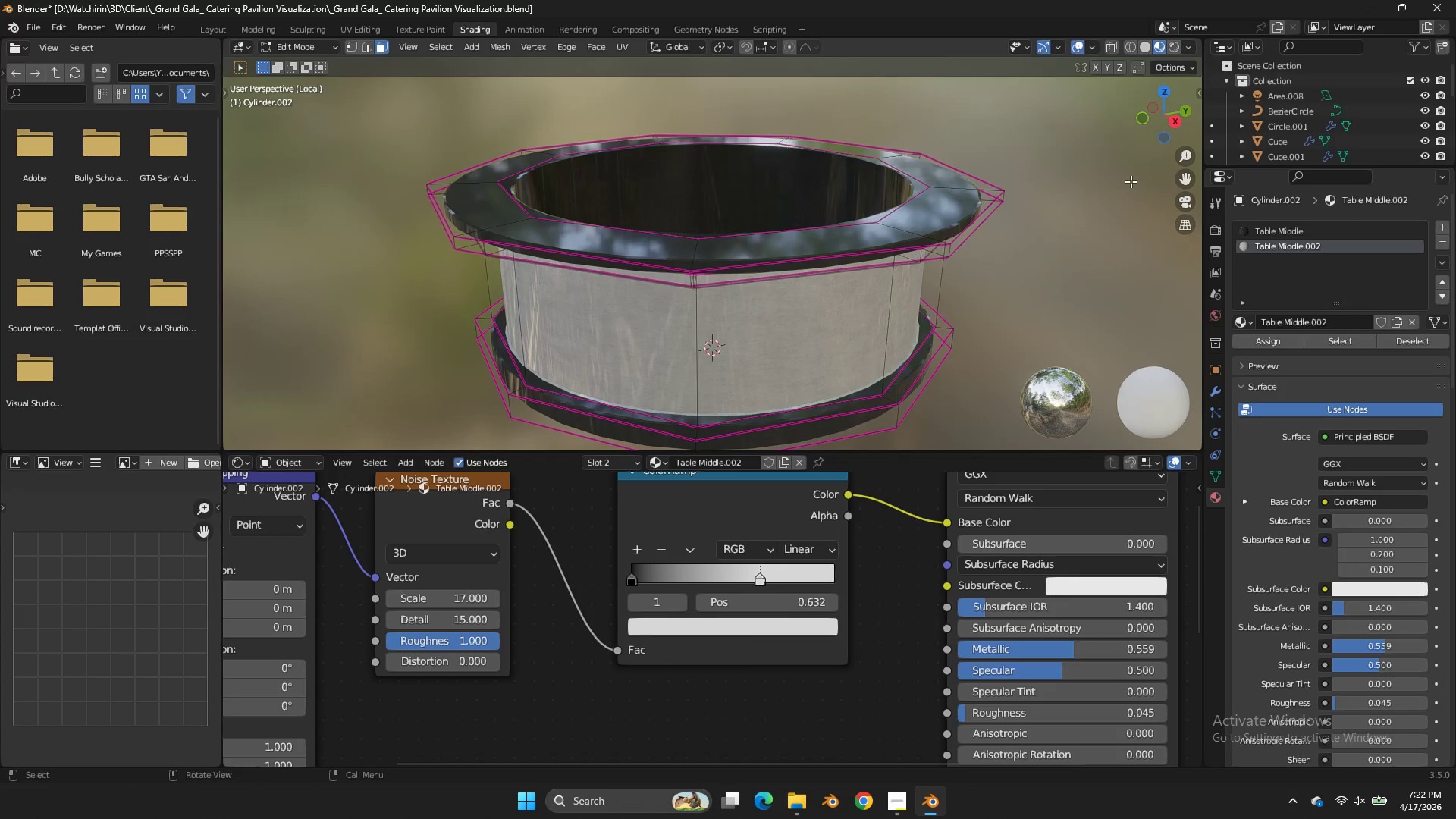 
left_click_drag(start_coordinate=[1147, 141], to_coordinate=[1138, 164])
 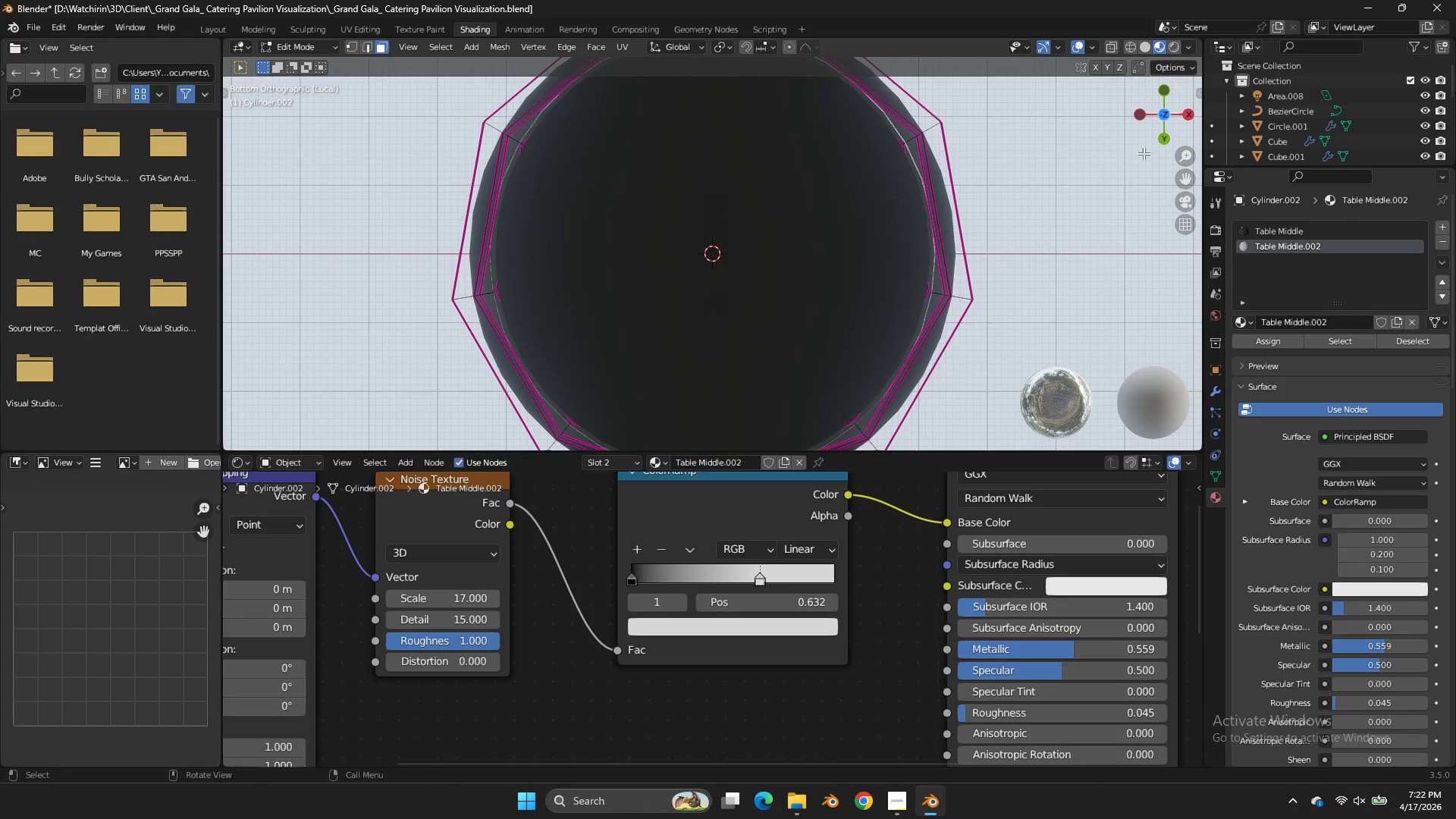 
left_click_drag(start_coordinate=[1141, 159], to_coordinate=[1143, 155])
 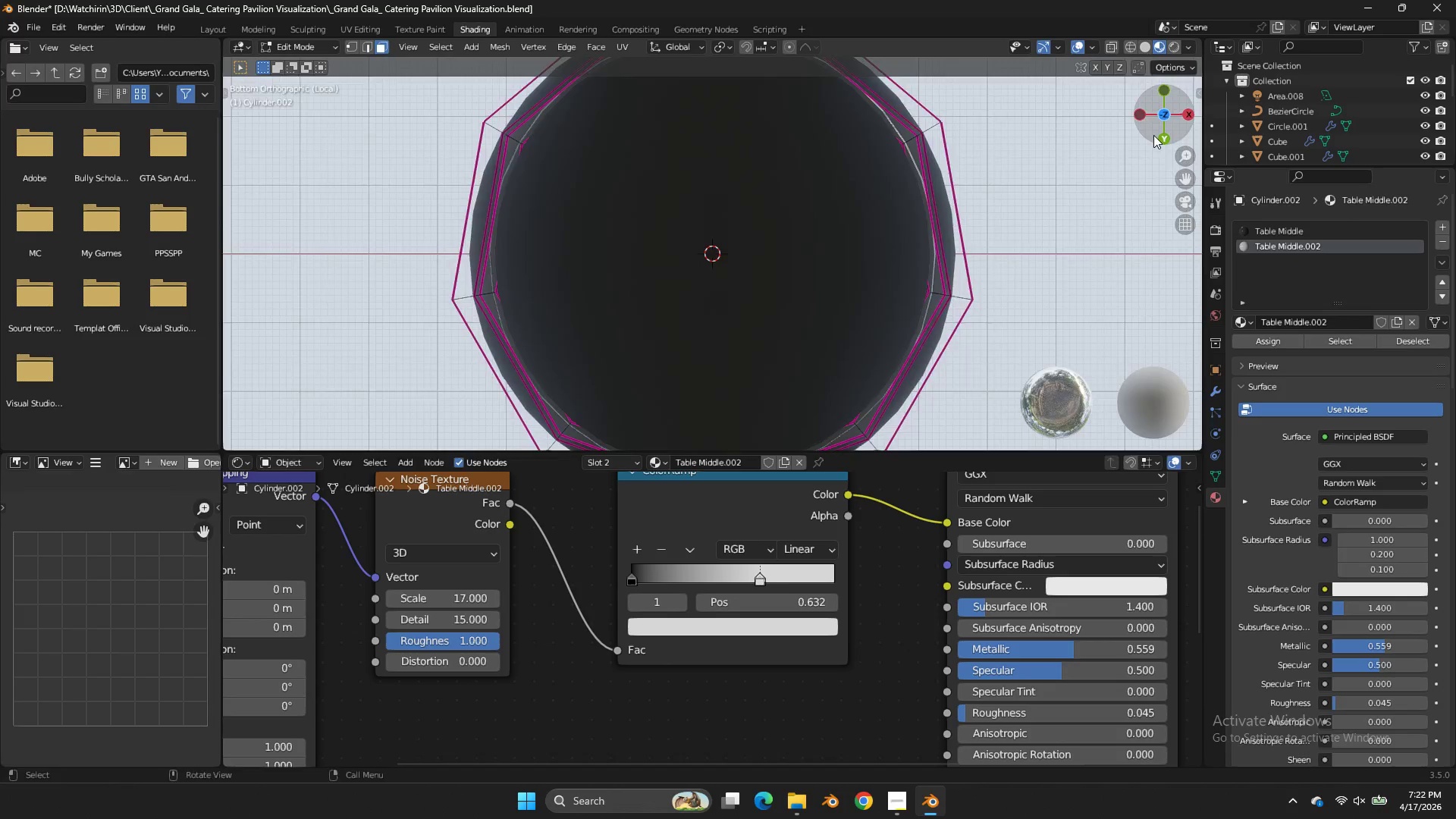 
left_click_drag(start_coordinate=[1153, 135], to_coordinate=[1035, 345])
 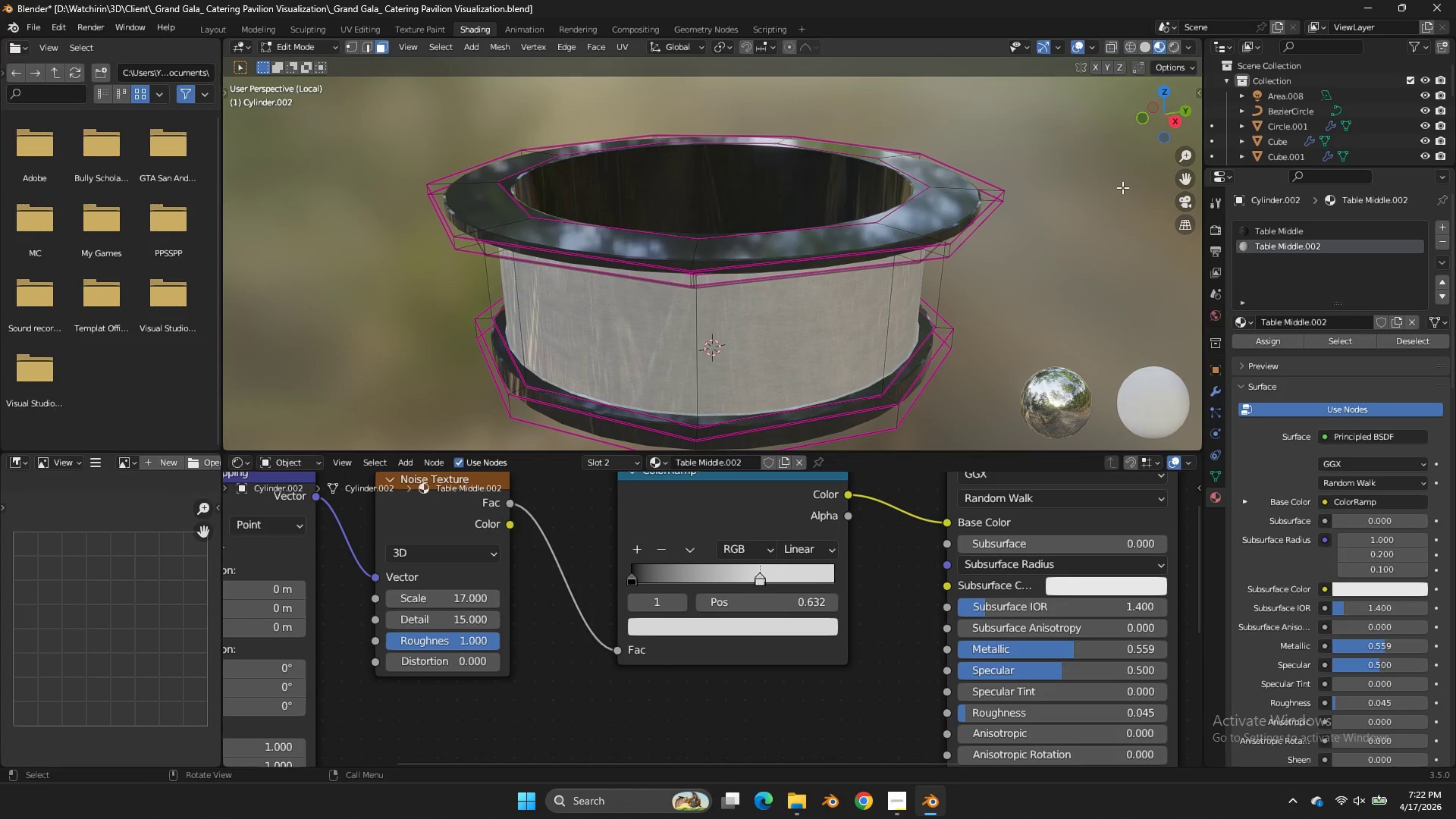 
key(Control+S)
 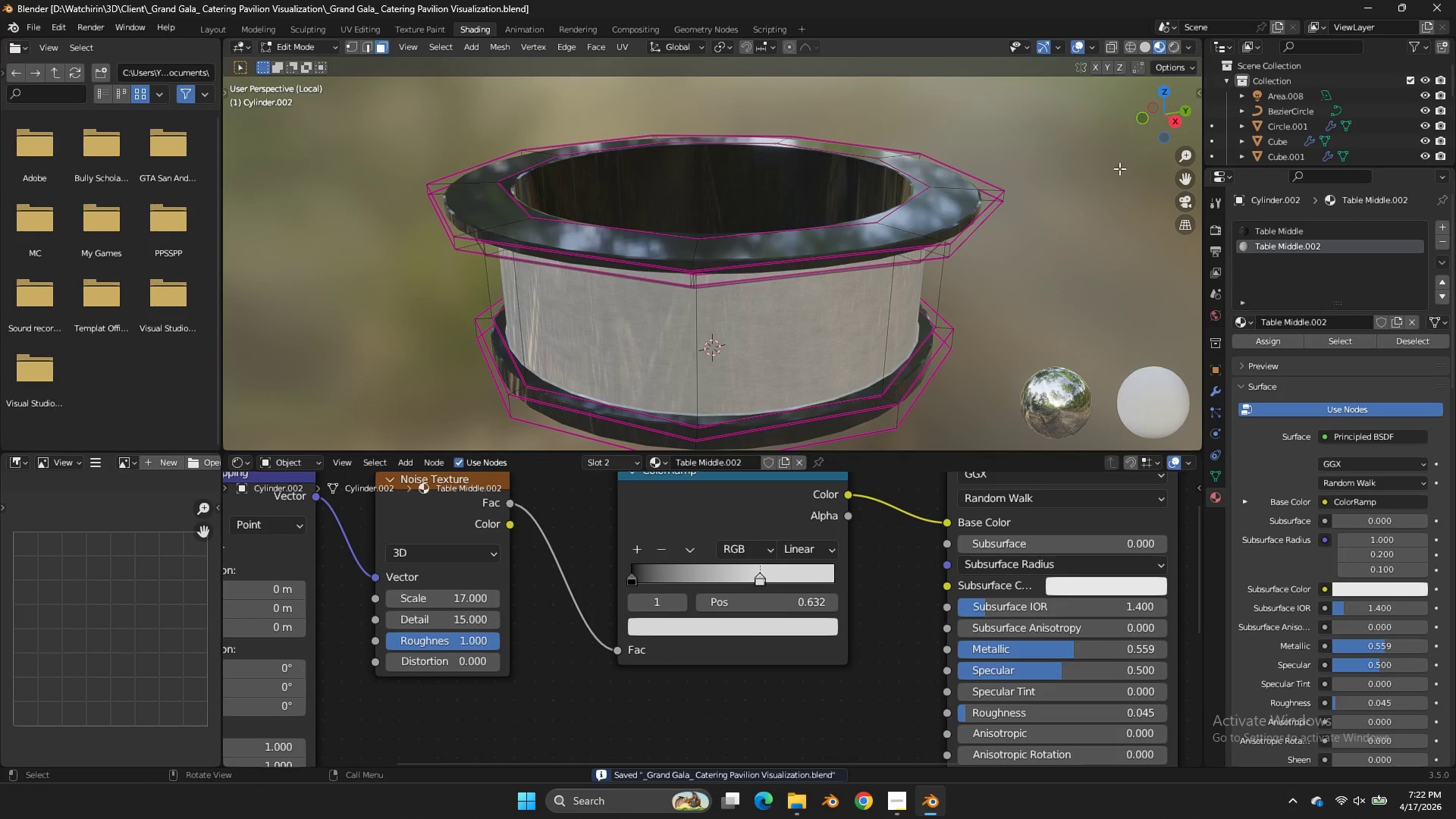 
type(zz)
 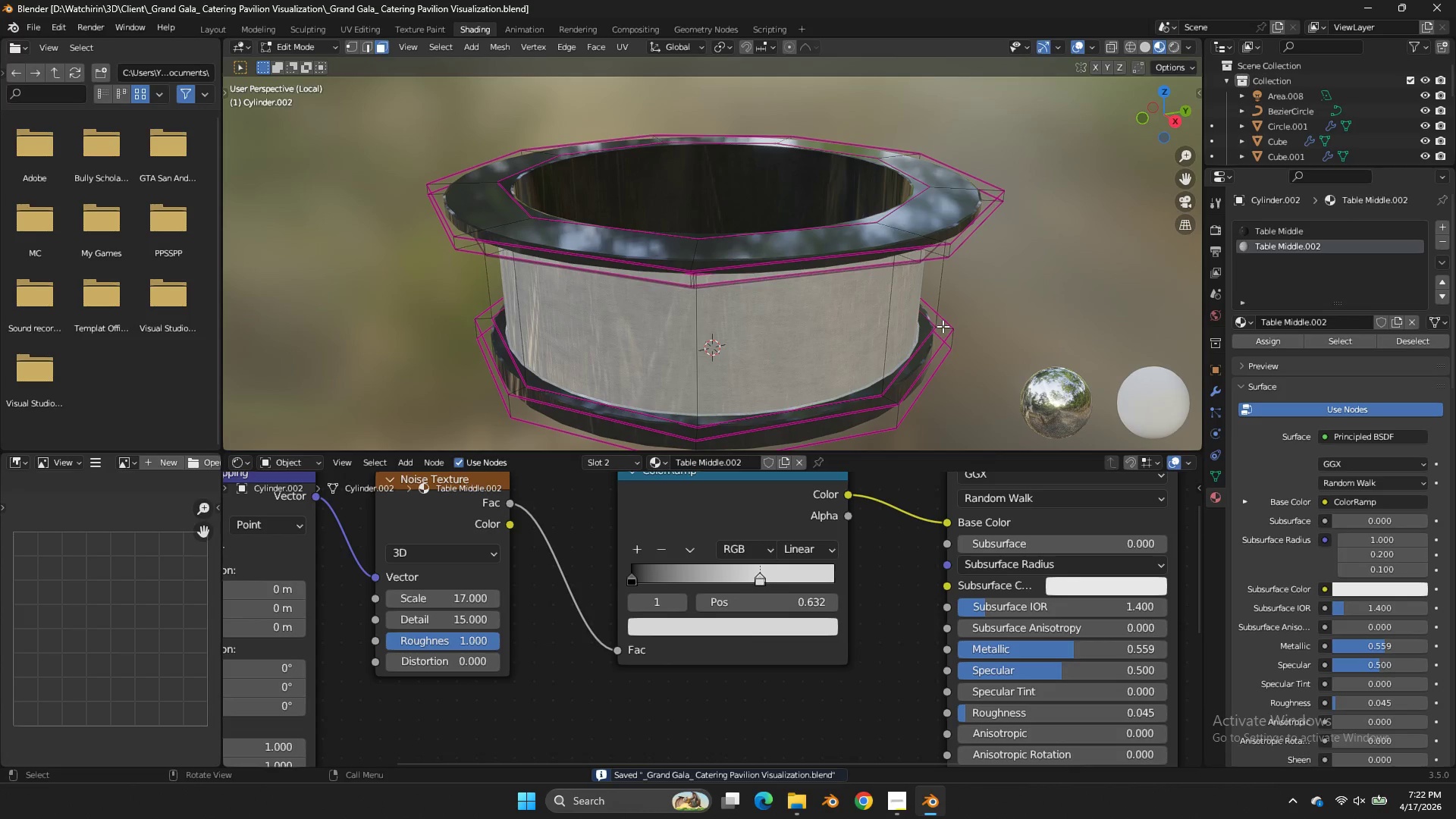 
left_click([893, 234])
 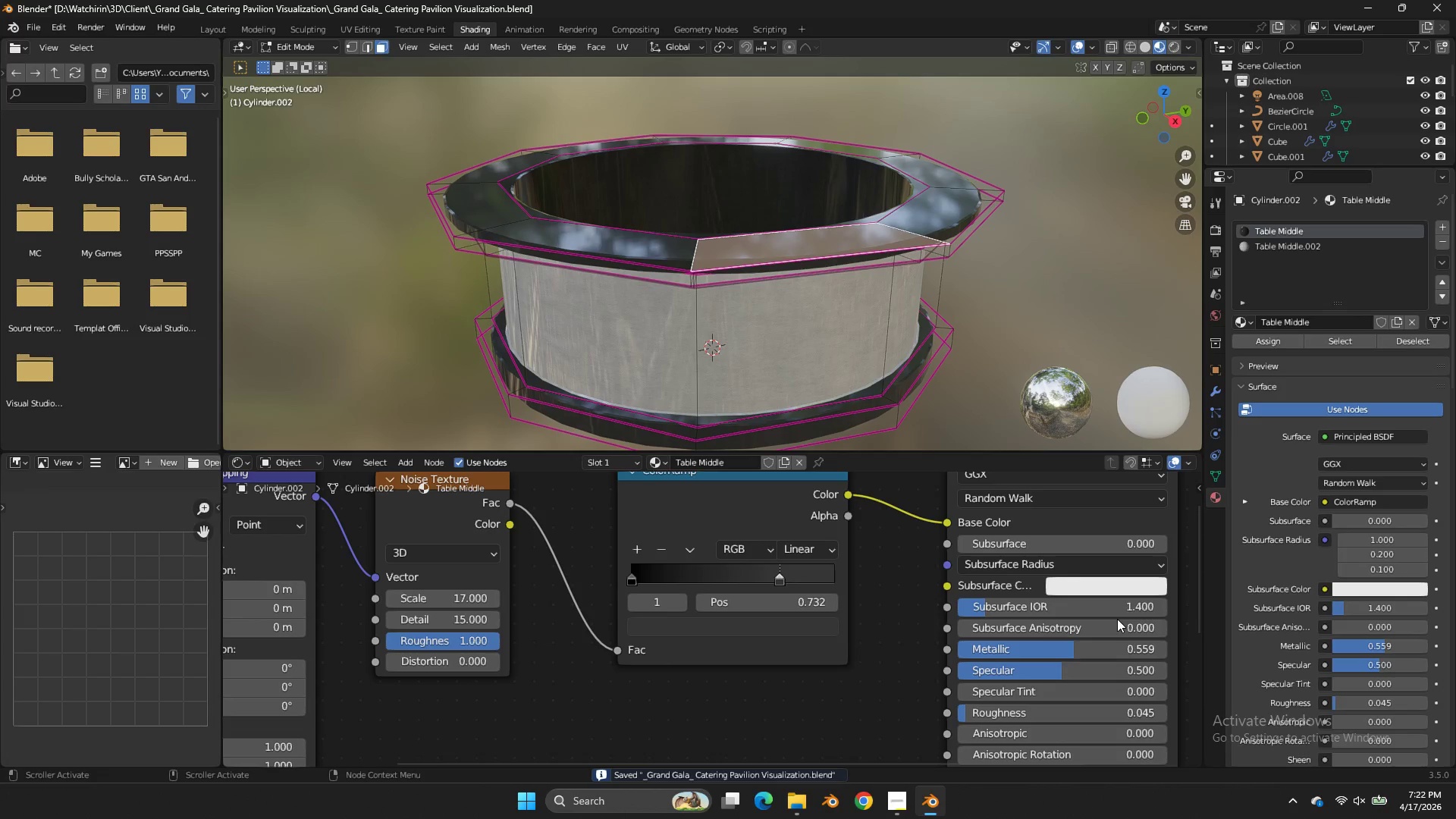 
left_click_drag(start_coordinate=[1094, 644], to_coordinate=[908, 472])
 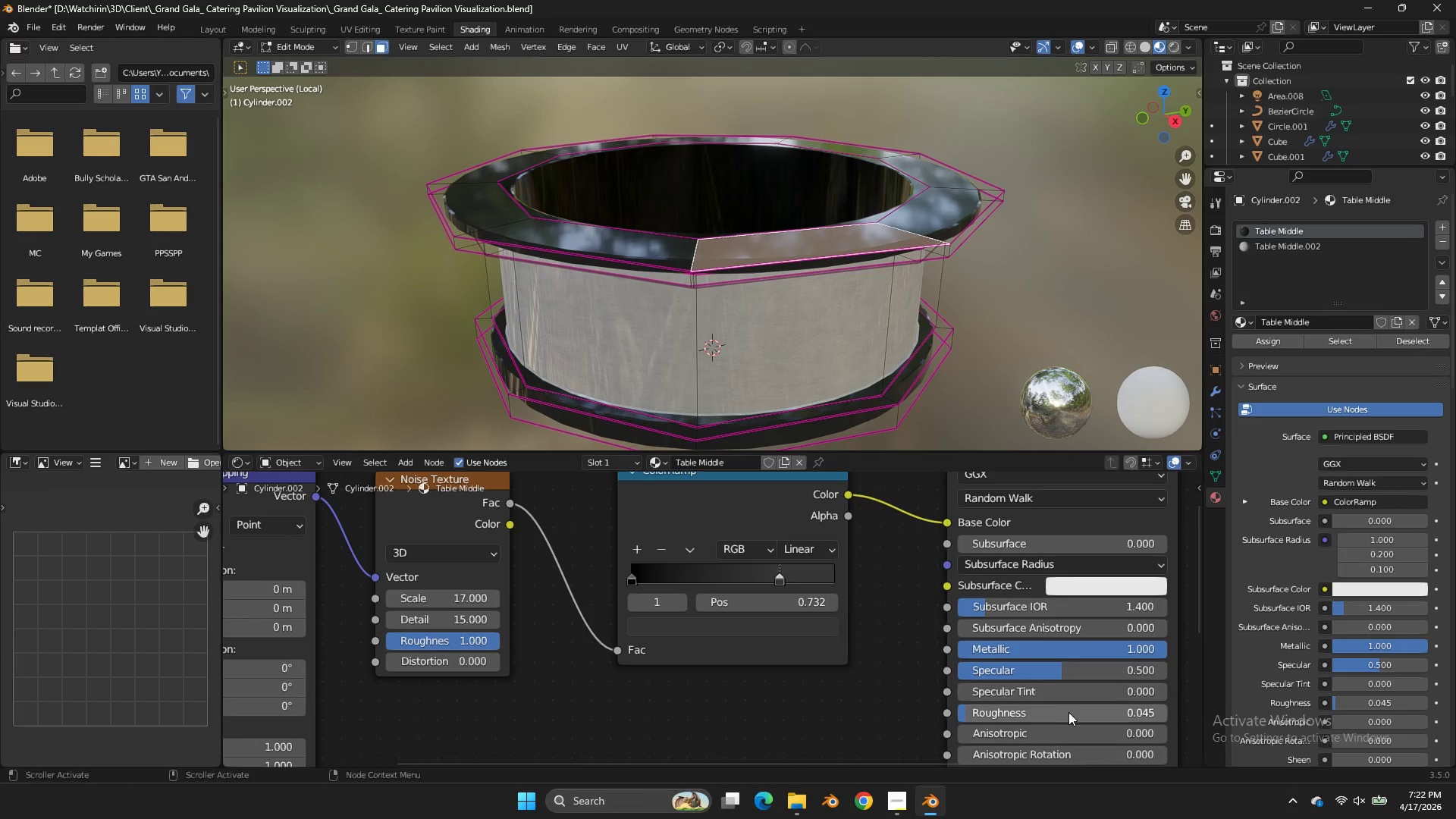 
left_click_drag(start_coordinate=[1067, 714], to_coordinate=[747, 337])
 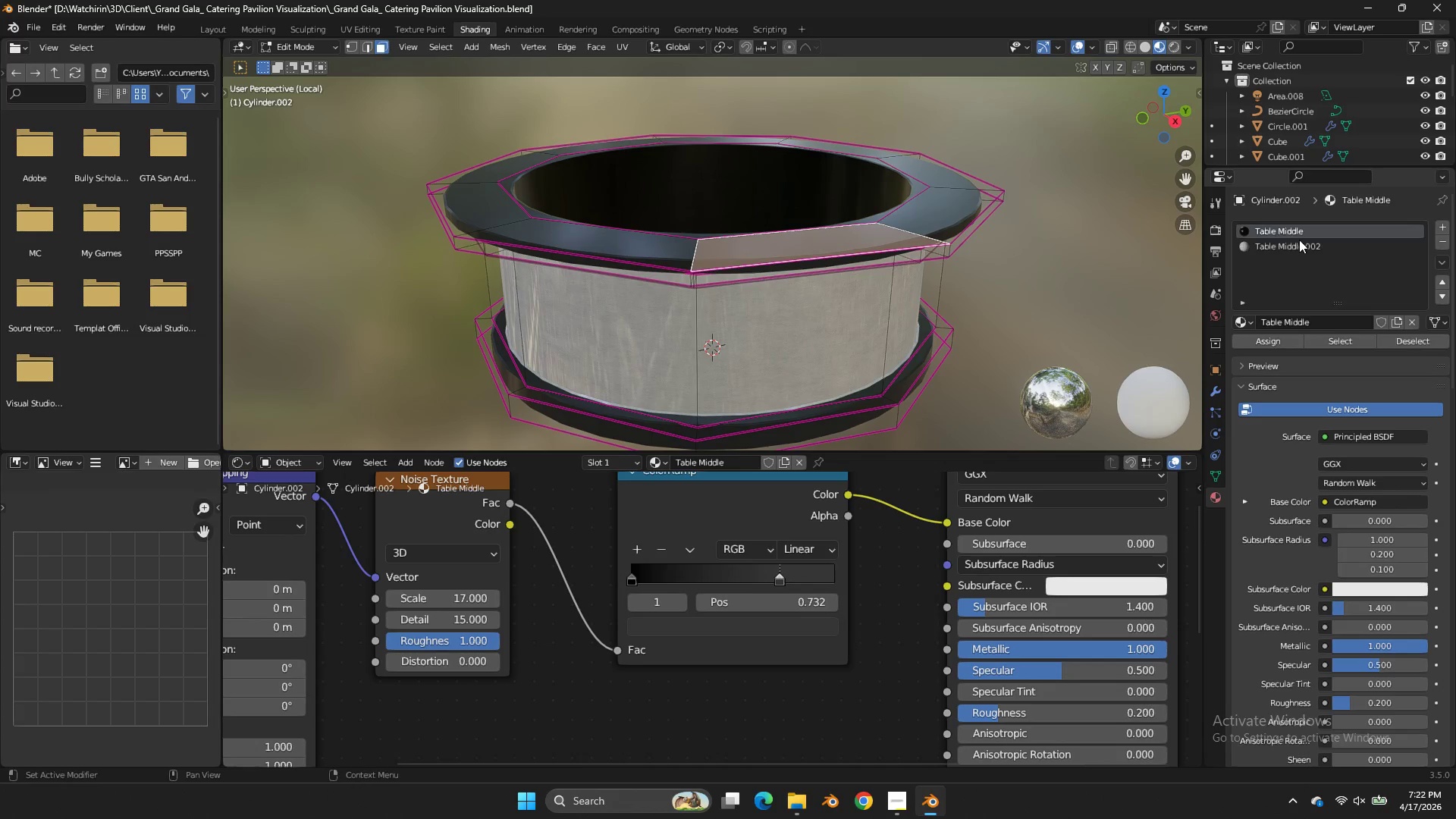 
left_click([1299, 240])
 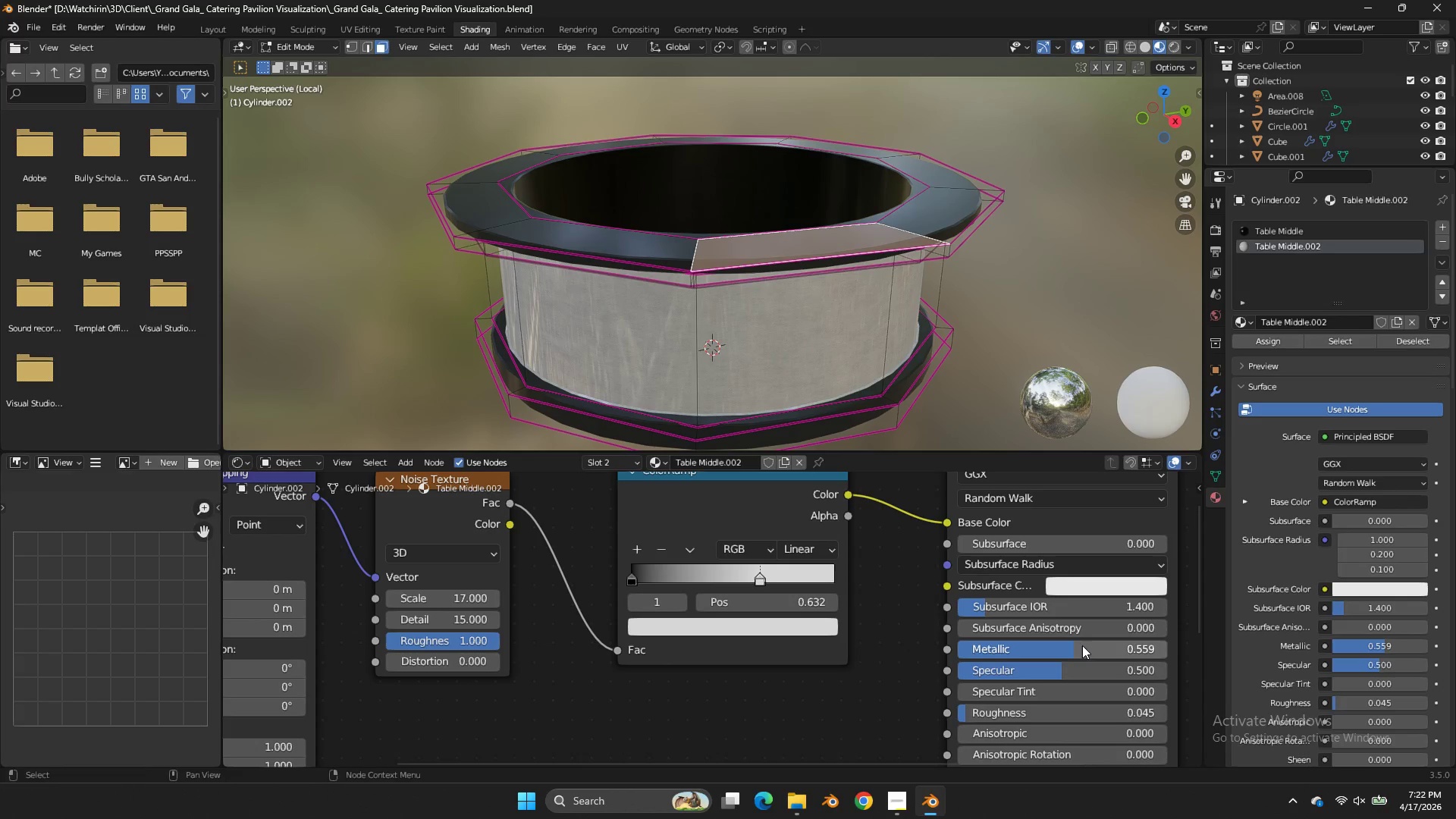 
left_click_drag(start_coordinate=[1082, 645], to_coordinate=[583, 490])
 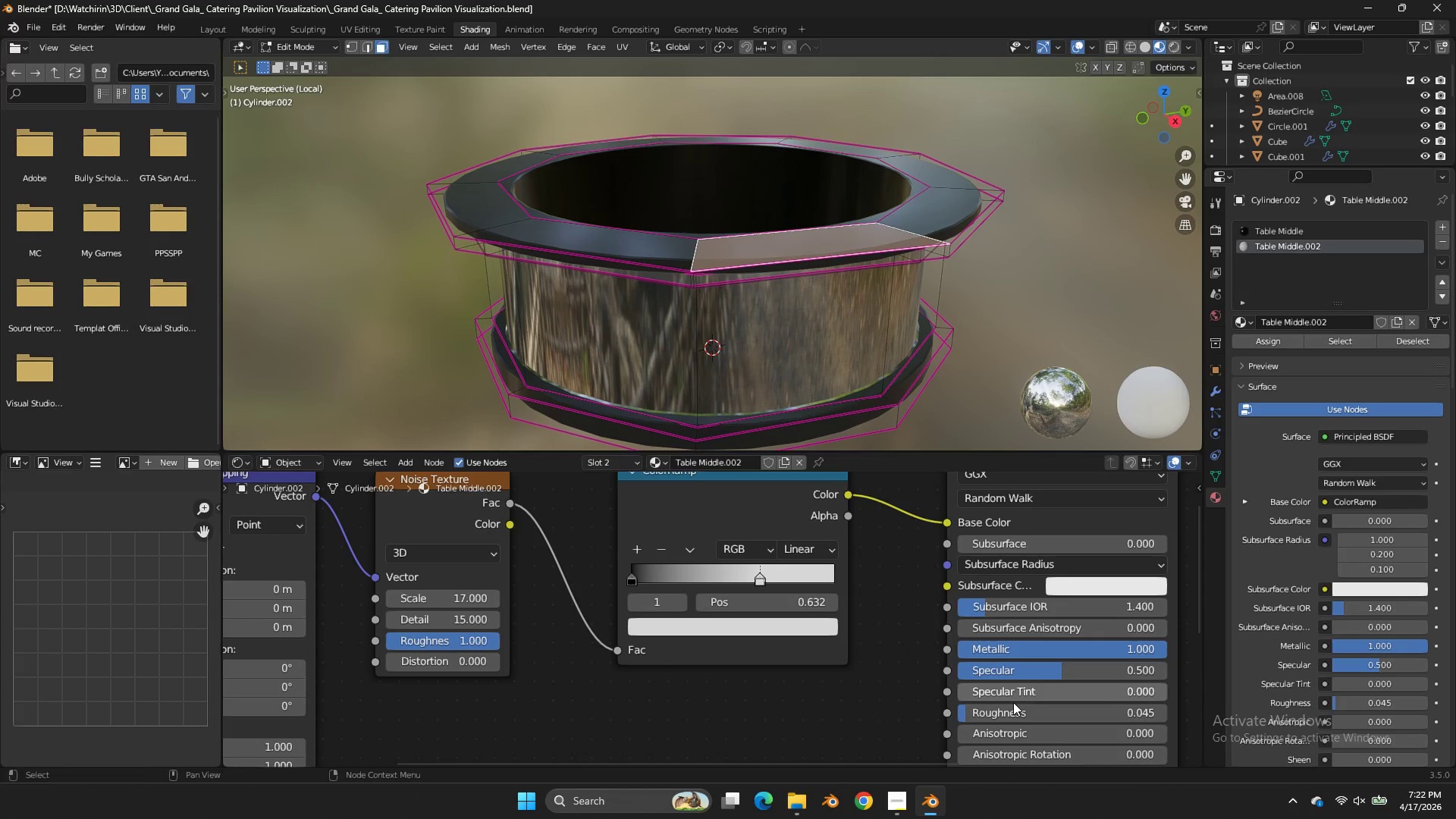 
left_click_drag(start_coordinate=[1013, 704], to_coordinate=[697, 337])
 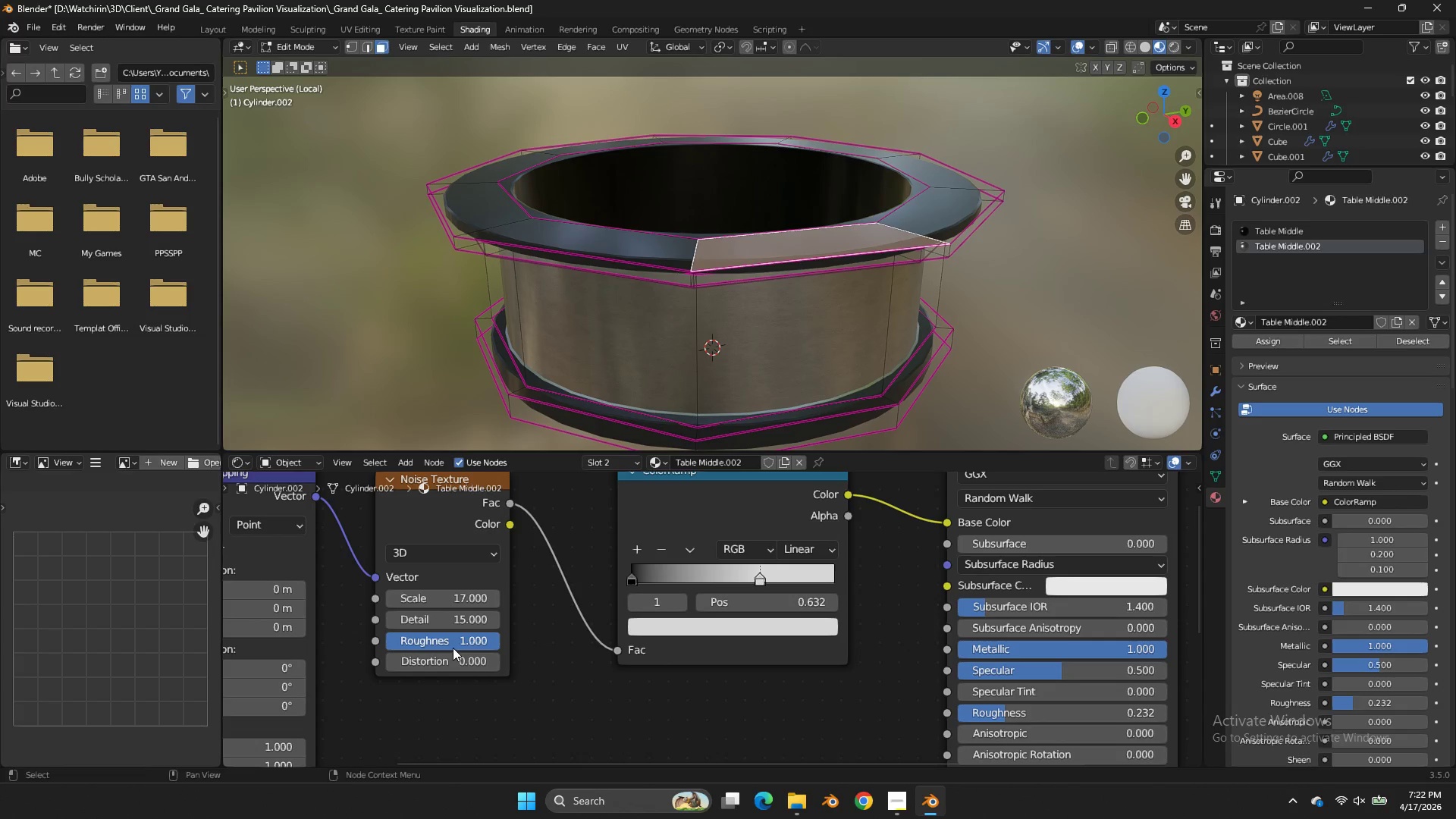 
left_click_drag(start_coordinate=[453, 640], to_coordinate=[816, 433])
 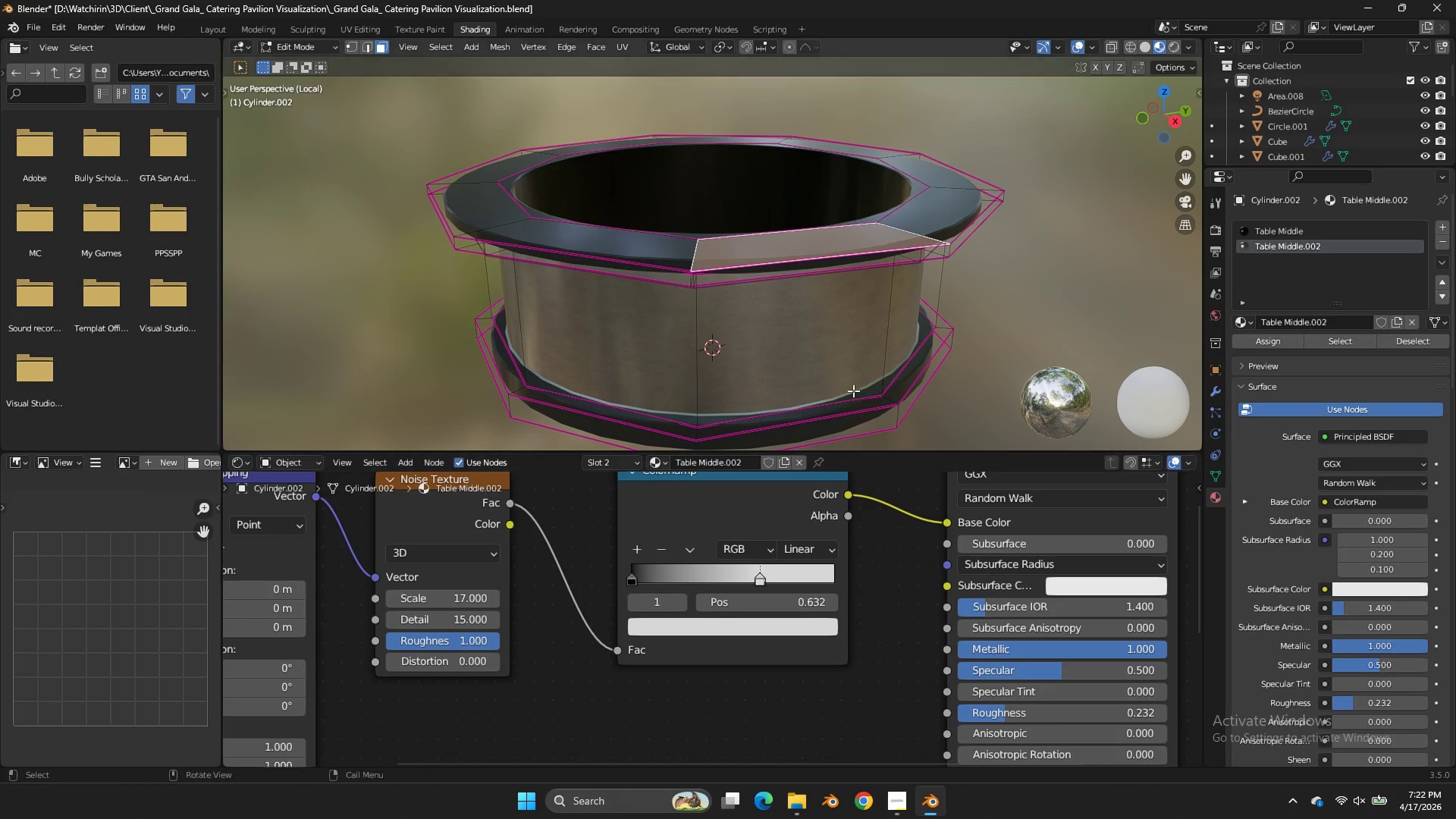 
key(Control+ControlLeft)
 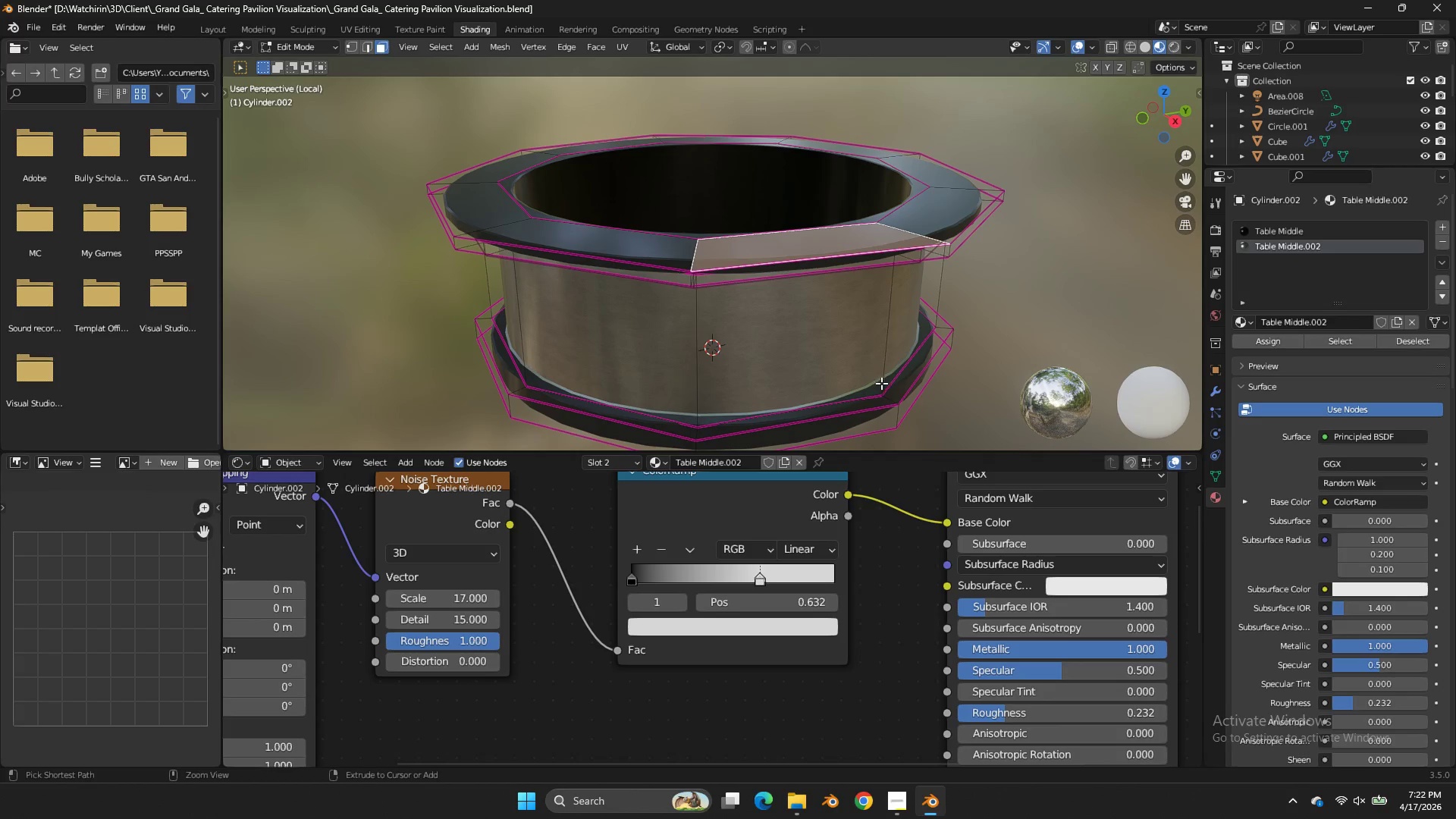 
key(Control+S)
 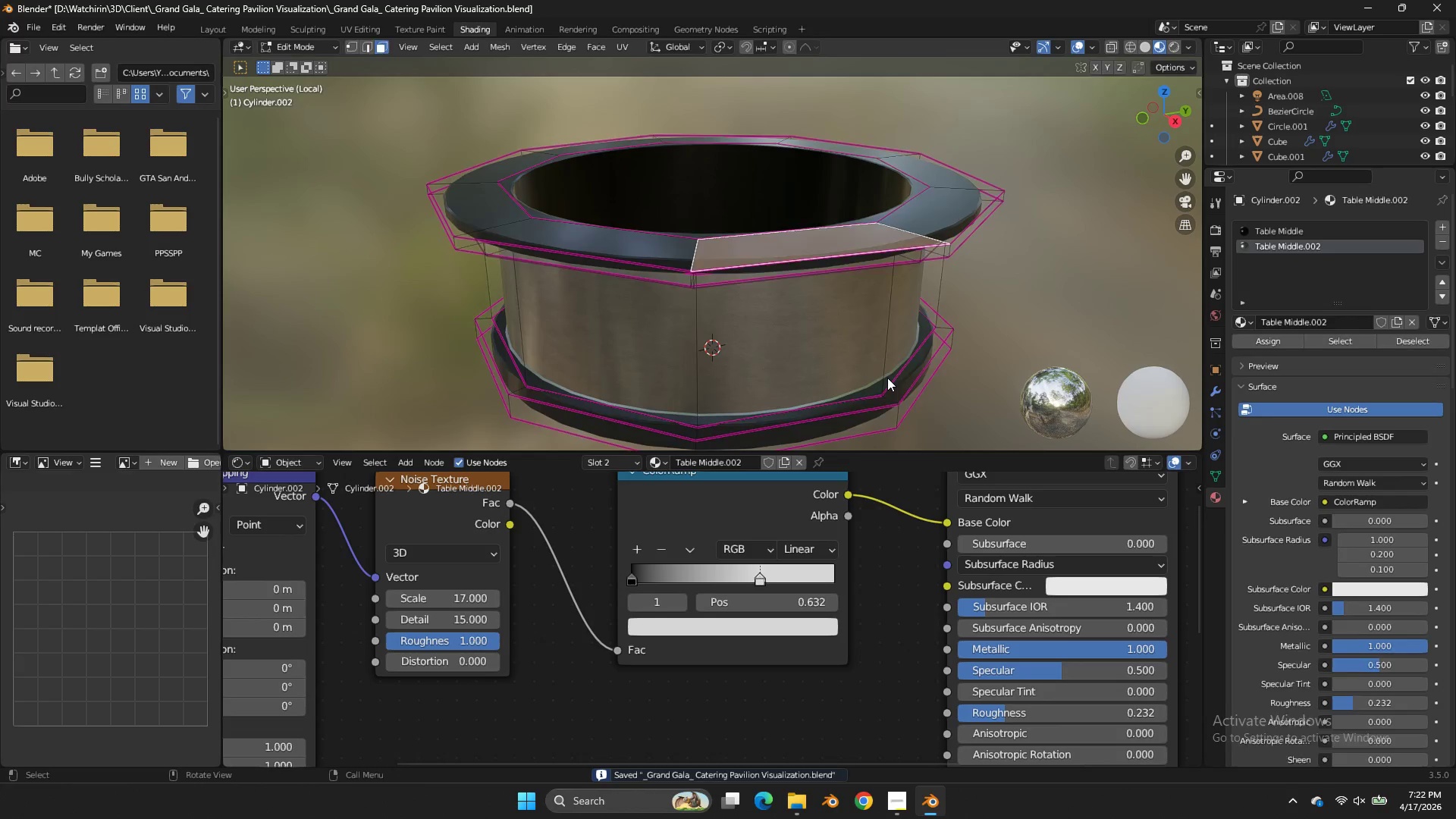 
key(Tab)
 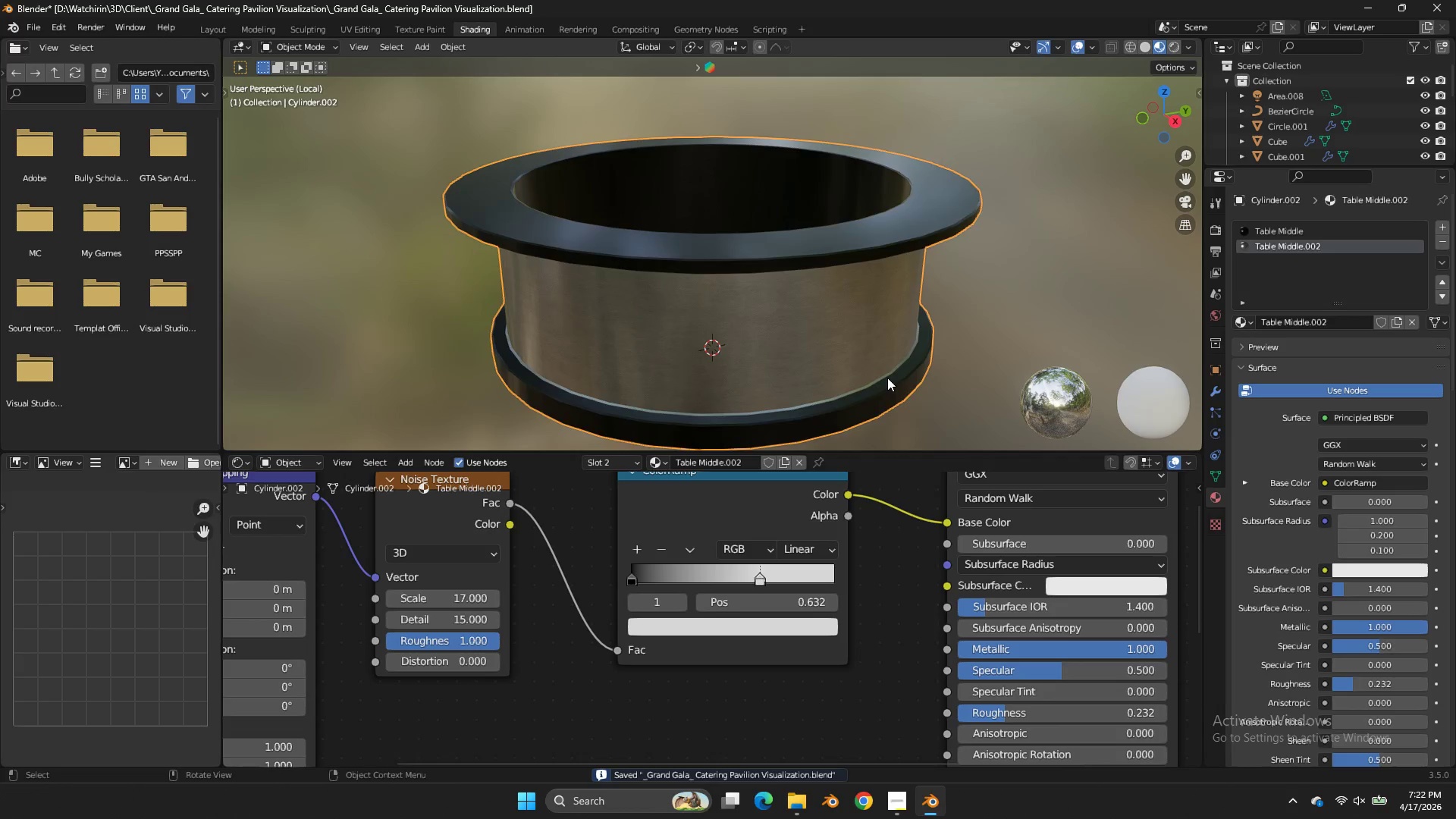 
key(Control+ControlLeft)
 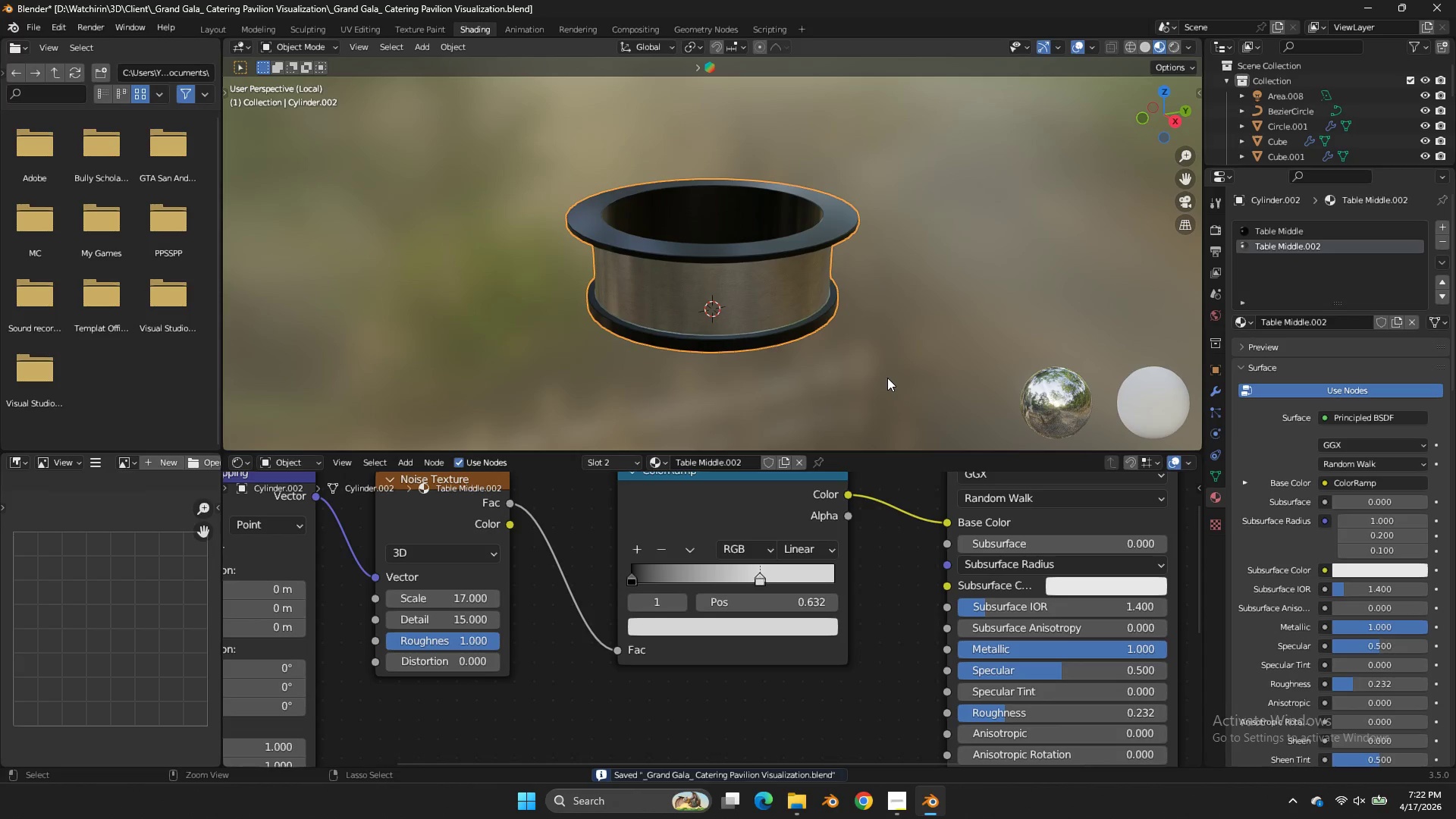 
key(Control+S)
 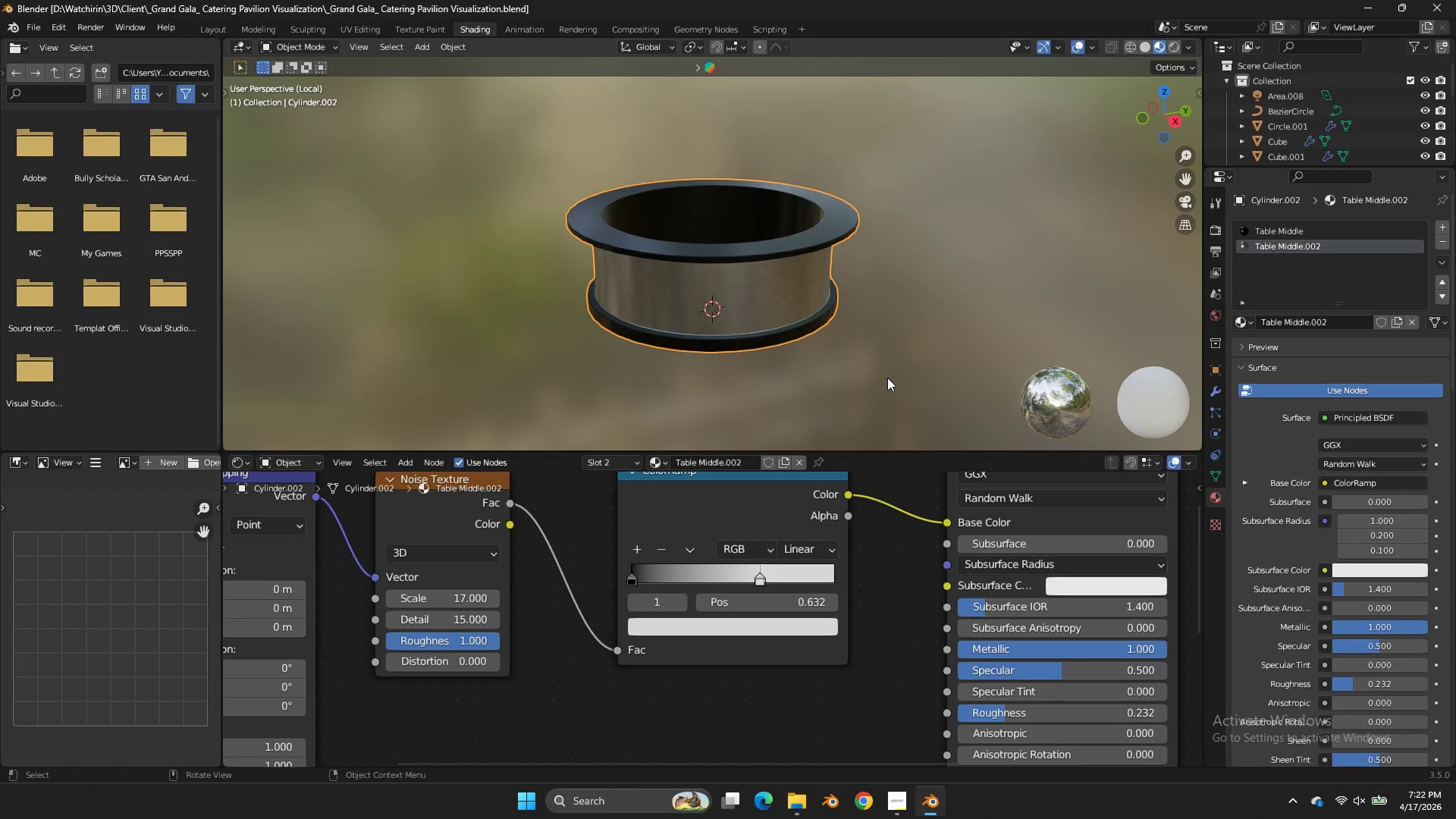 
scroll: coordinate [887, 378], scroll_direction: down, amount: 3.0
 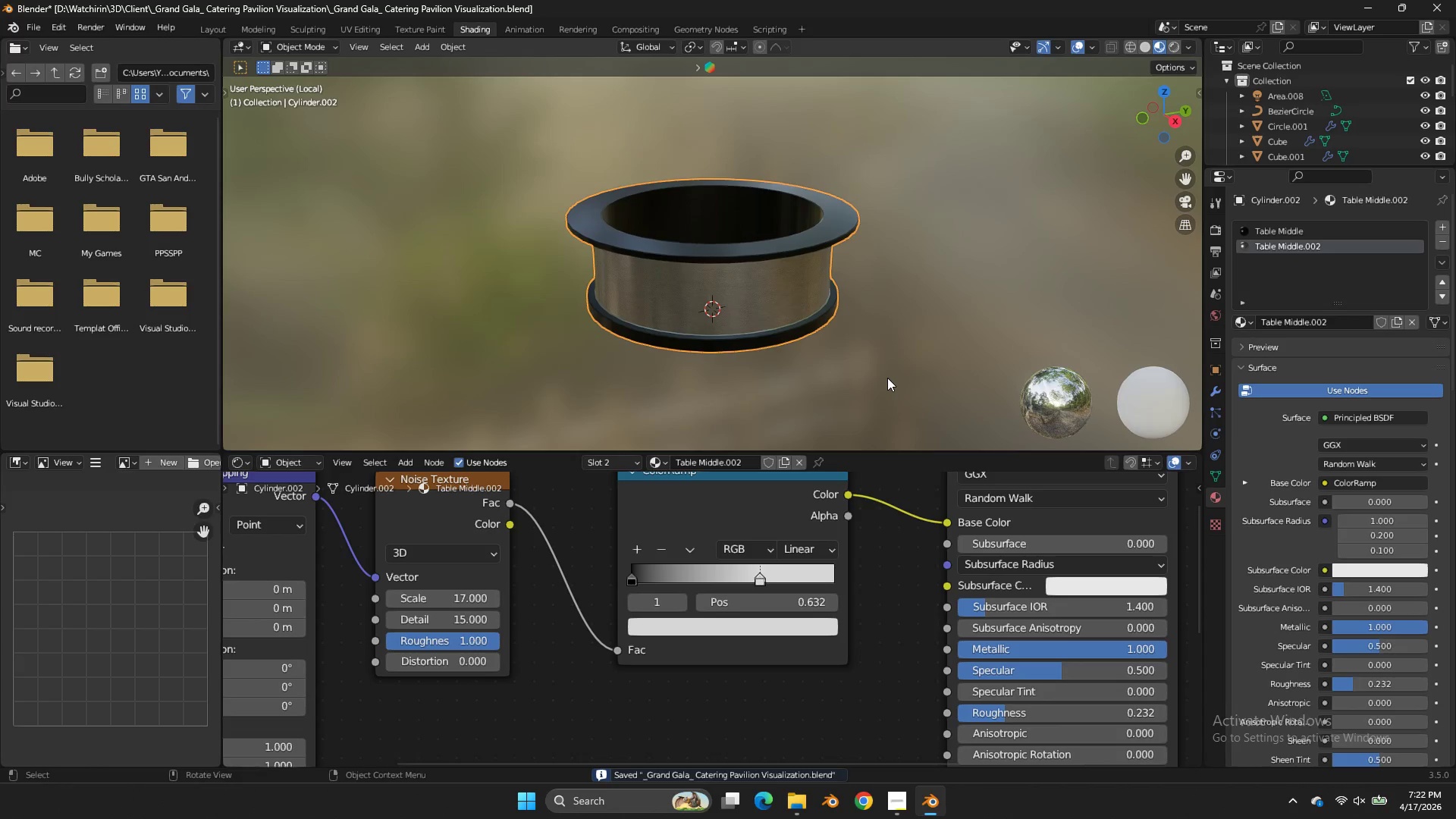 
wait(14.34)
 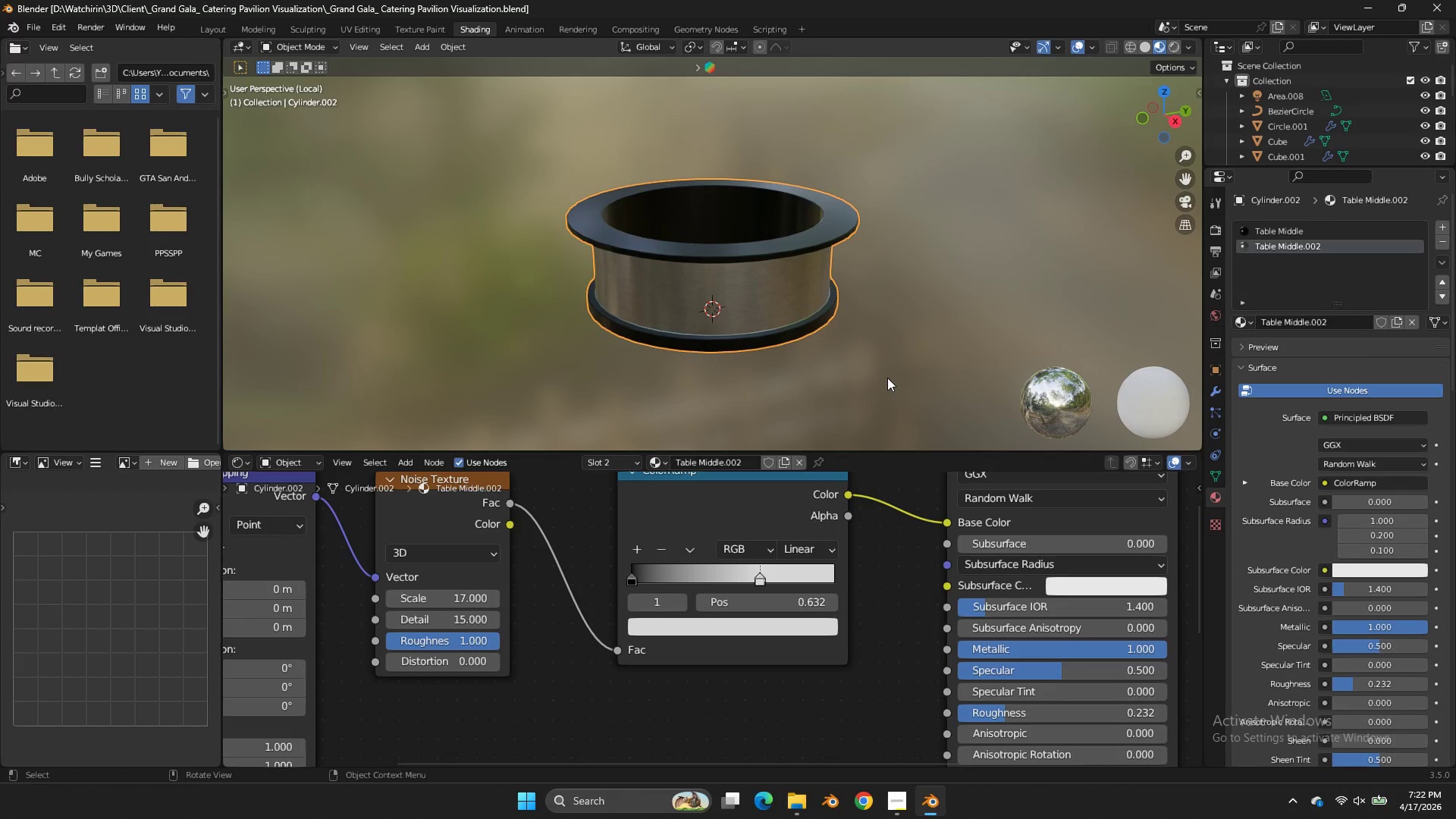 
key(Tab)
 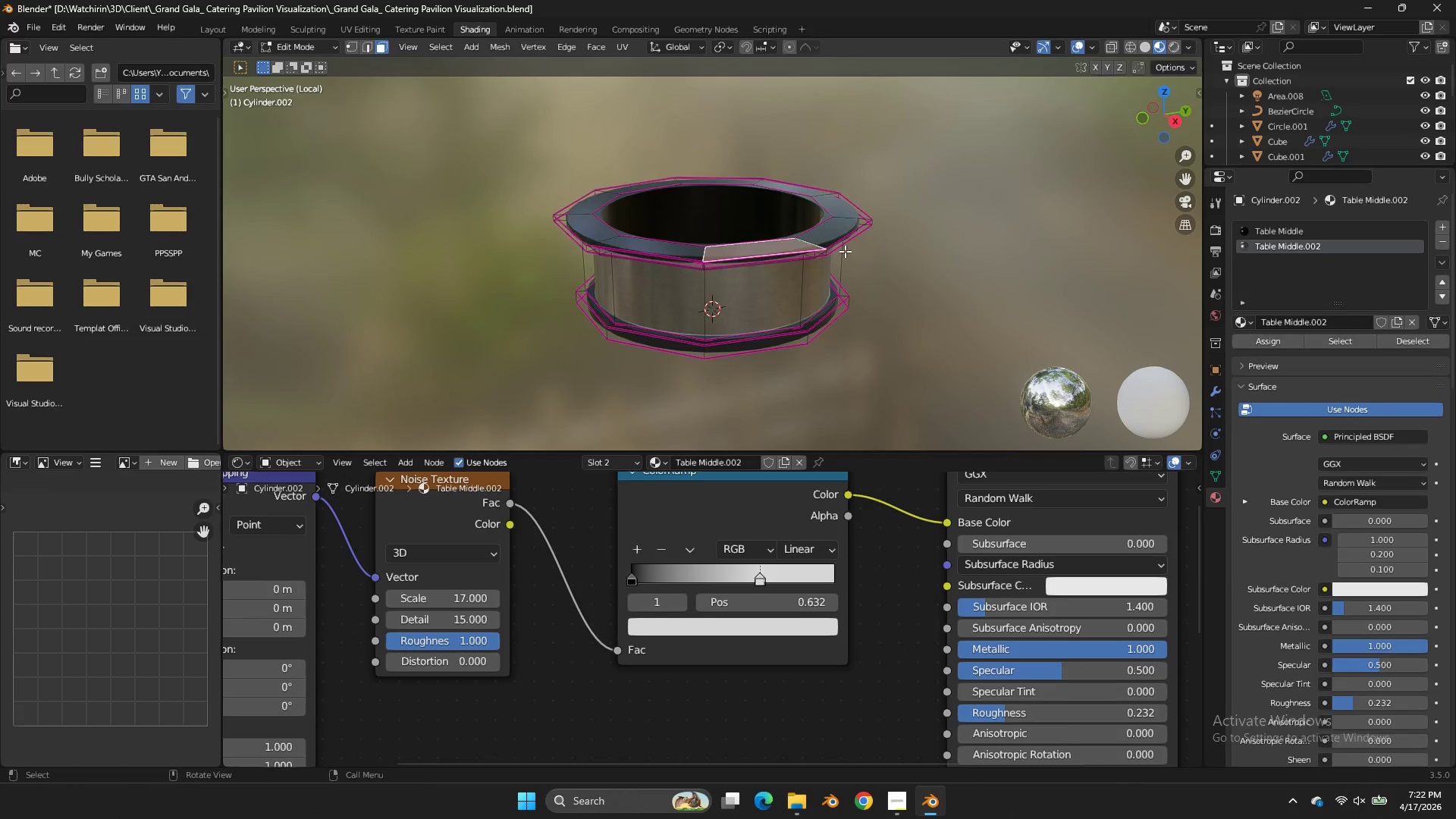 
key(Tab)
 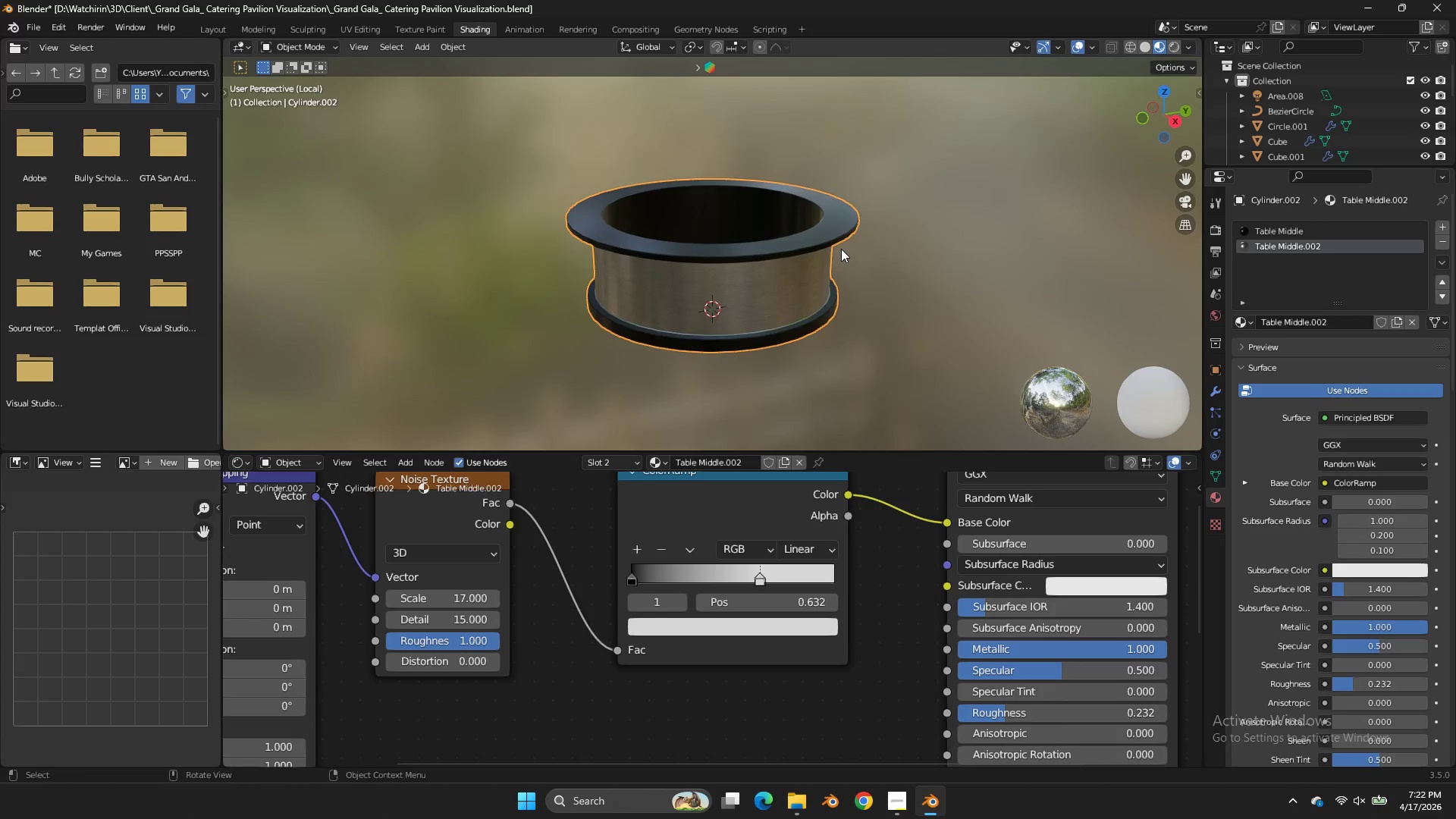 
key(Z)
 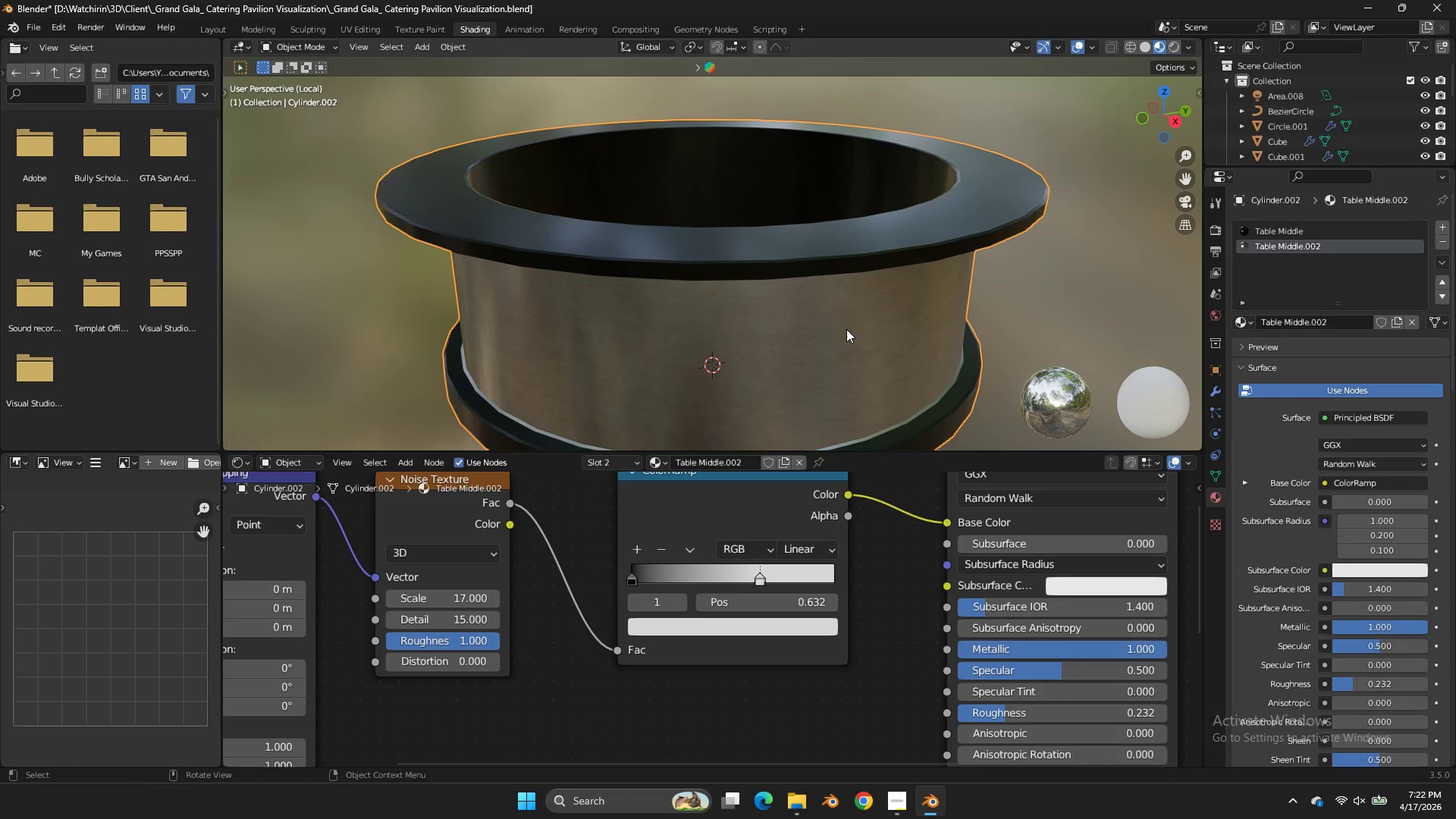 
scroll: coordinate [841, 249], scroll_direction: up, amount: 4.0
 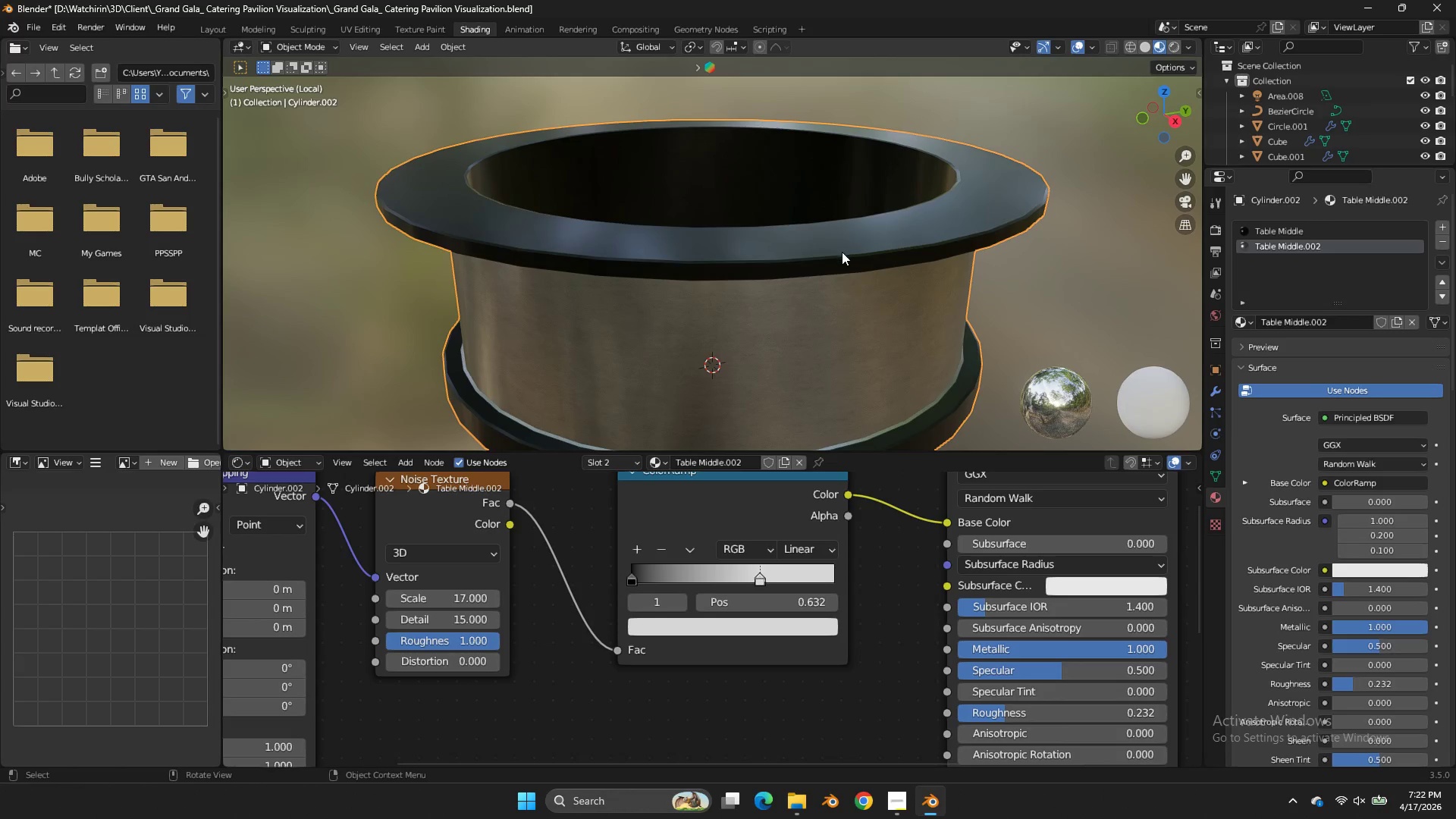 
type(zz)
 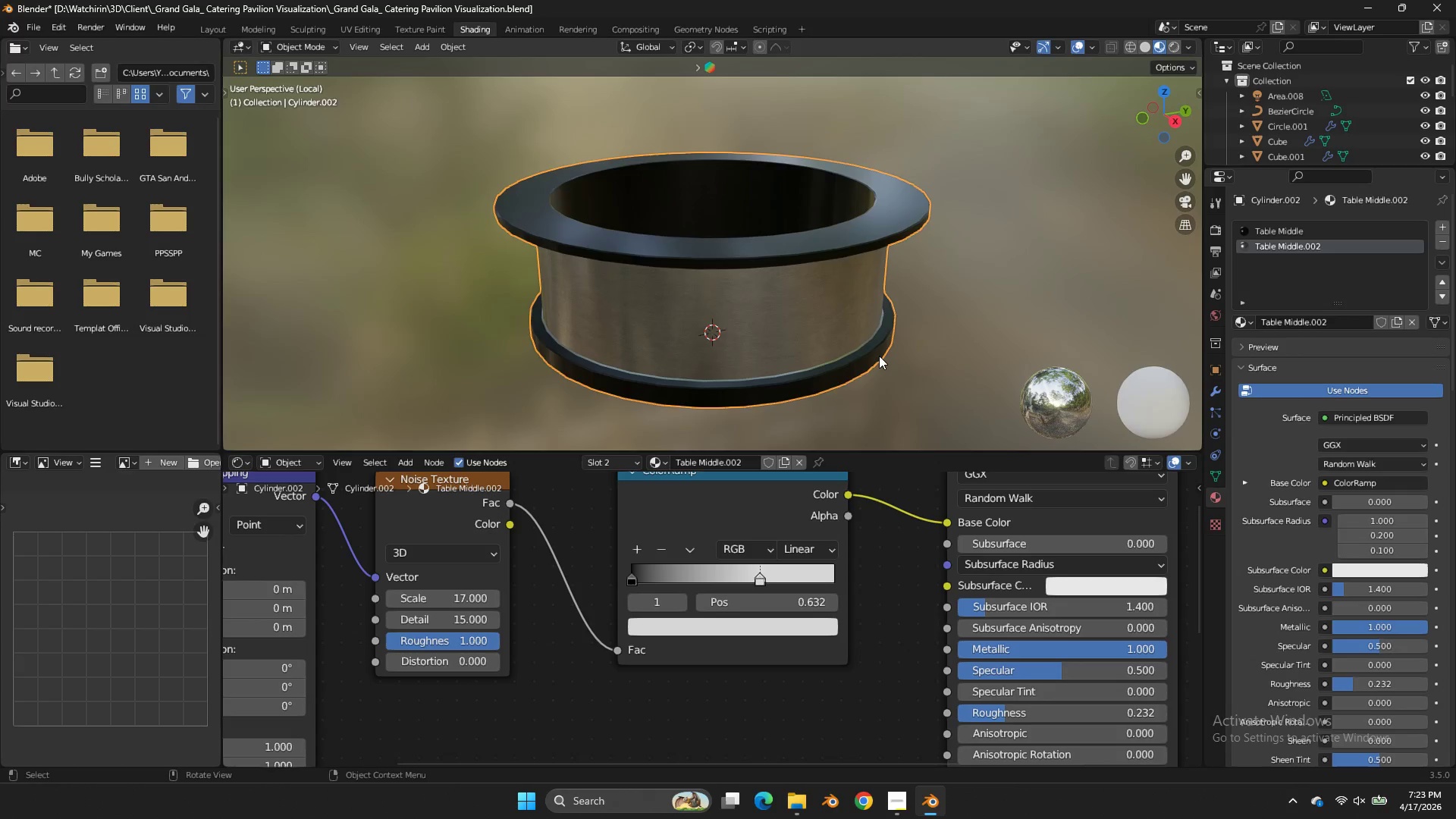 
scroll: coordinate [843, 271], scroll_direction: down, amount: 2.0
 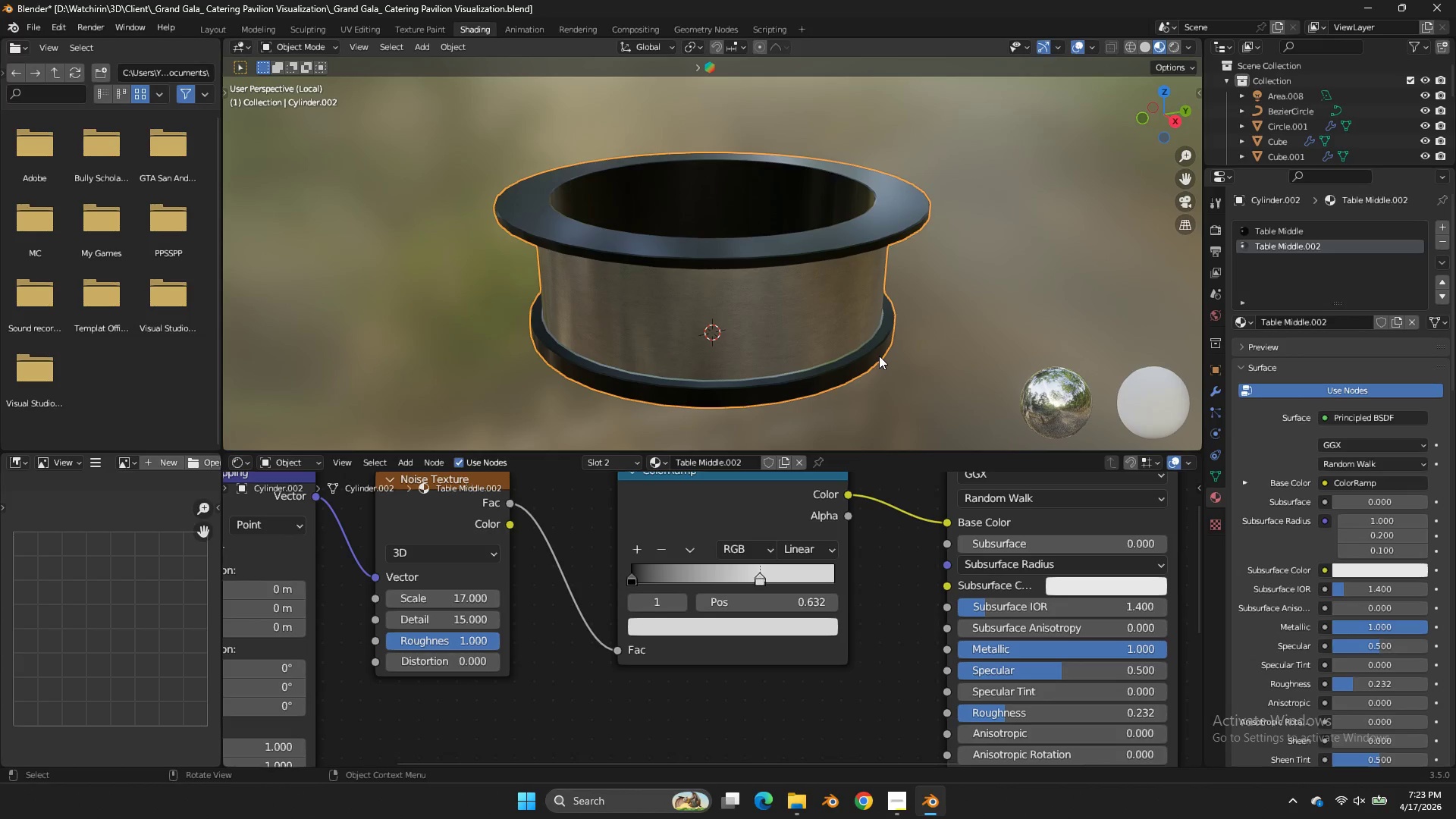 
key(NumpadDivide)
 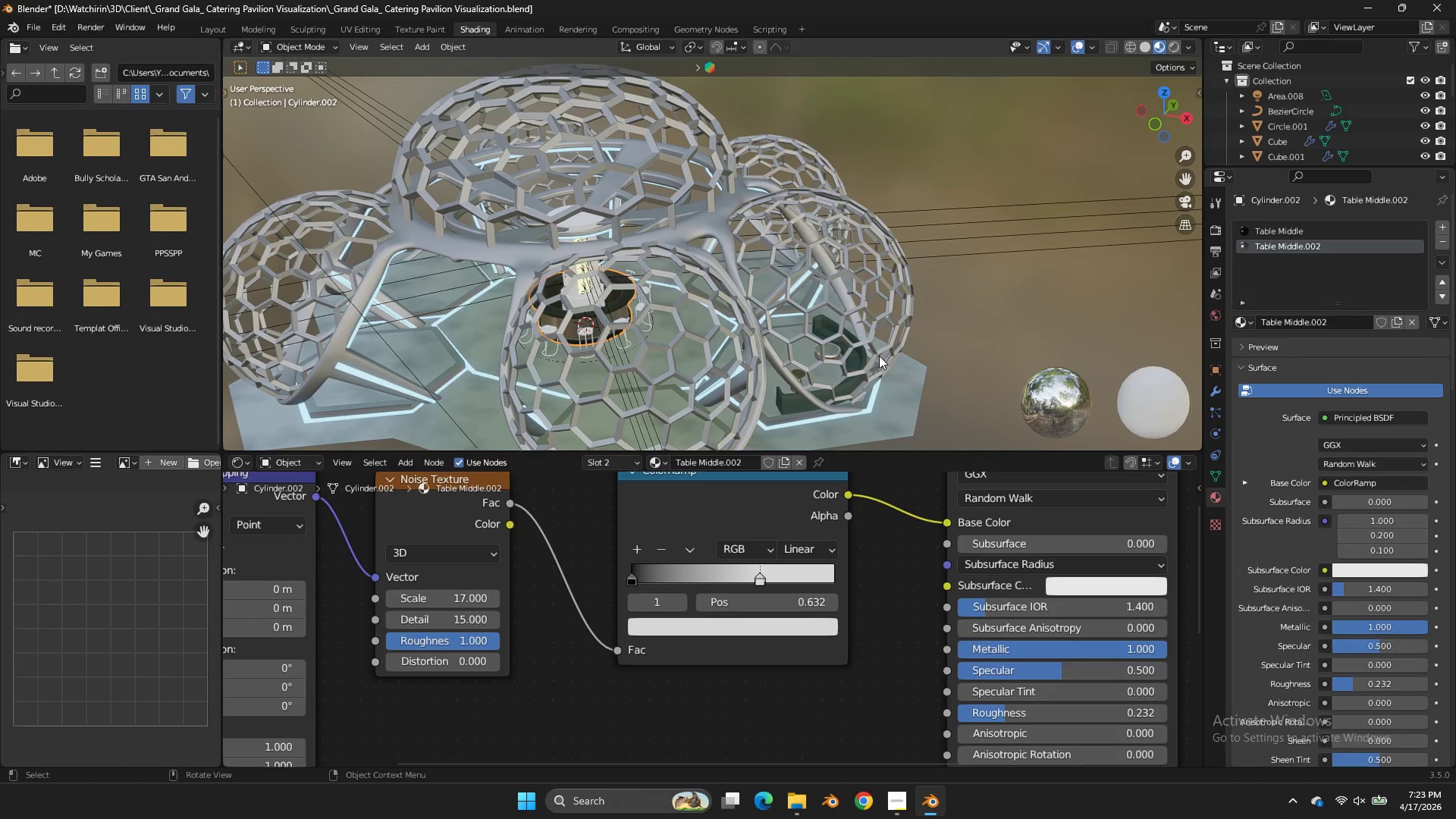 
key(Z)
 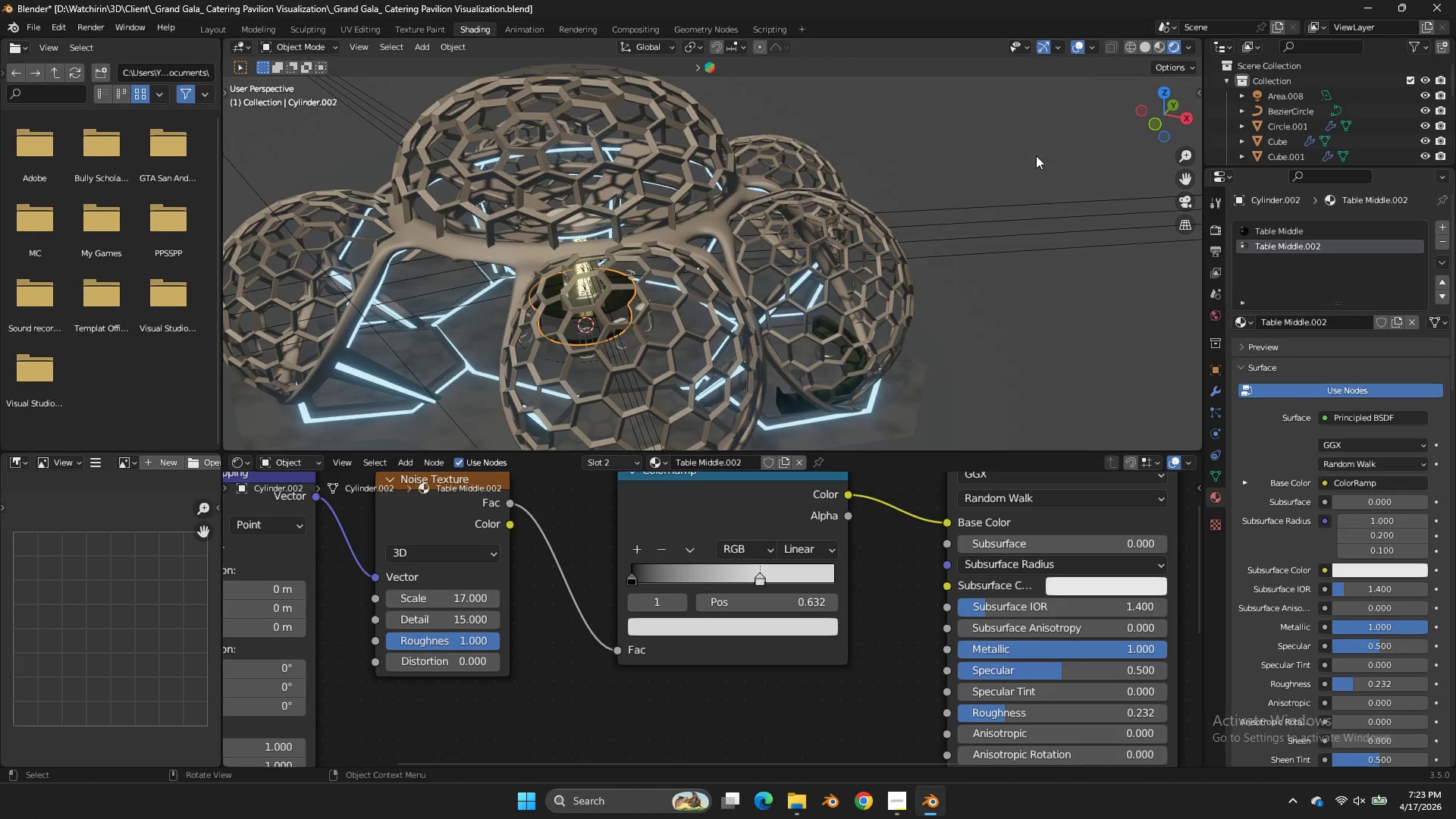 
scroll: coordinate [1036, 155], scroll_direction: up, amount: 2.0
 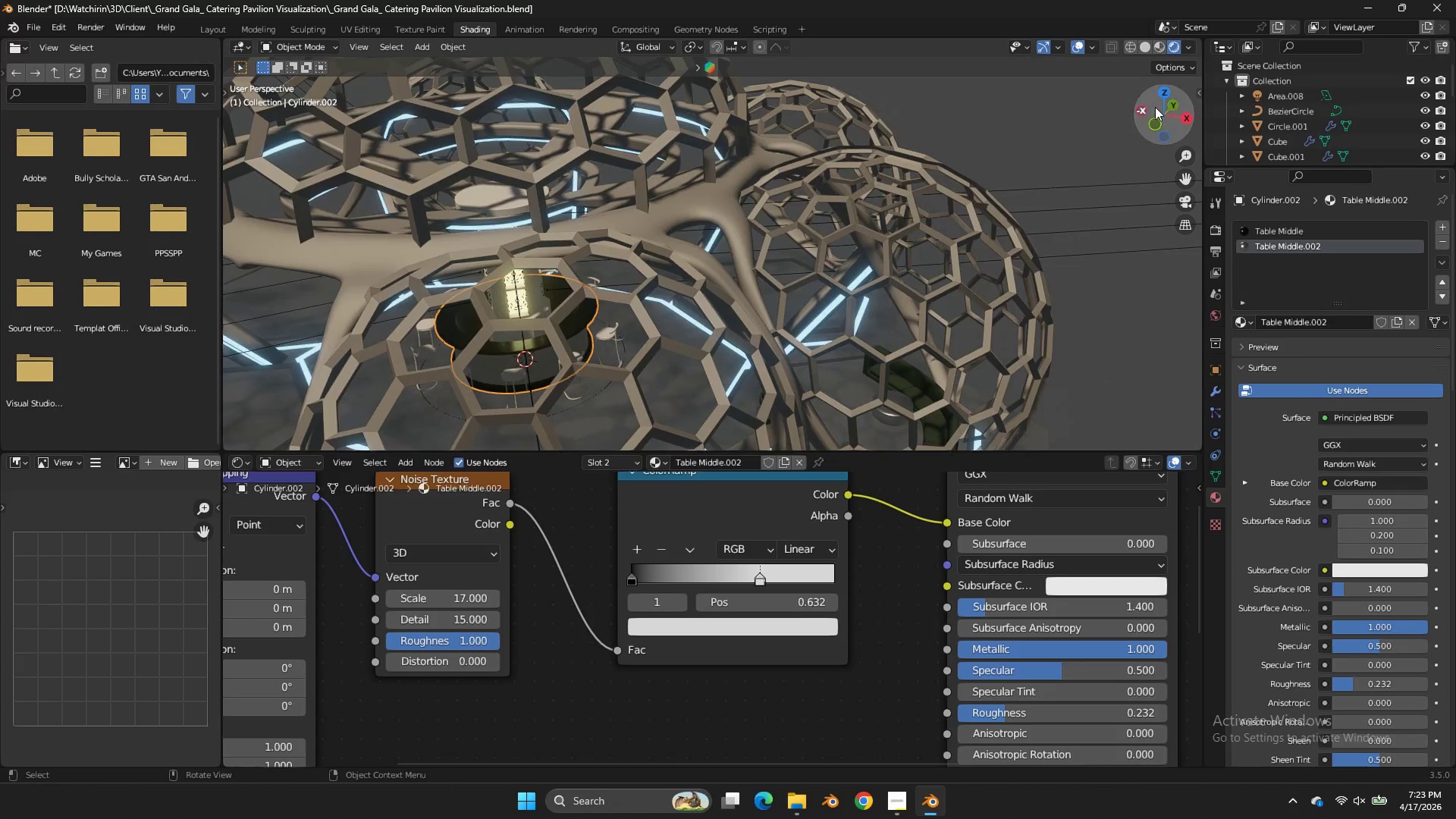 
left_click_drag(start_coordinate=[1163, 109], to_coordinate=[225, 115])
 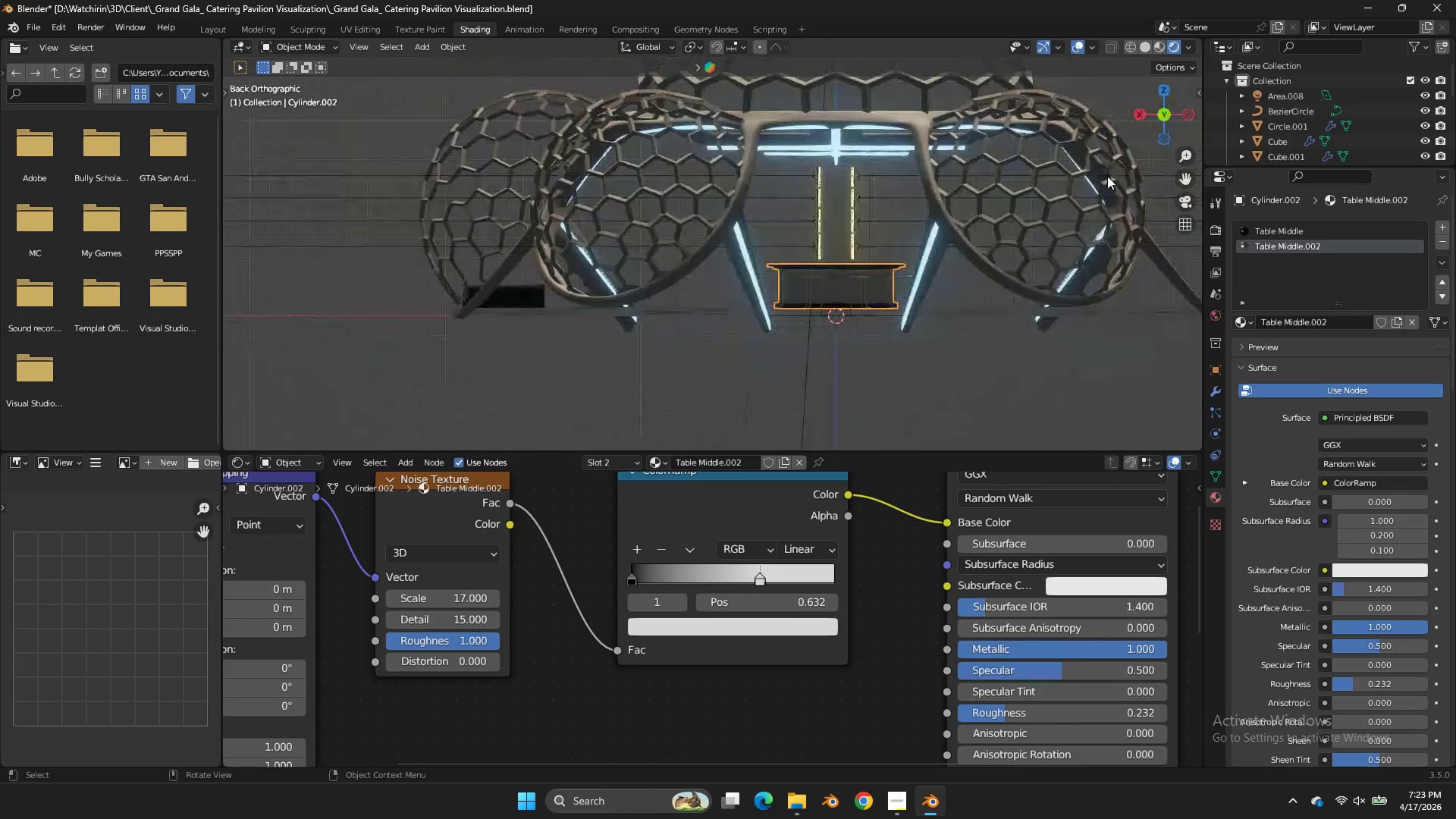 
scroll: coordinate [1151, 124], scroll_direction: up, amount: 4.0
 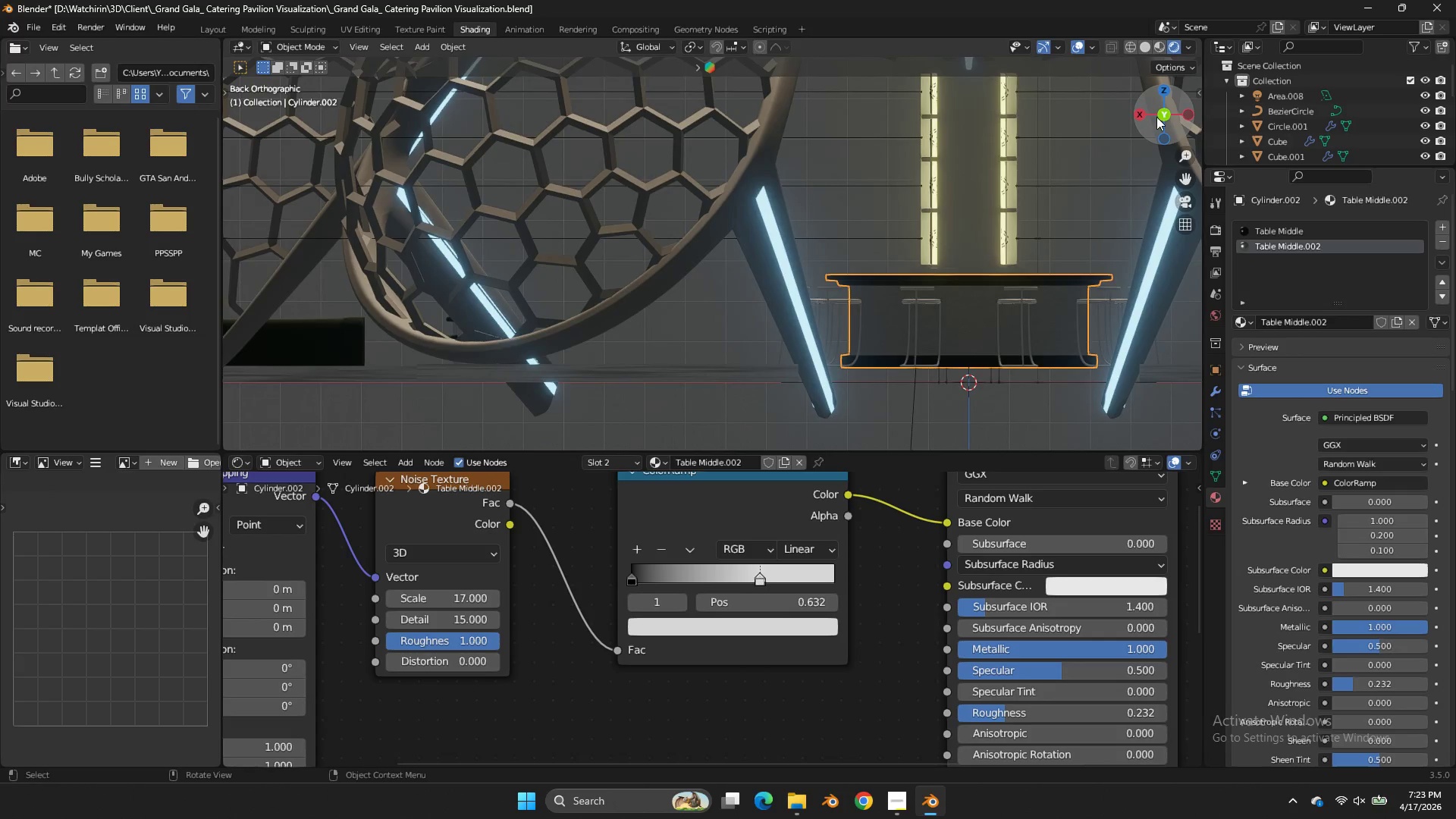 
left_click_drag(start_coordinate=[1156, 105], to_coordinate=[1057, 149])
 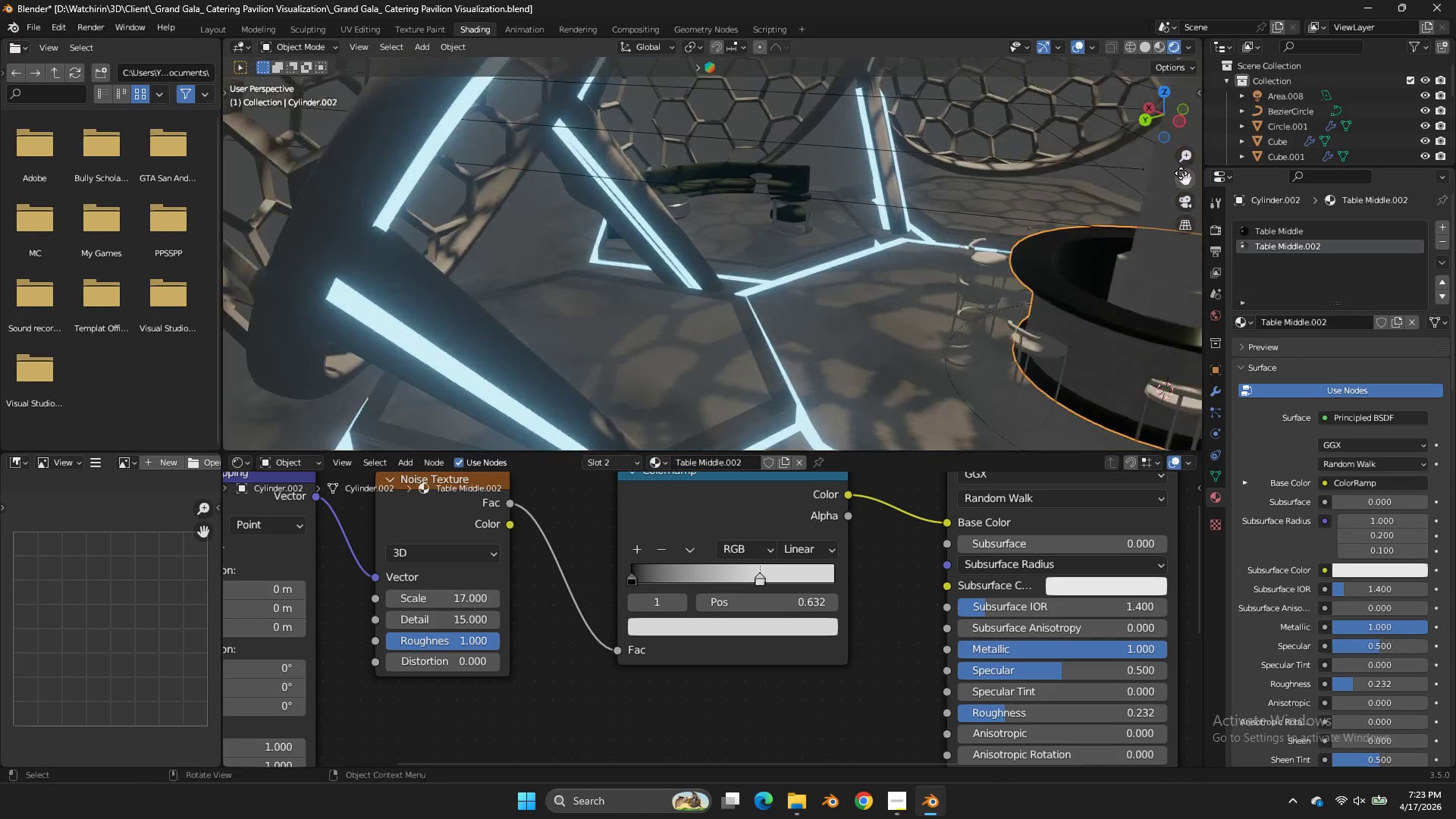 
scroll: coordinate [1181, 173], scroll_direction: up, amount: 2.0
 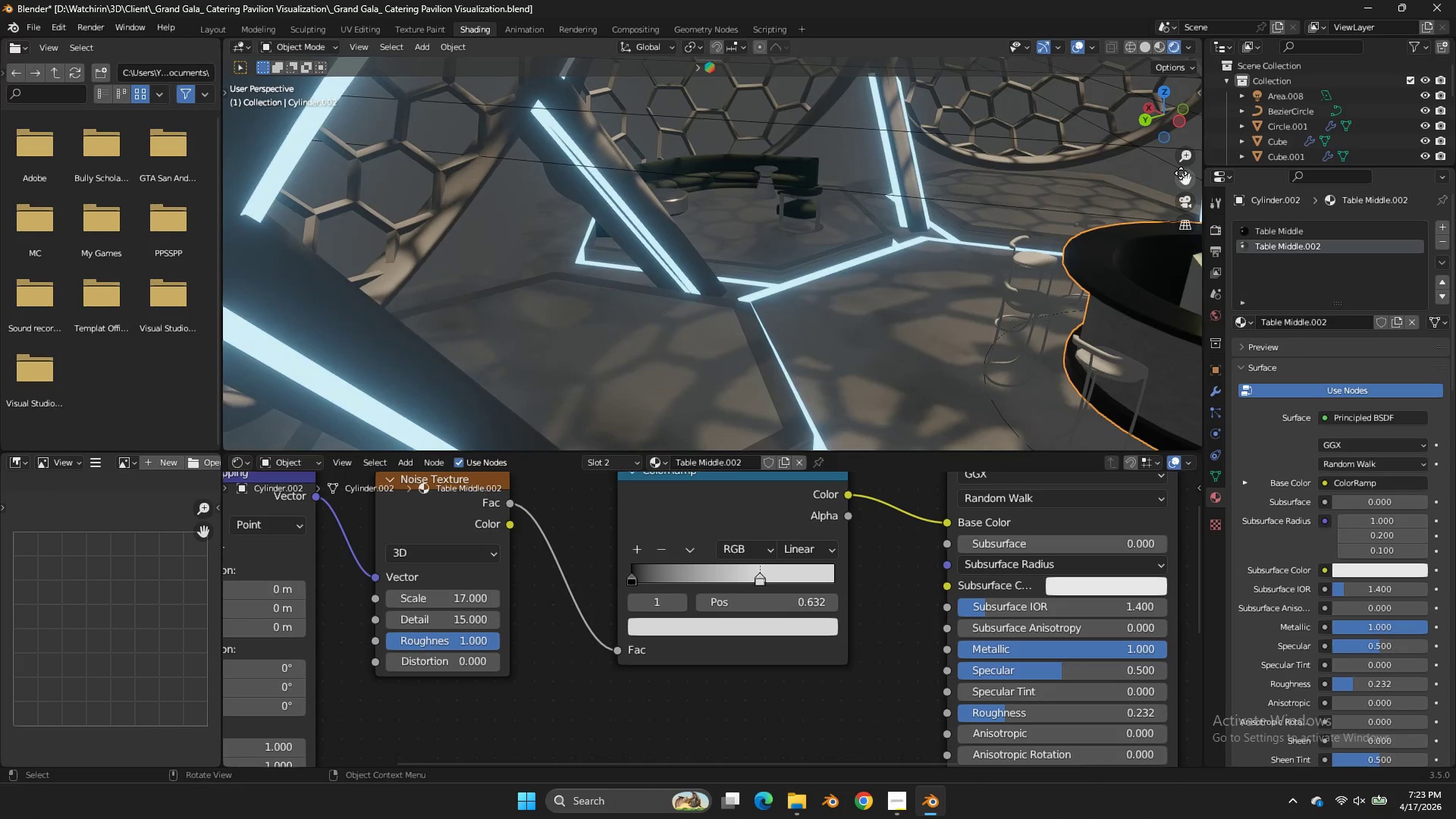 
key(Control+S)
 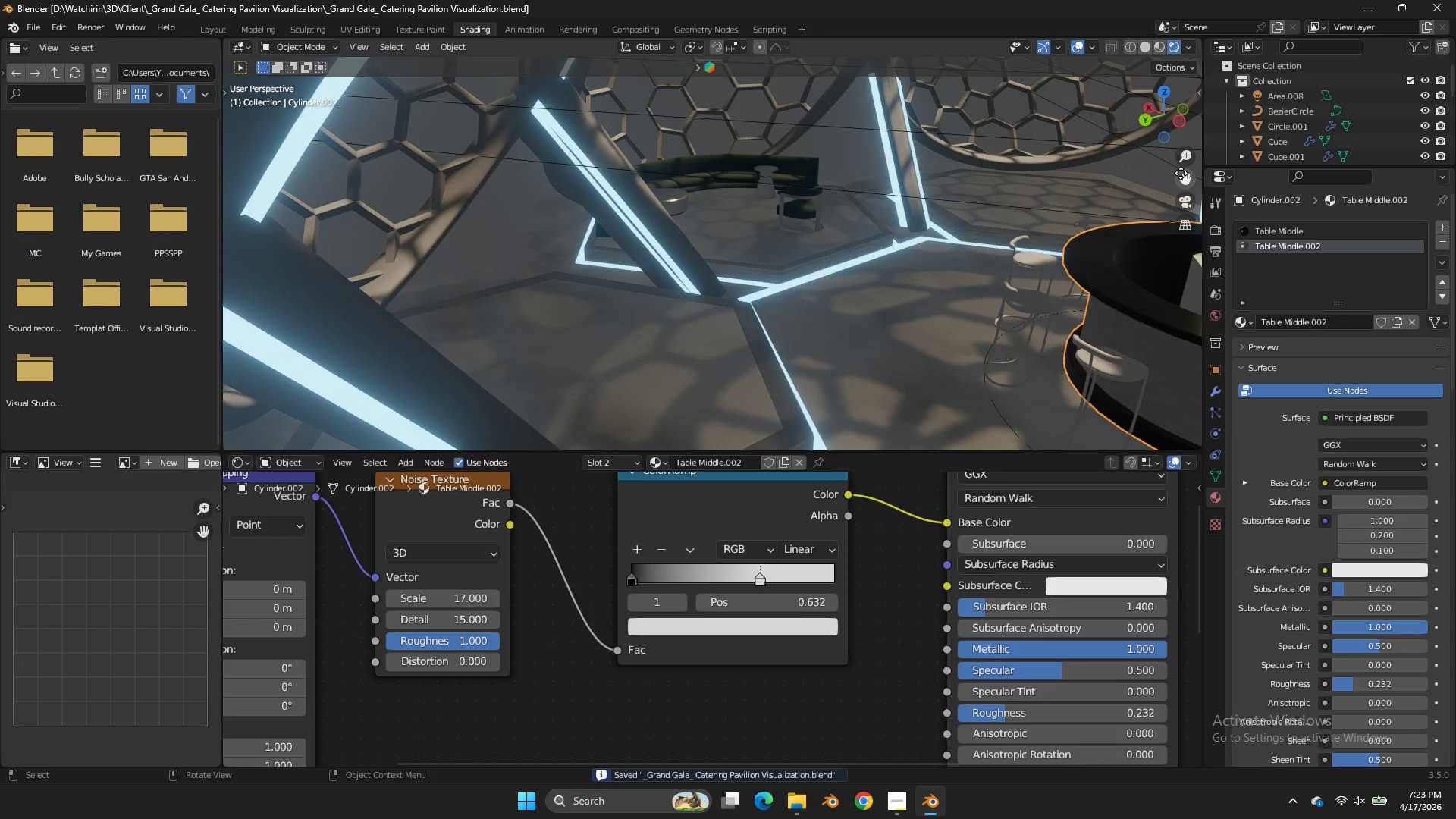 
scroll: coordinate [1134, 199], scroll_direction: down, amount: 8.0
 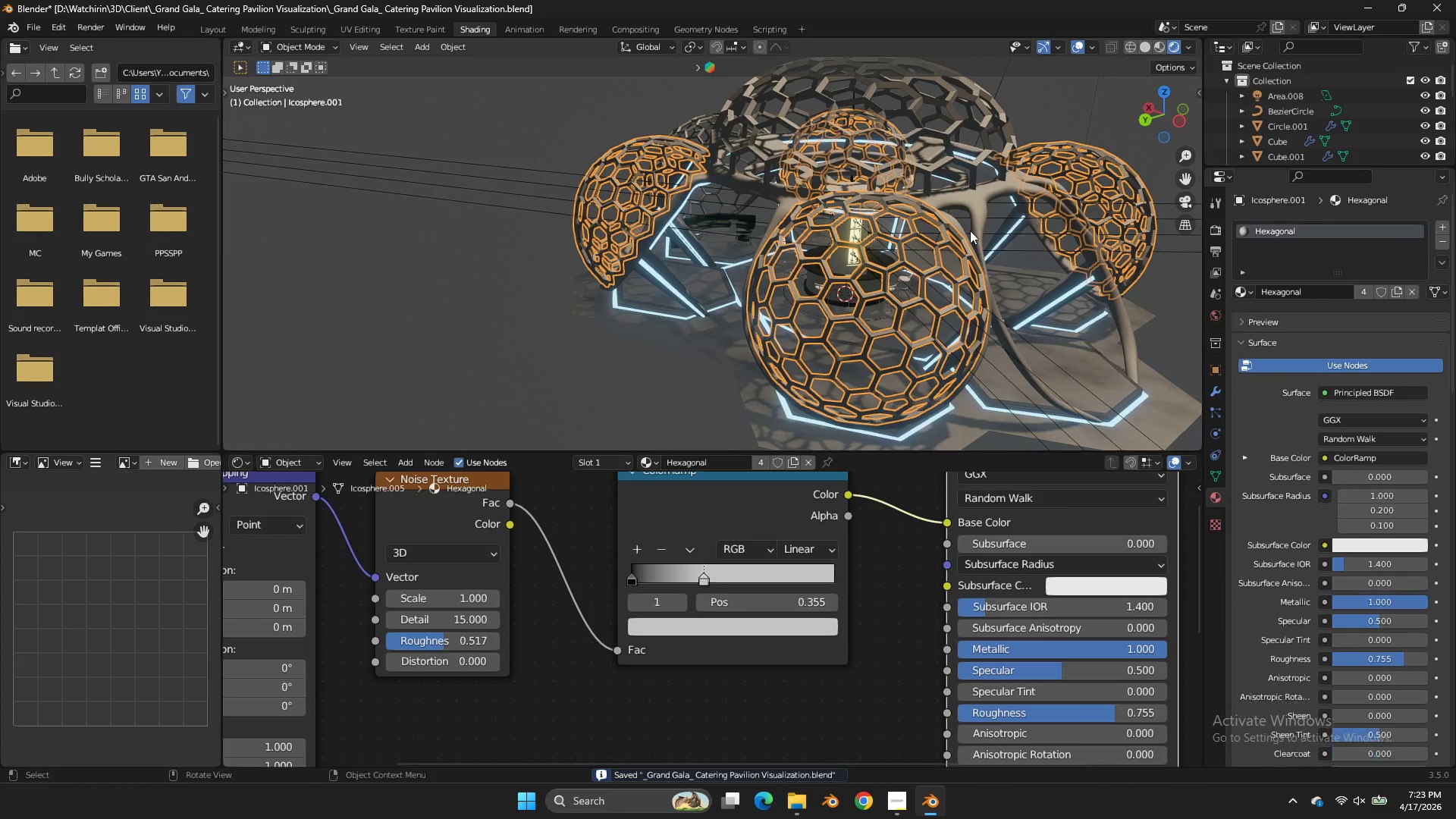 
double_click([973, 228])
 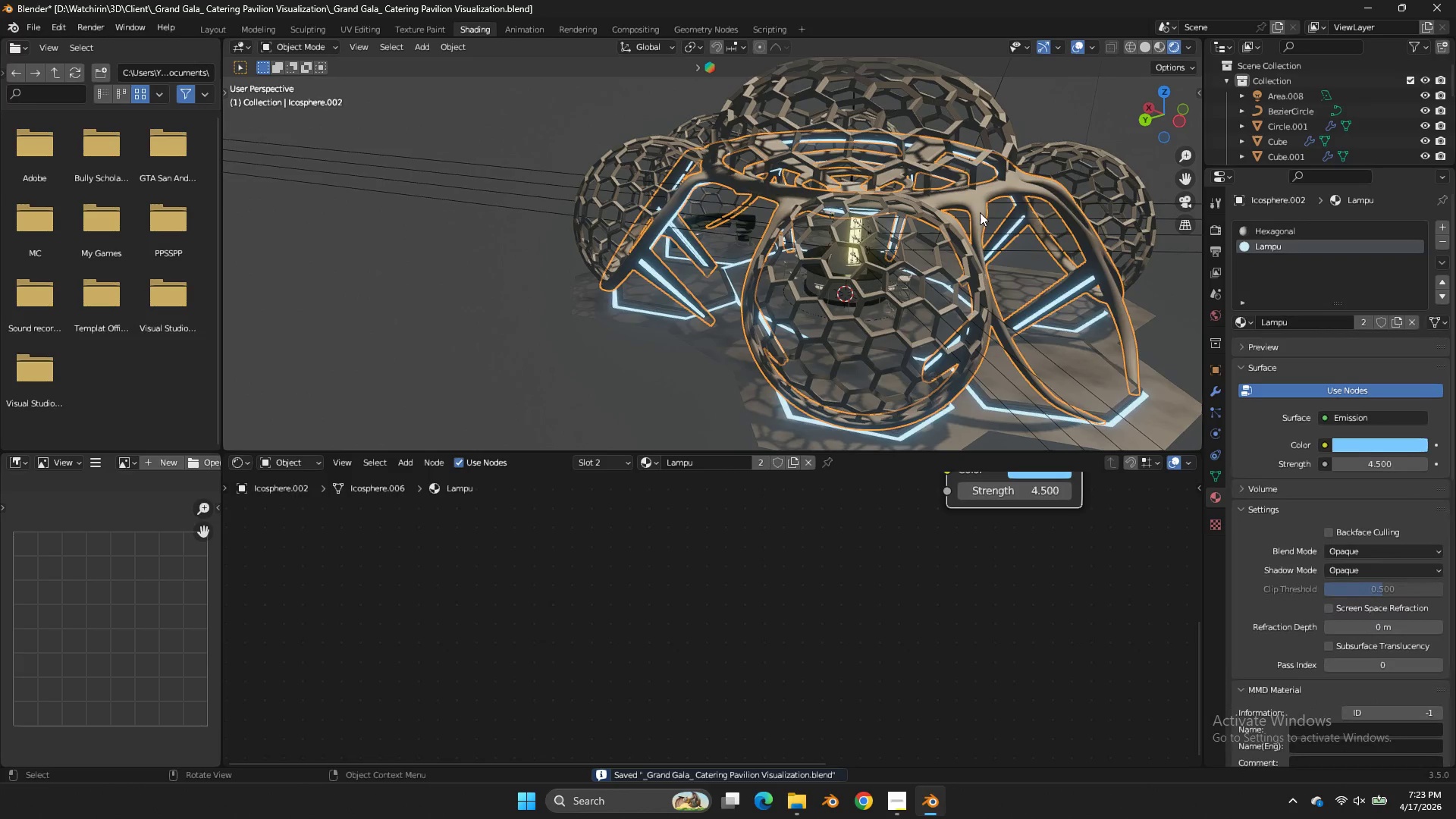 
key(Tab)
 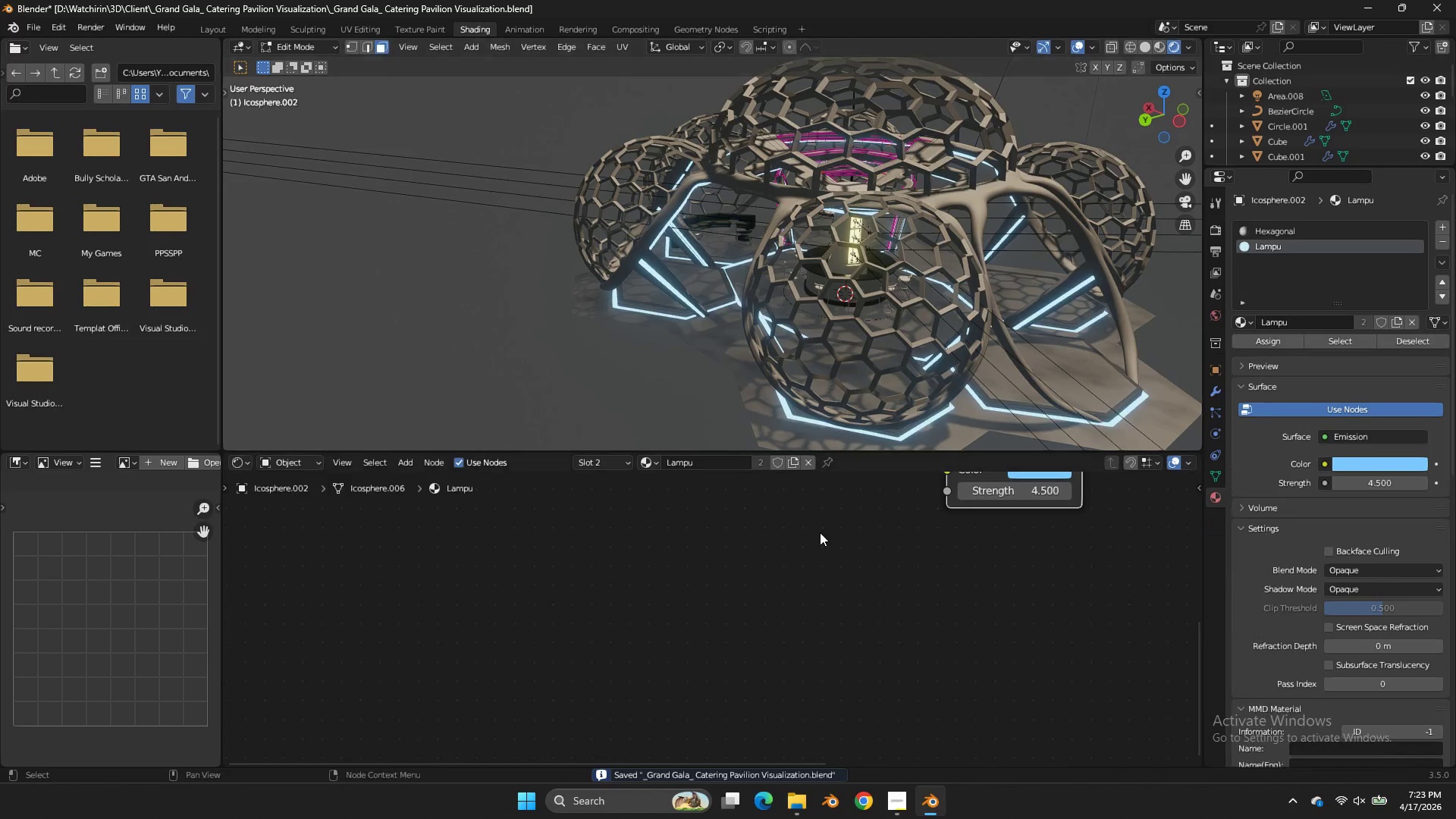 
key(Tab)
 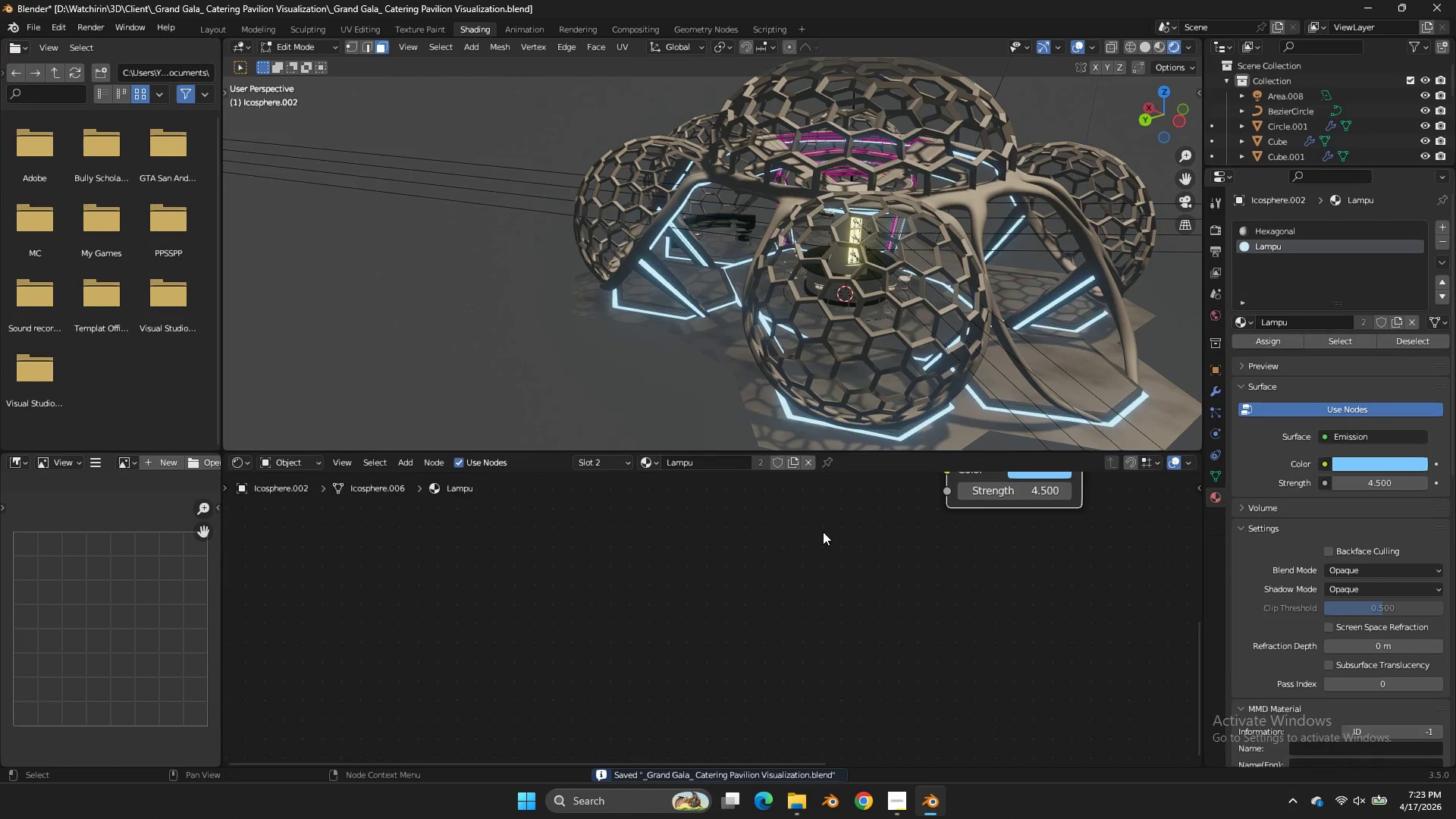 
scroll: coordinate [918, 482], scroll_direction: down, amount: 2.0
 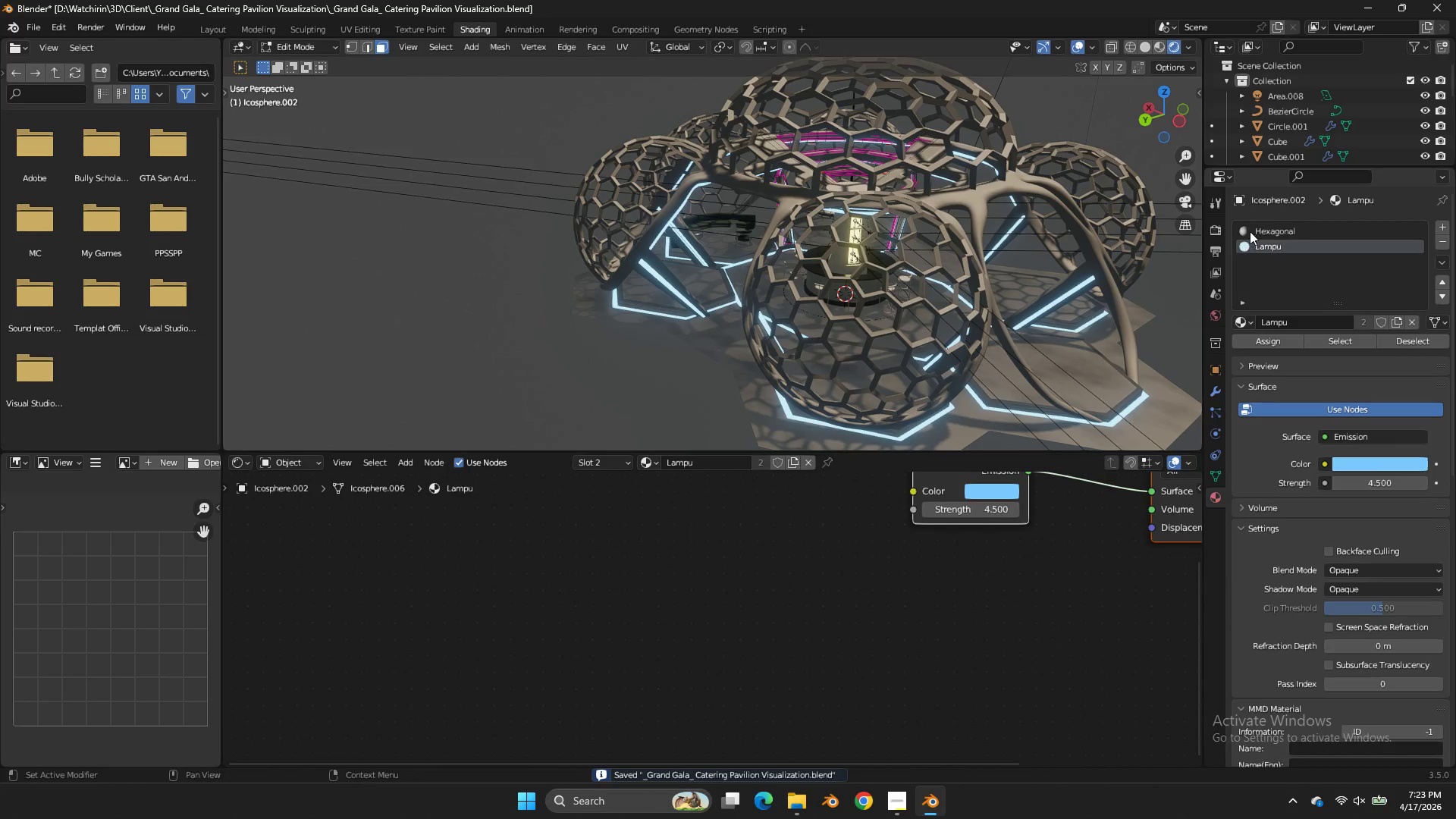 
left_click([1251, 225])
 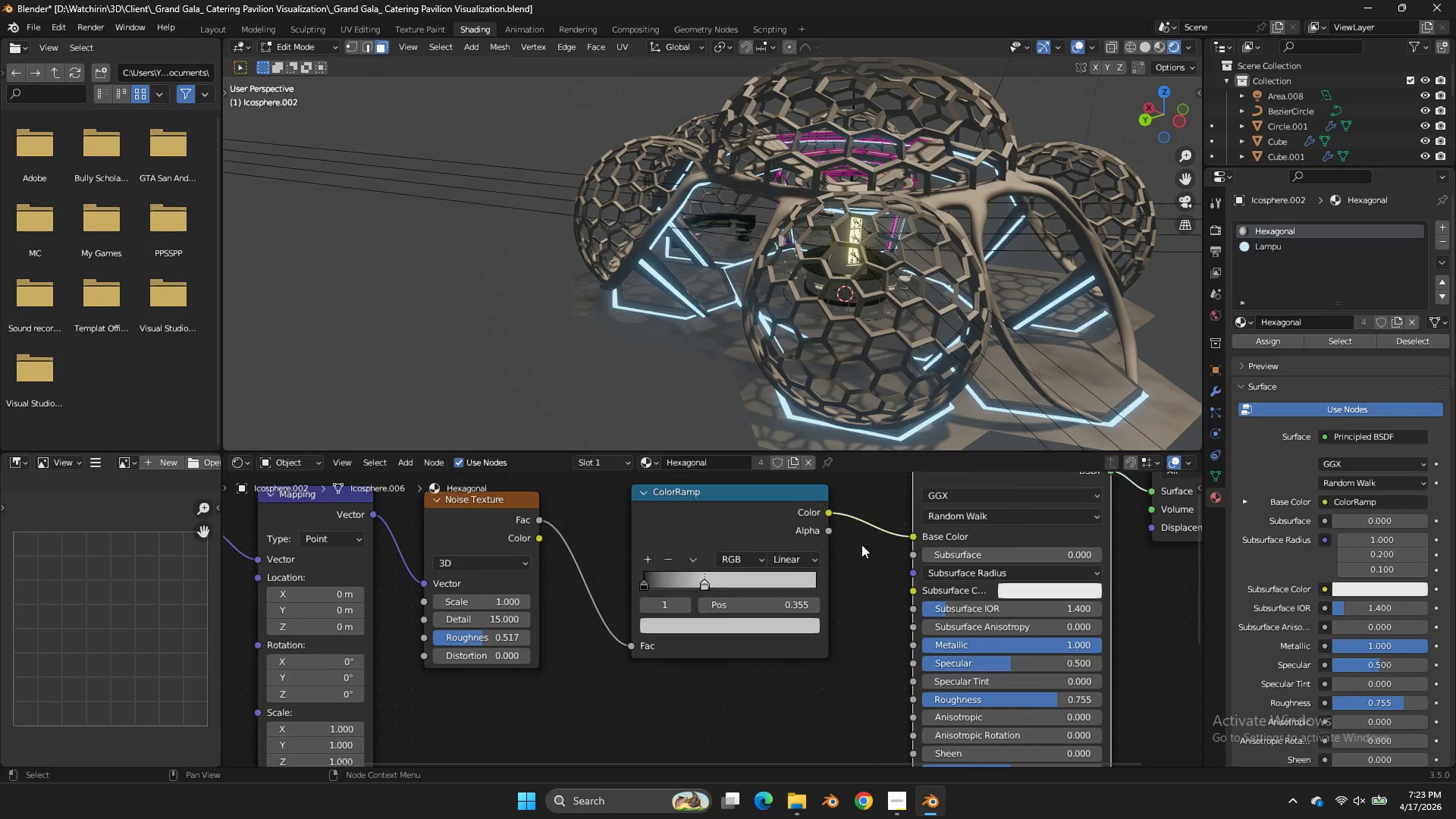 
scroll: coordinate [866, 544], scroll_direction: down, amount: 2.0
 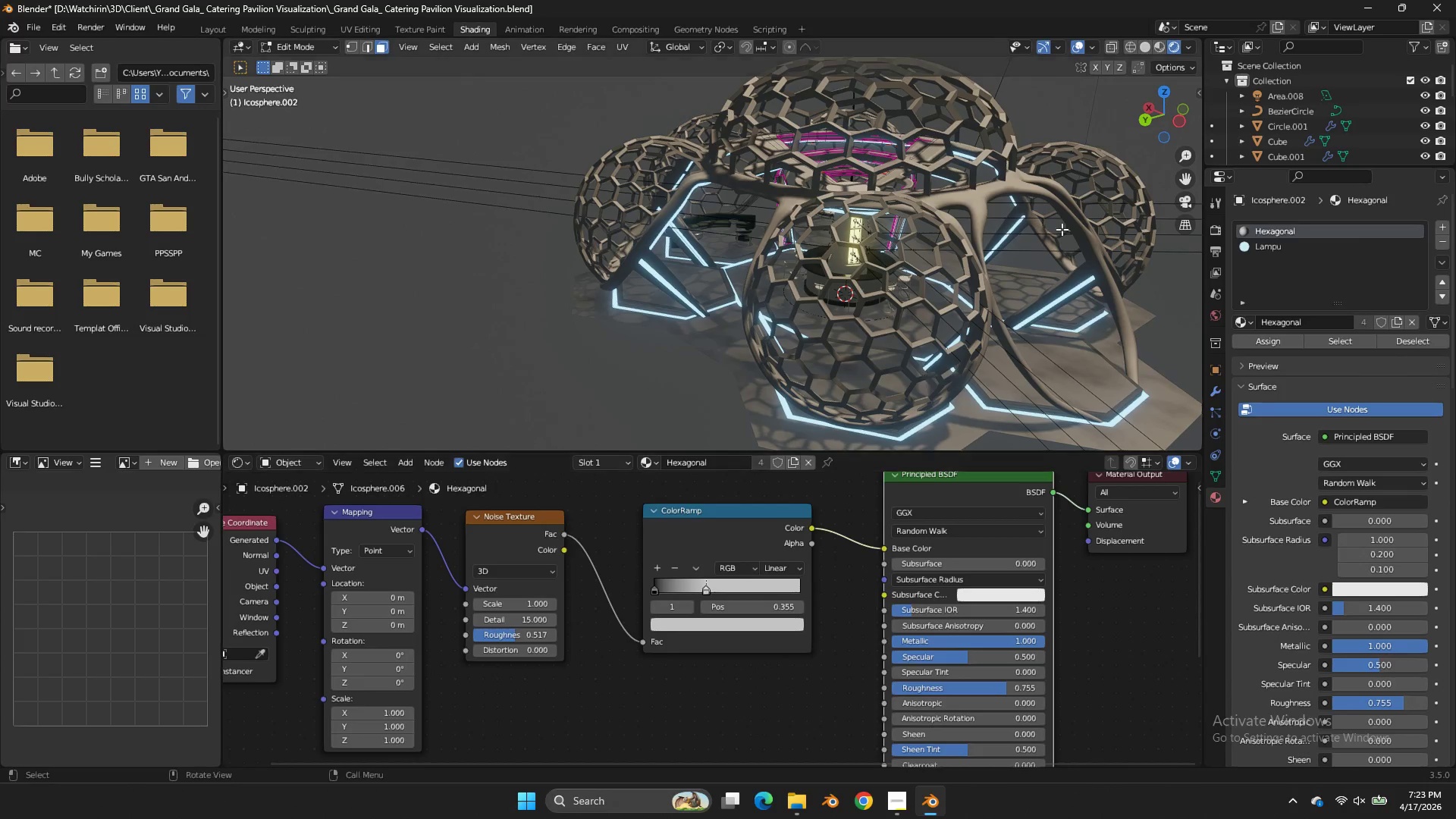 
key(Tab)
 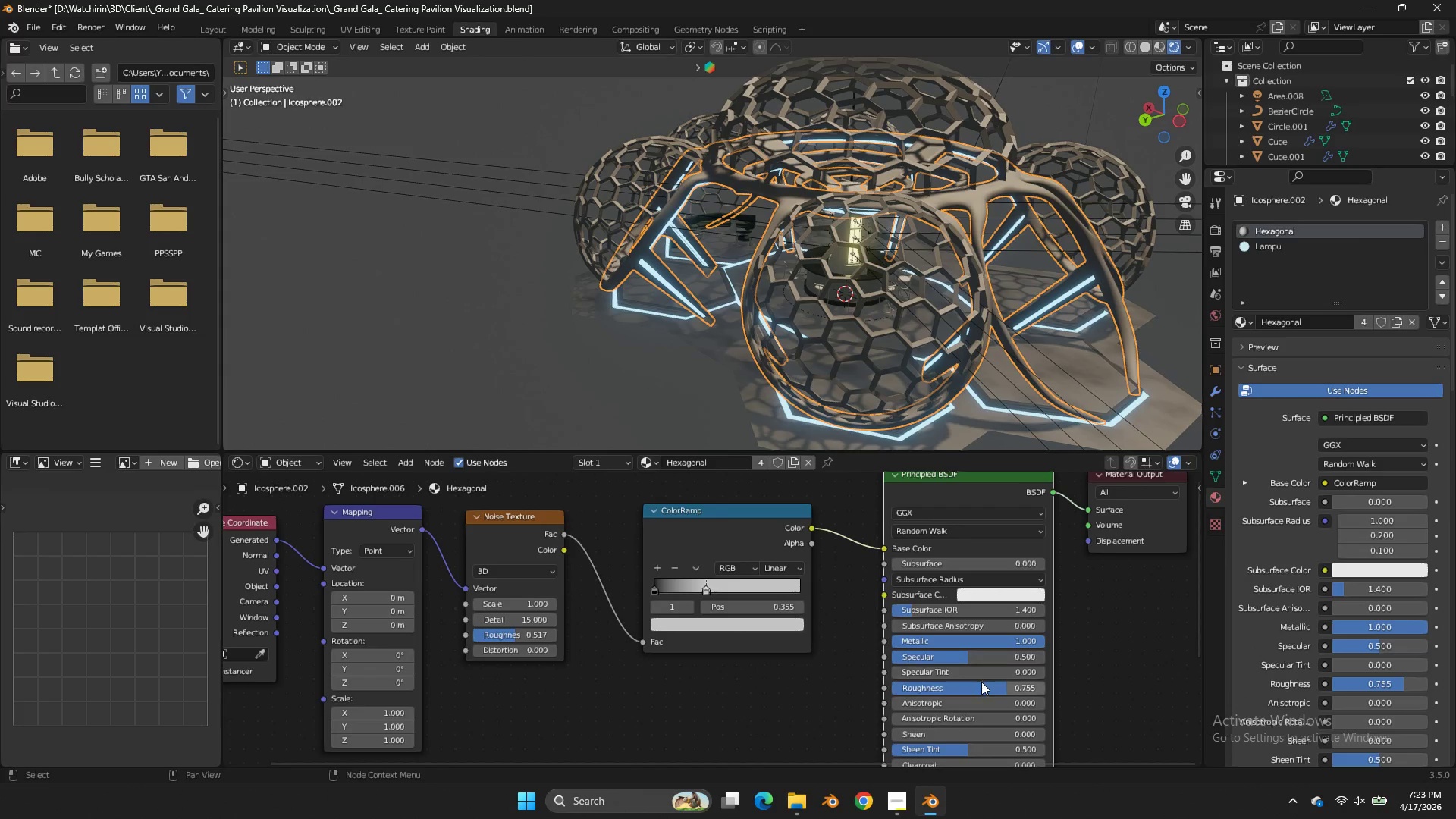 
left_click_drag(start_coordinate=[983, 685], to_coordinate=[562, 494])
 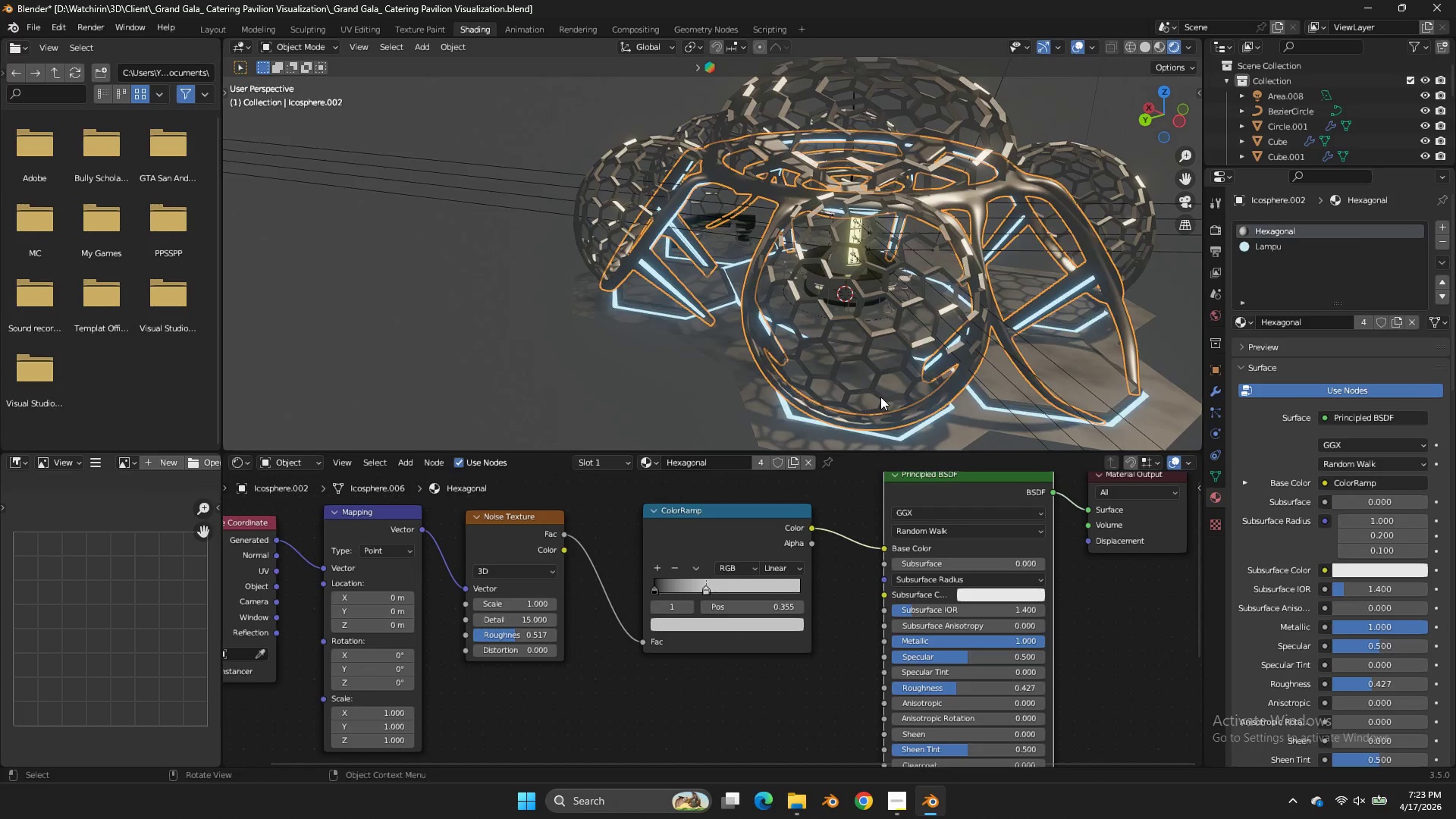 
scroll: coordinate [880, 397], scroll_direction: up, amount: 3.0
 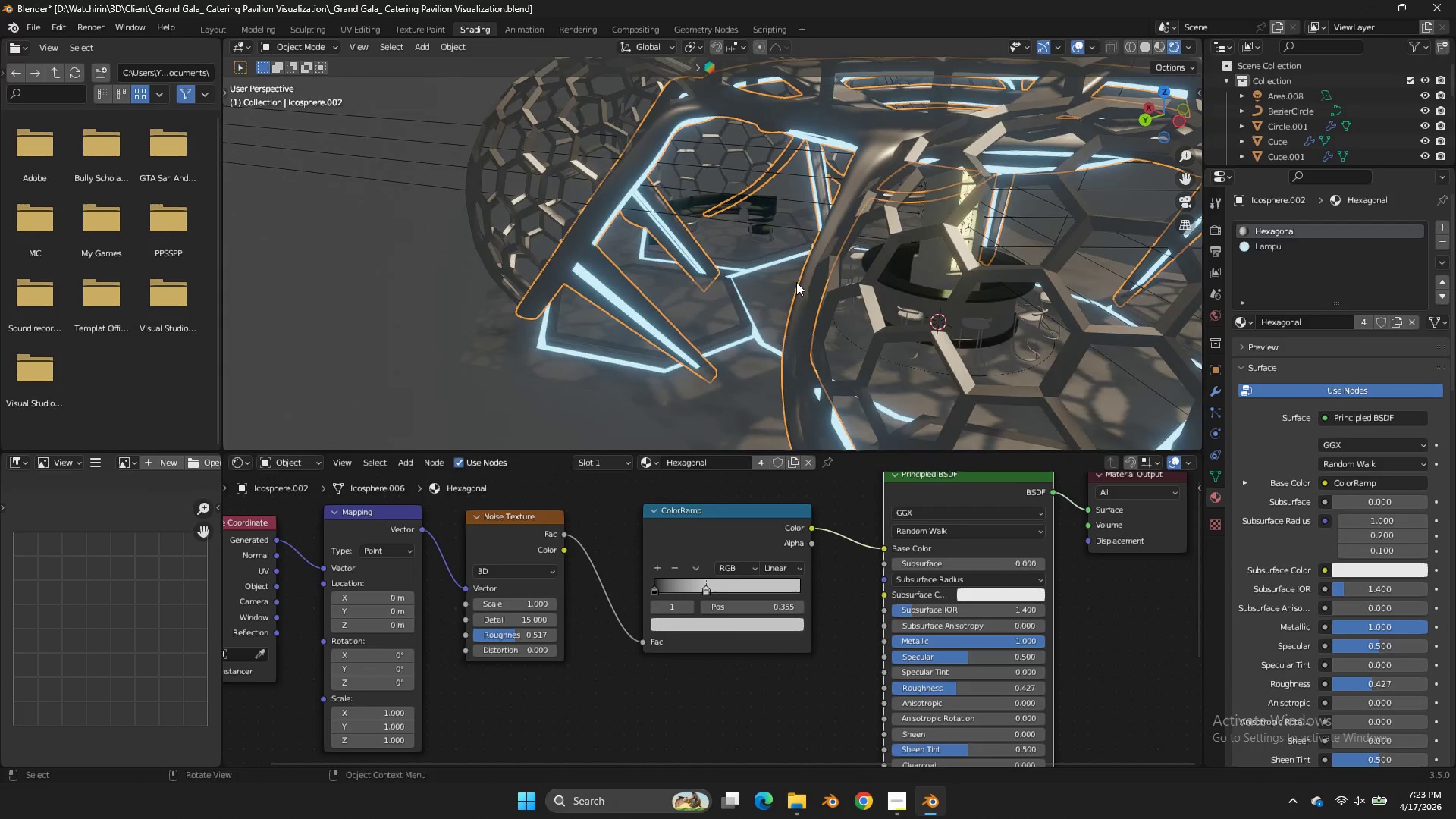 
key(Control+S)
 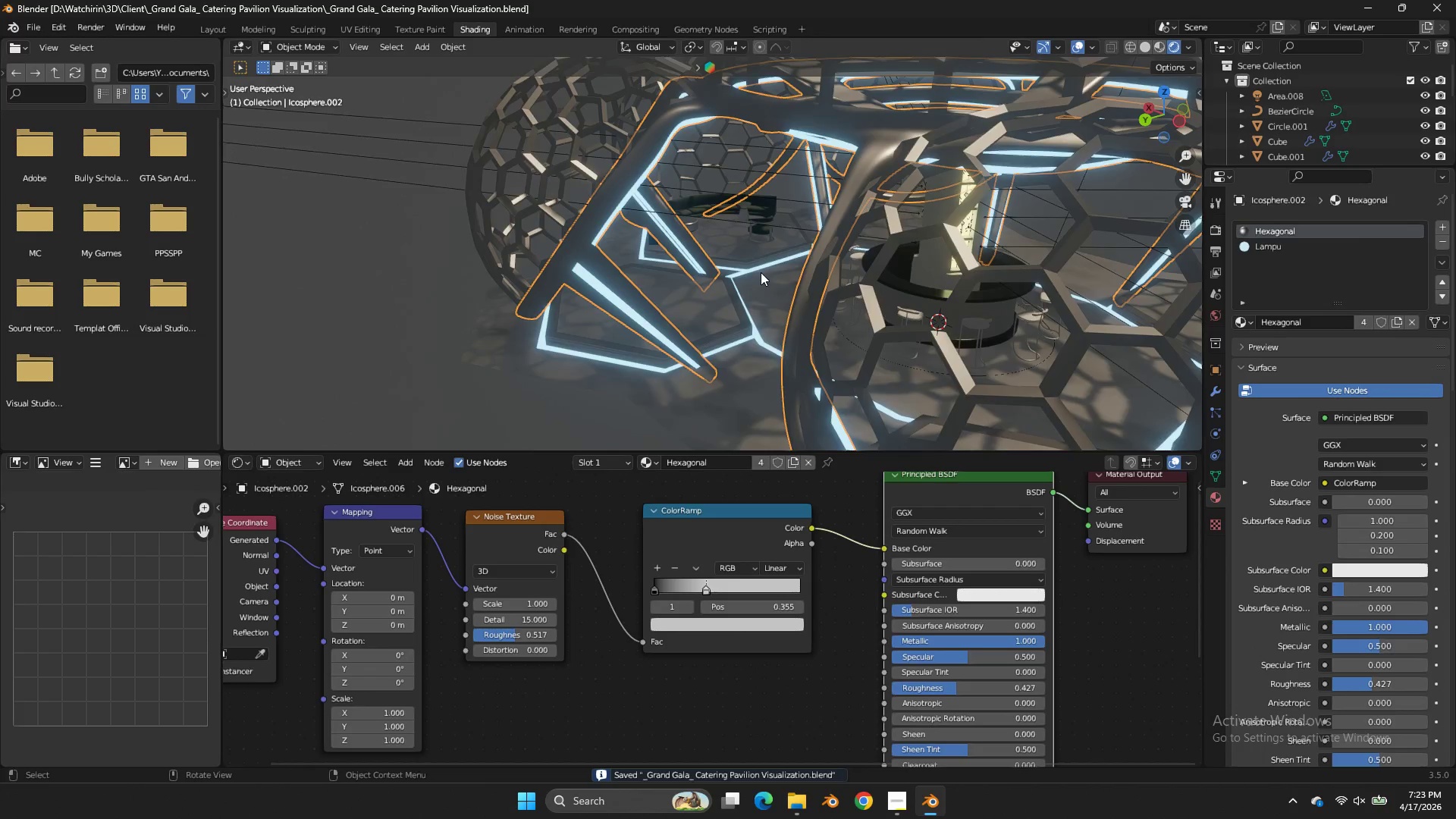 
scroll: coordinate [761, 272], scroll_direction: up, amount: 2.0
 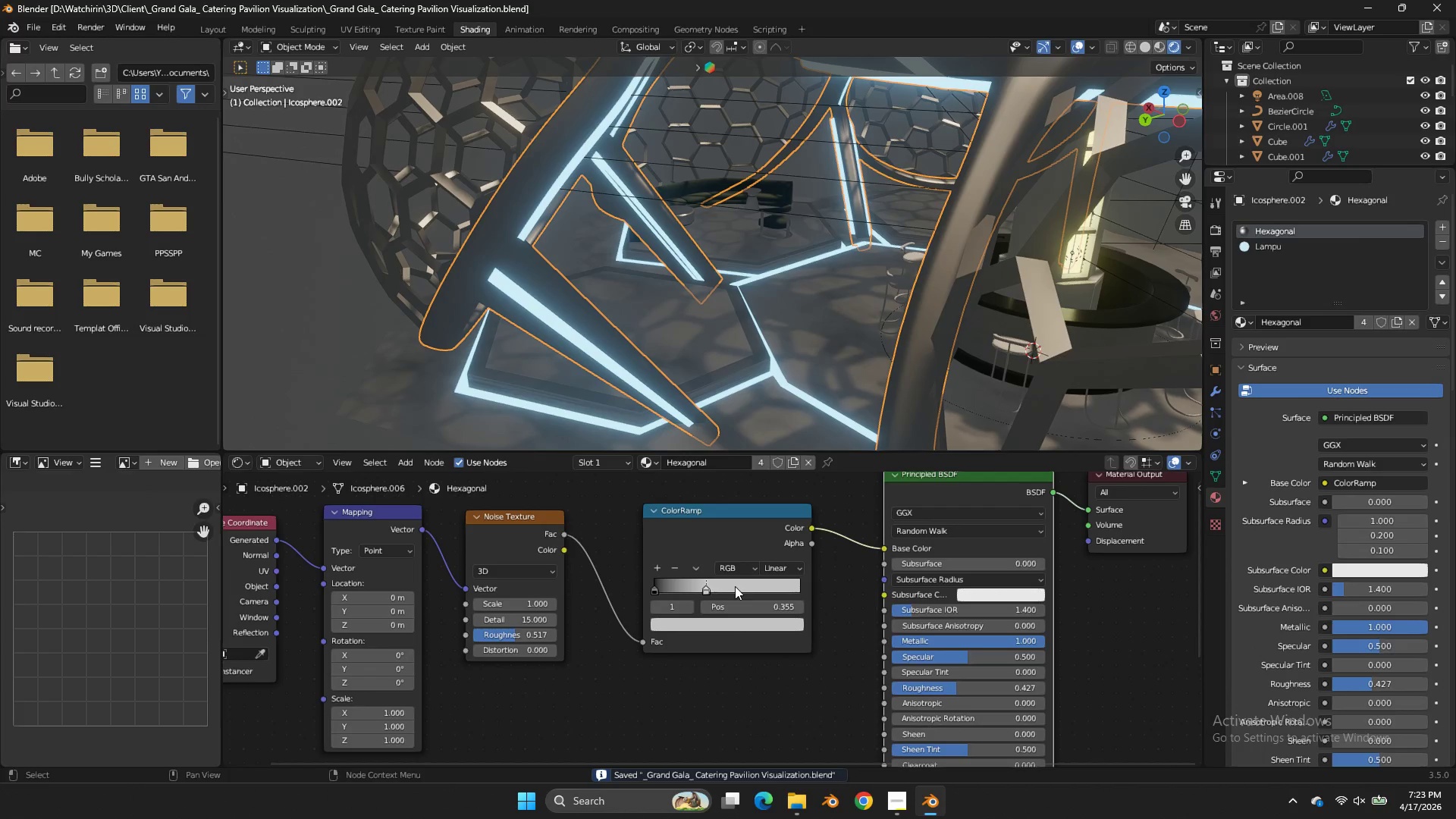 
left_click_drag(start_coordinate=[717, 588], to_coordinate=[725, 587])
 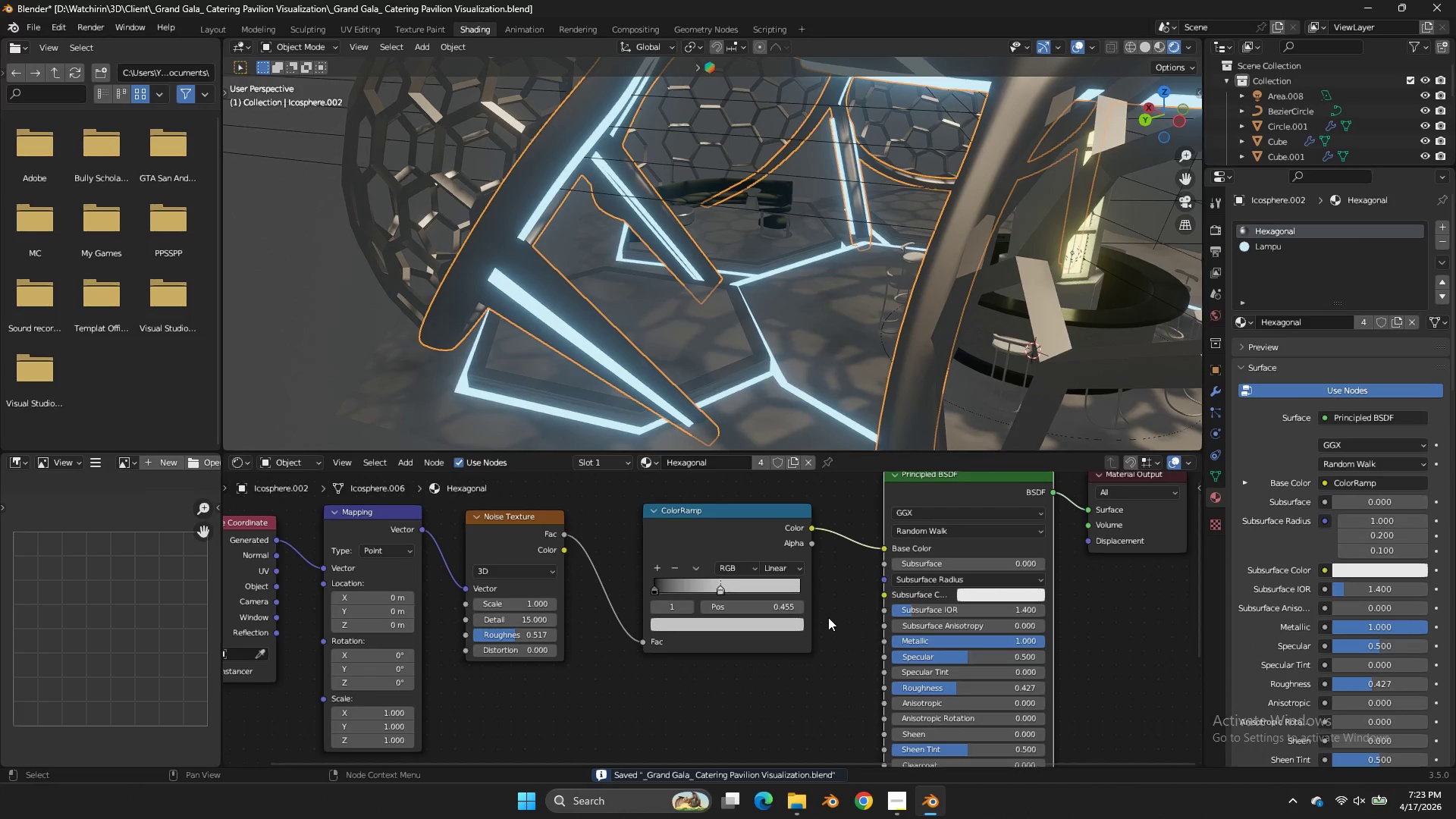 
left_click_drag(start_coordinate=[736, 542], to_coordinate=[699, 542])
 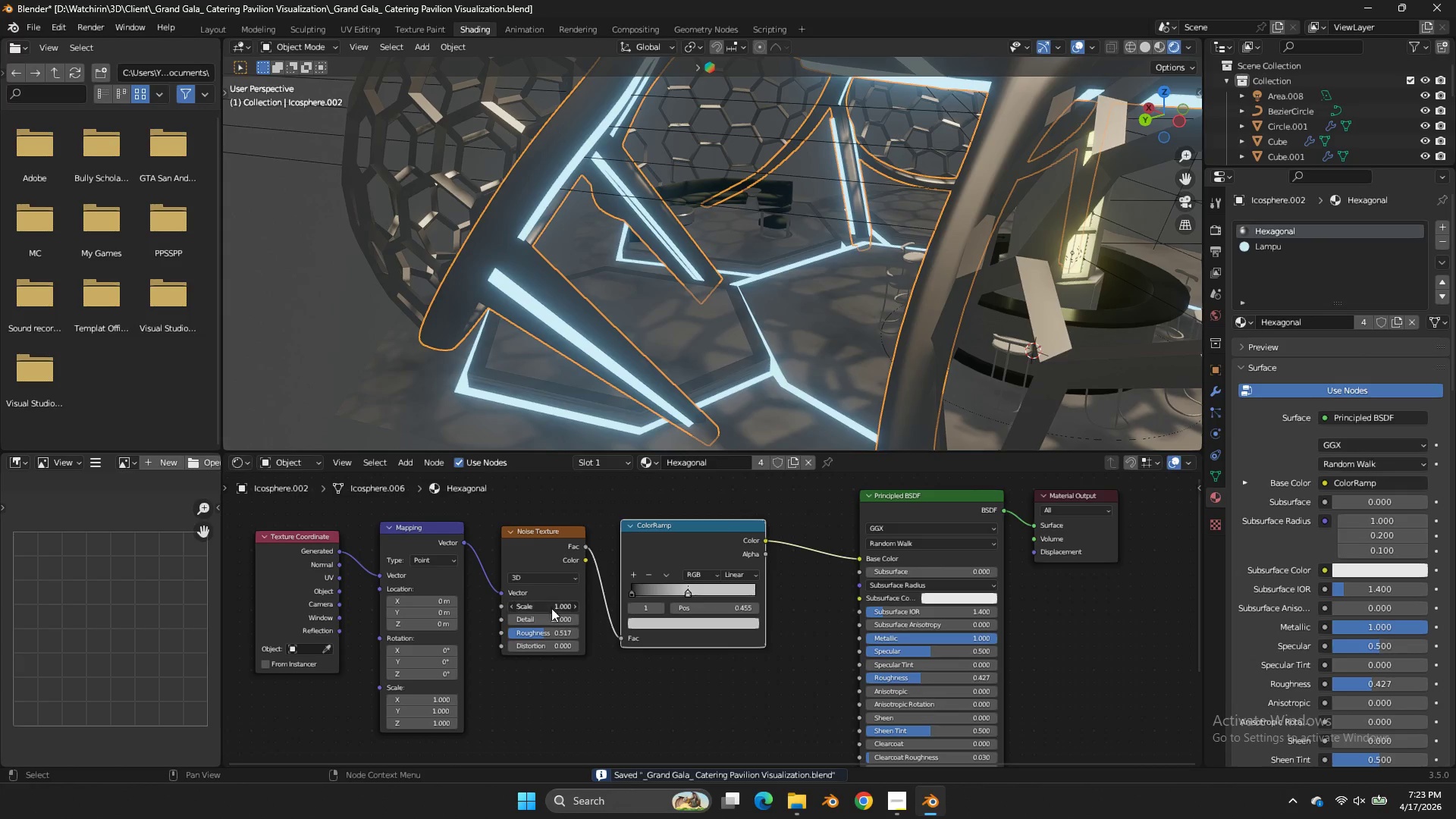 
scroll: coordinate [828, 617], scroll_direction: down, amount: 2.0
 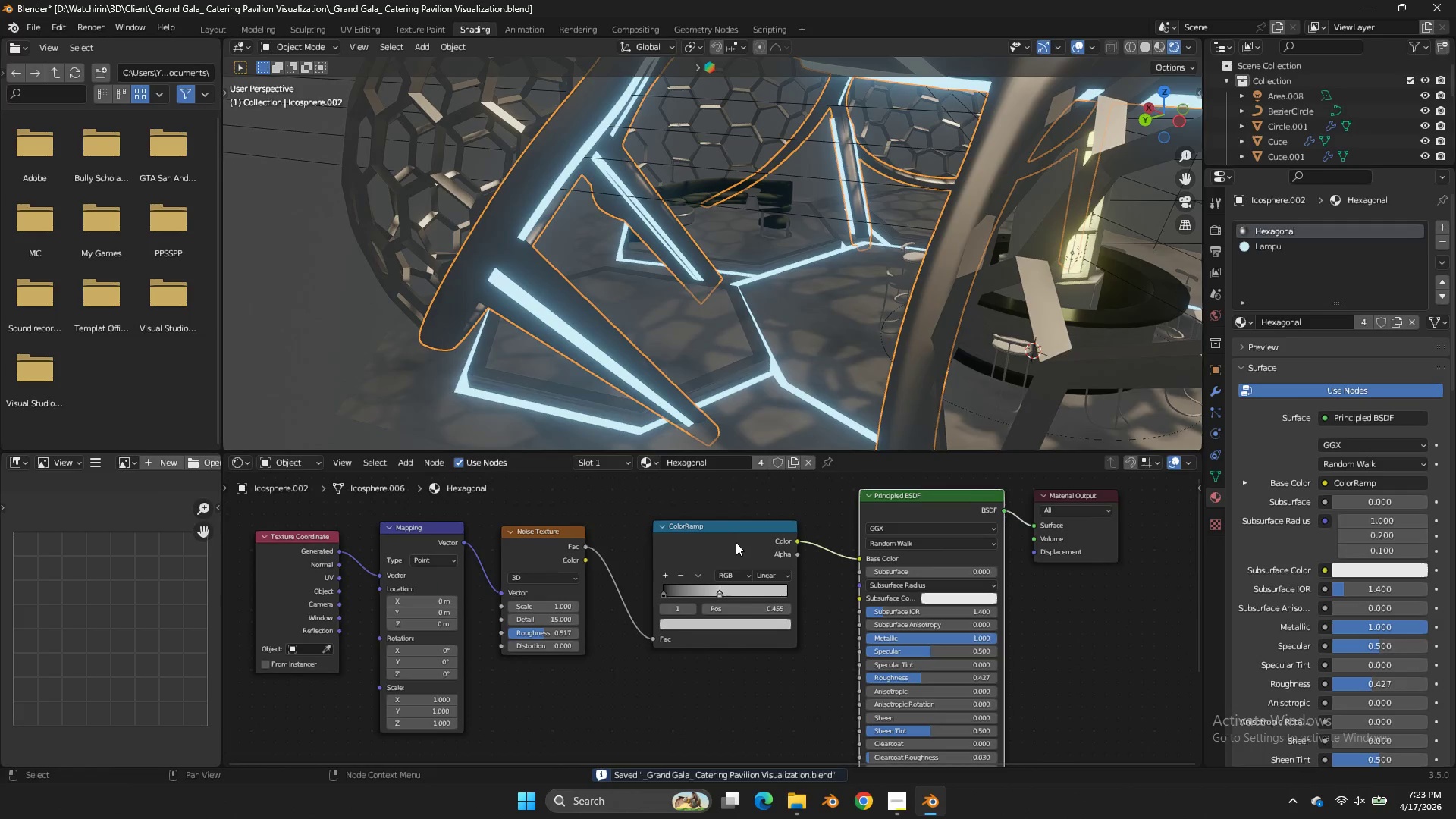 
left_click_drag(start_coordinate=[551, 608], to_coordinate=[765, 431])
 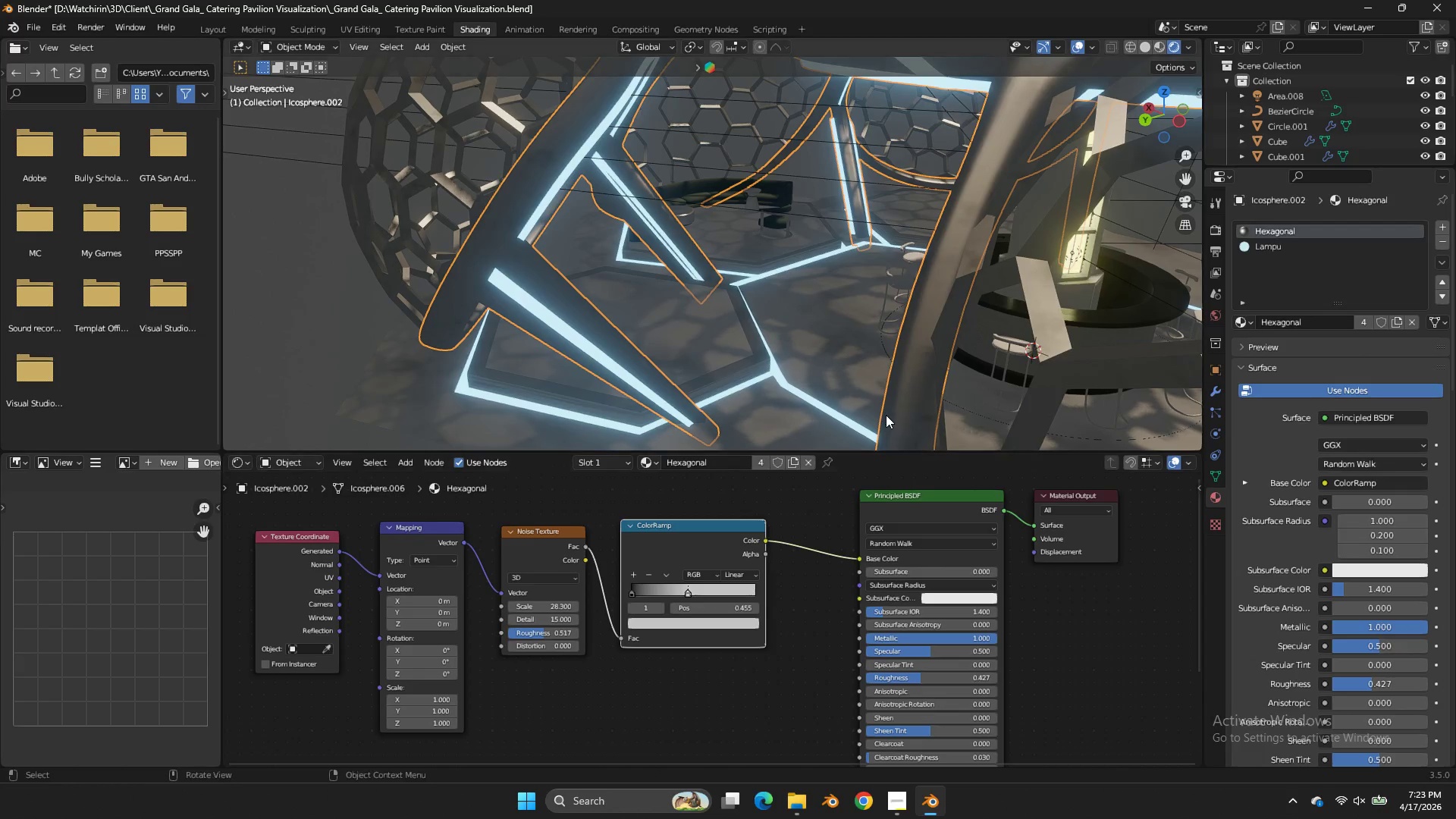 
scroll: coordinate [886, 413], scroll_direction: down, amount: 5.0
 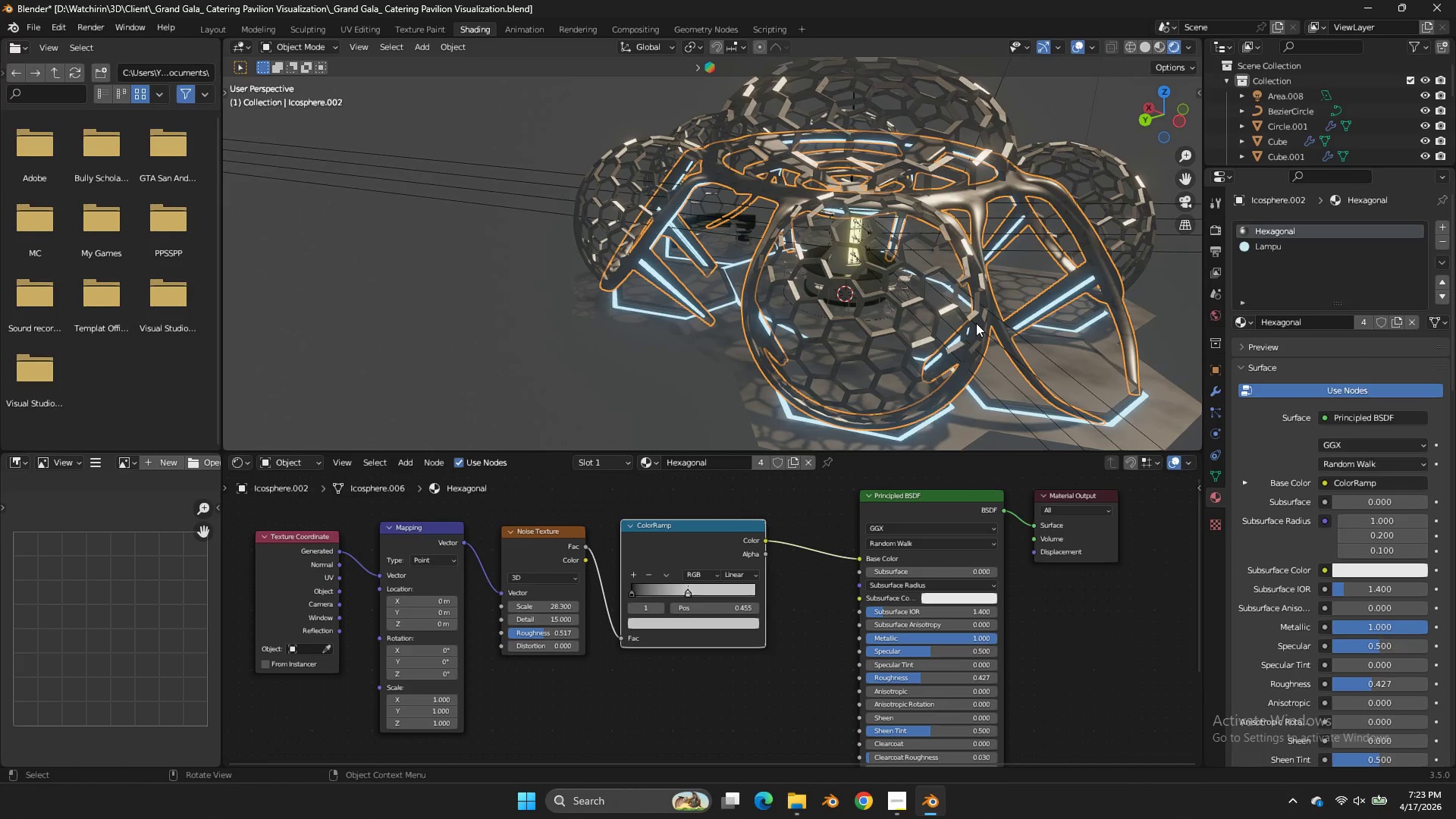 
key(Control+ControlLeft)
 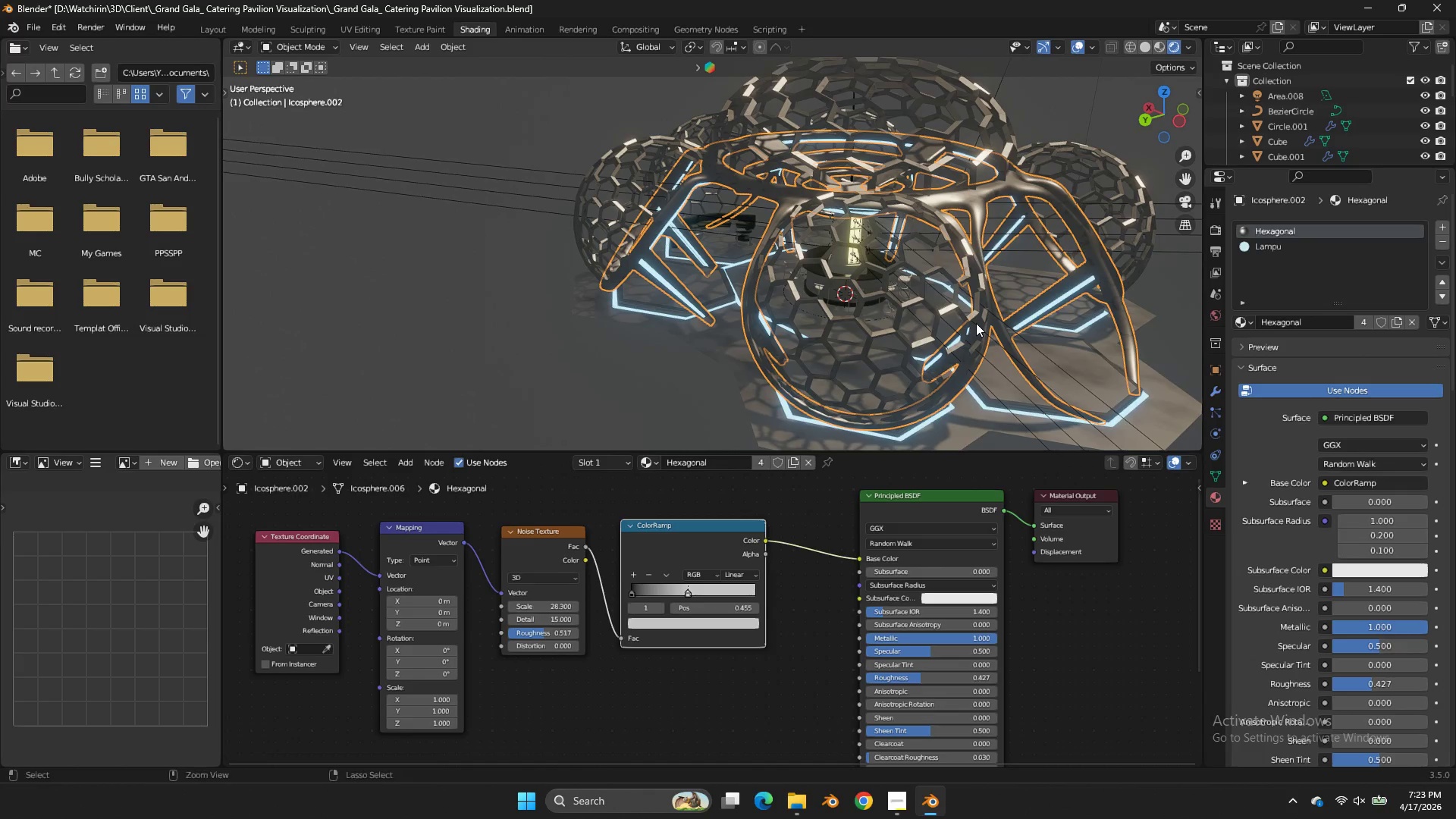 
key(Control+S)
 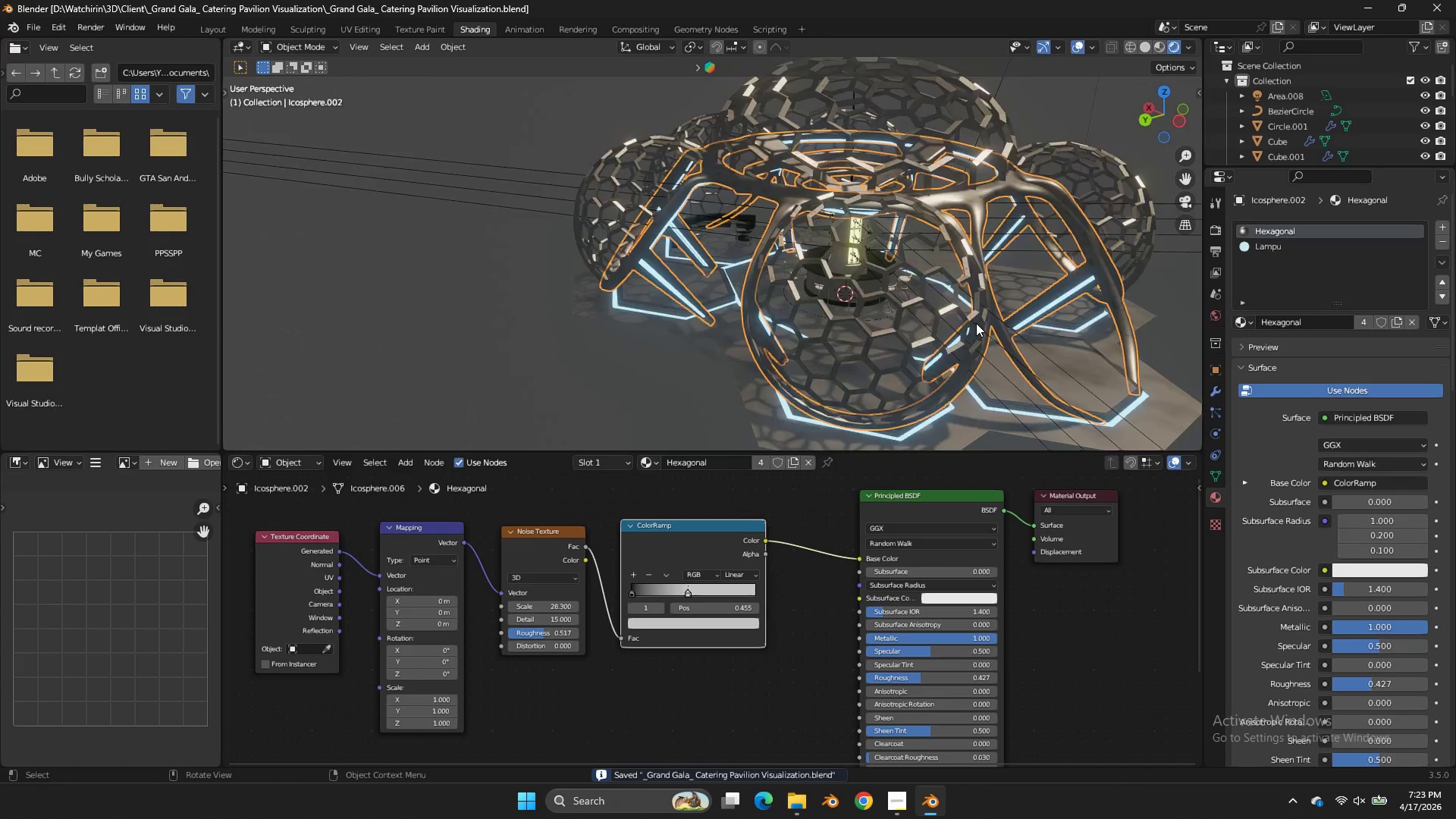 
scroll: coordinate [976, 323], scroll_direction: up, amount: 3.0
 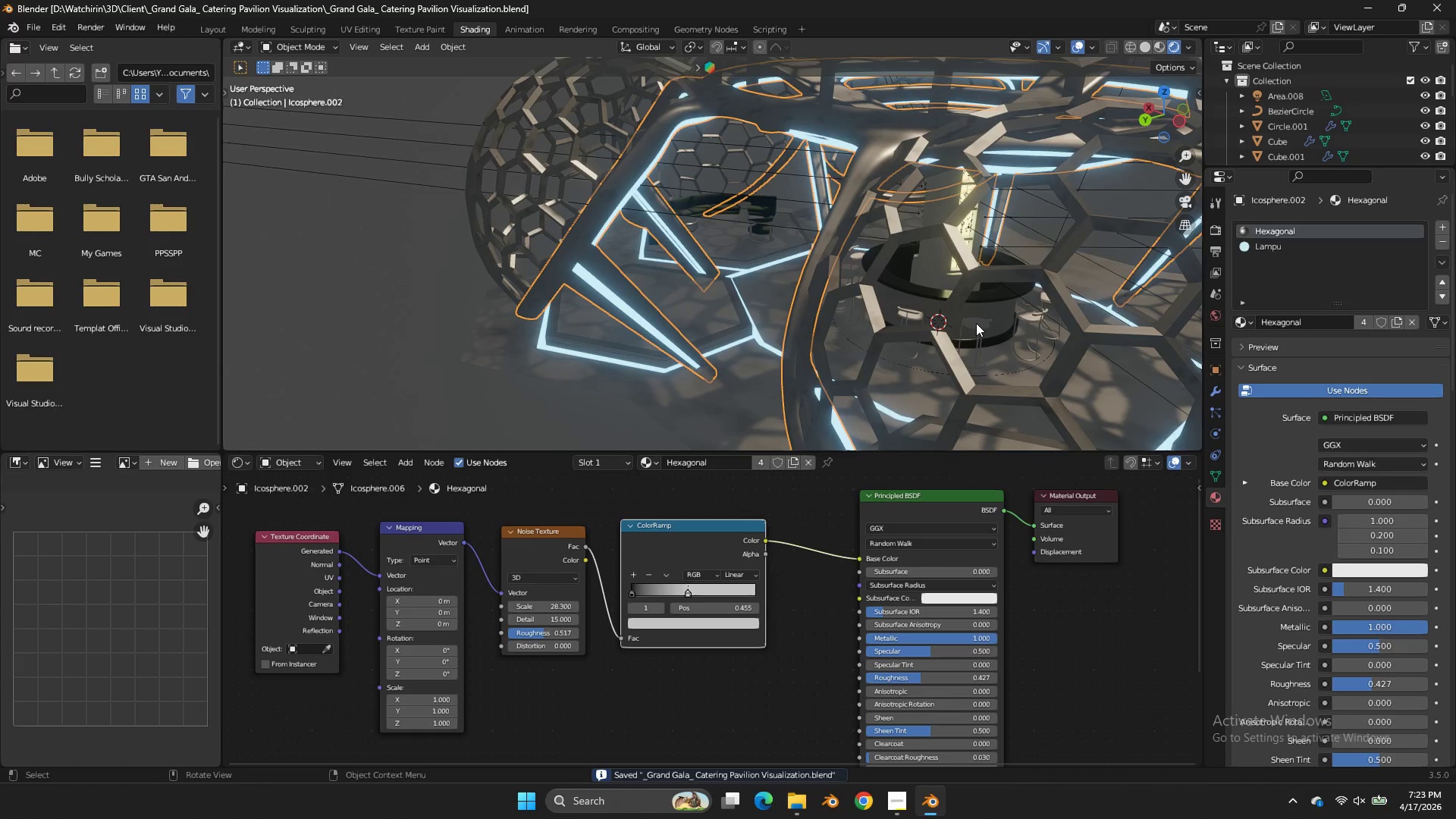 
scroll: coordinate [976, 323], scroll_direction: down, amount: 2.0
 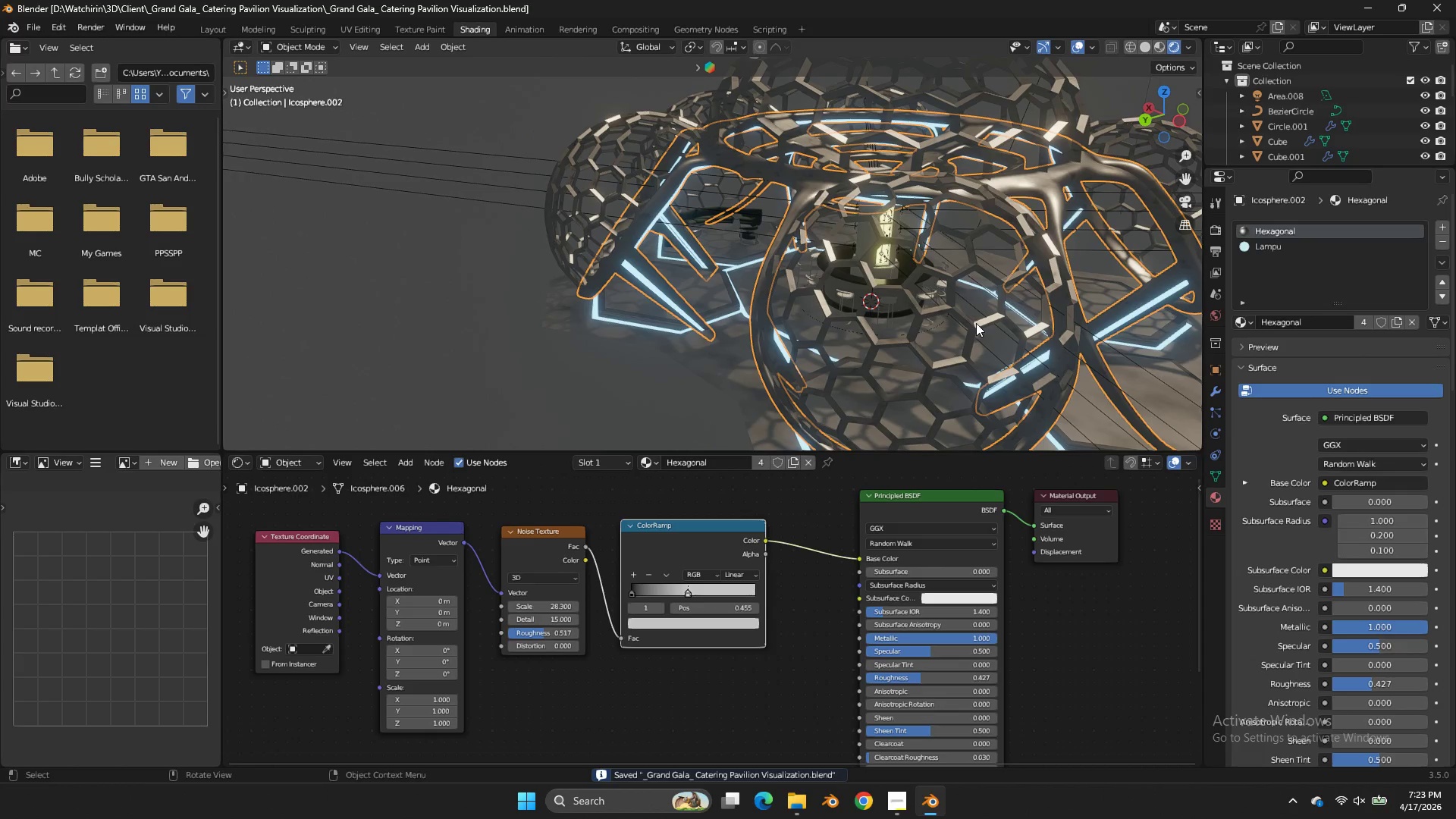 
key(Control+S)
 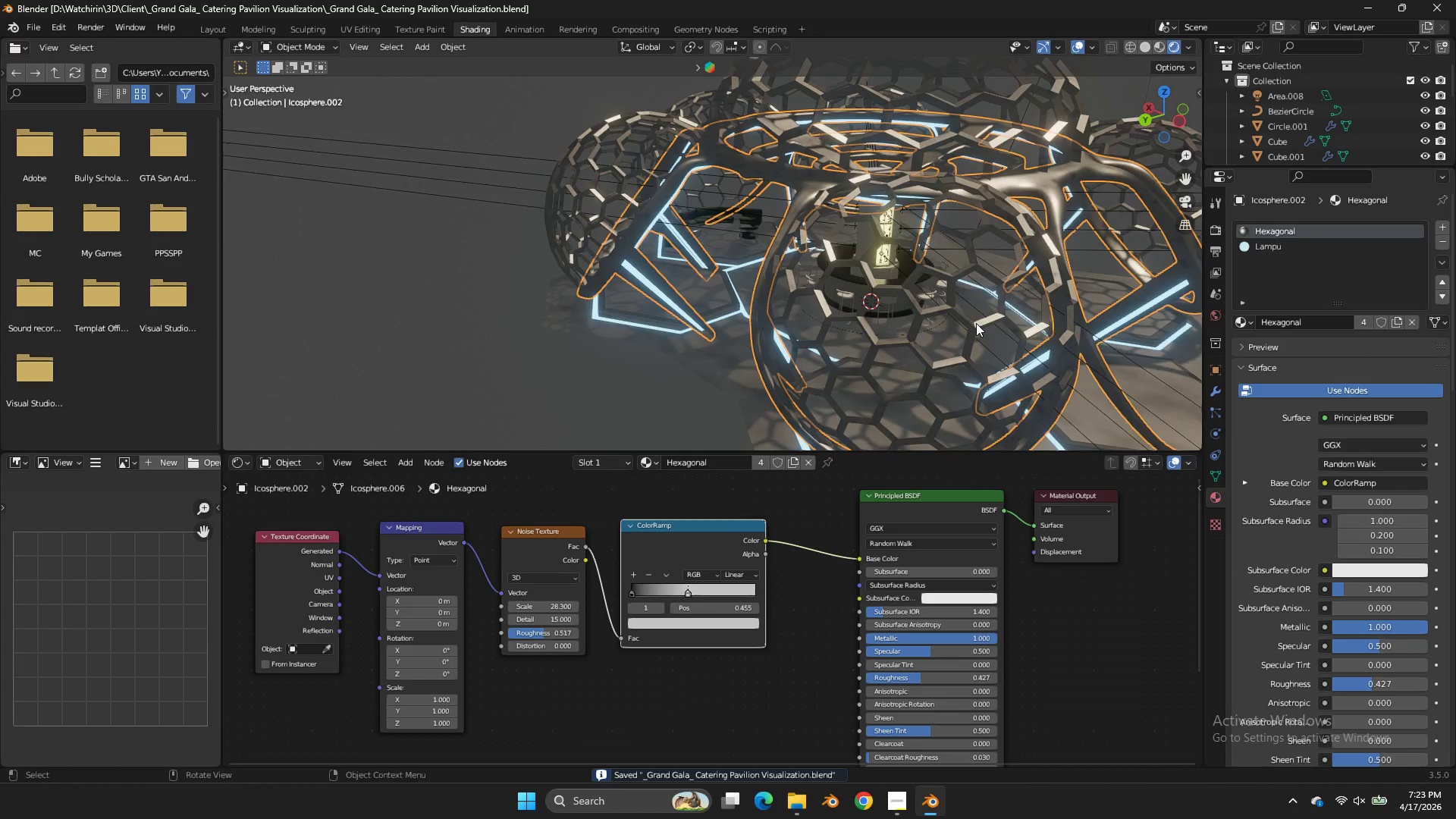 
scroll: coordinate [976, 323], scroll_direction: down, amount: 1.0
 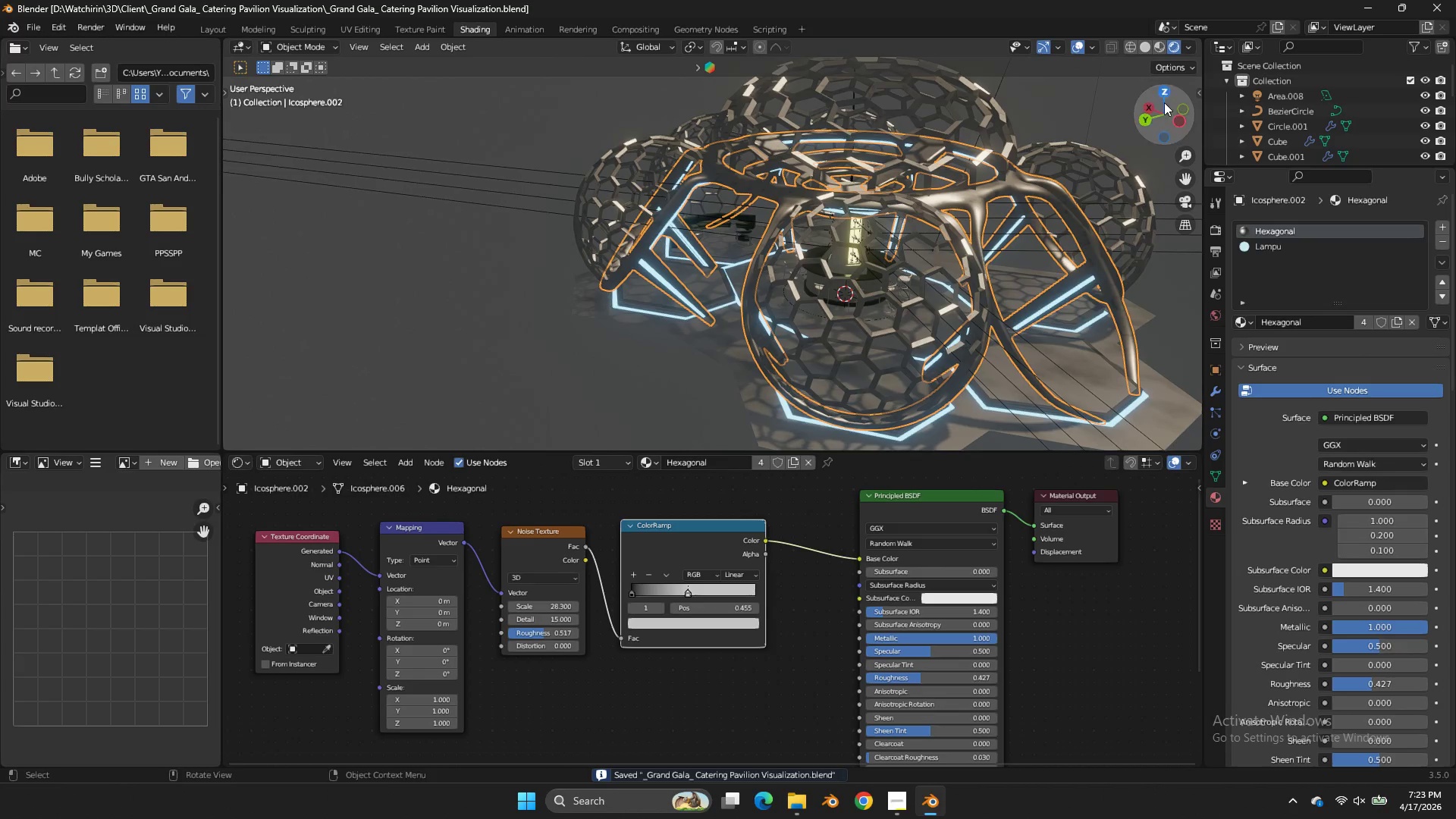 
left_click_drag(start_coordinate=[1172, 115], to_coordinate=[1065, 91])
 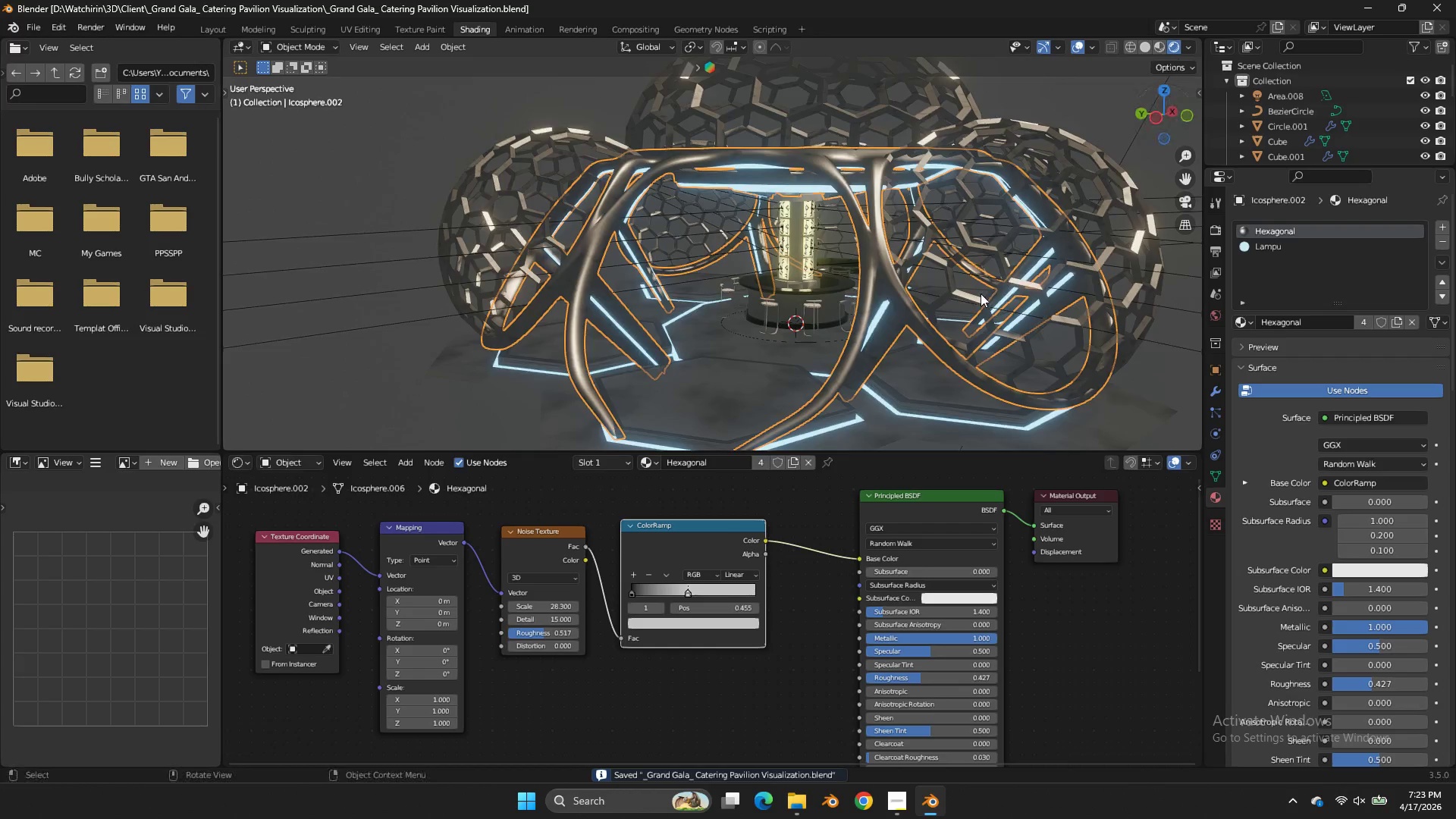 
scroll: coordinate [981, 293], scroll_direction: up, amount: 4.0
 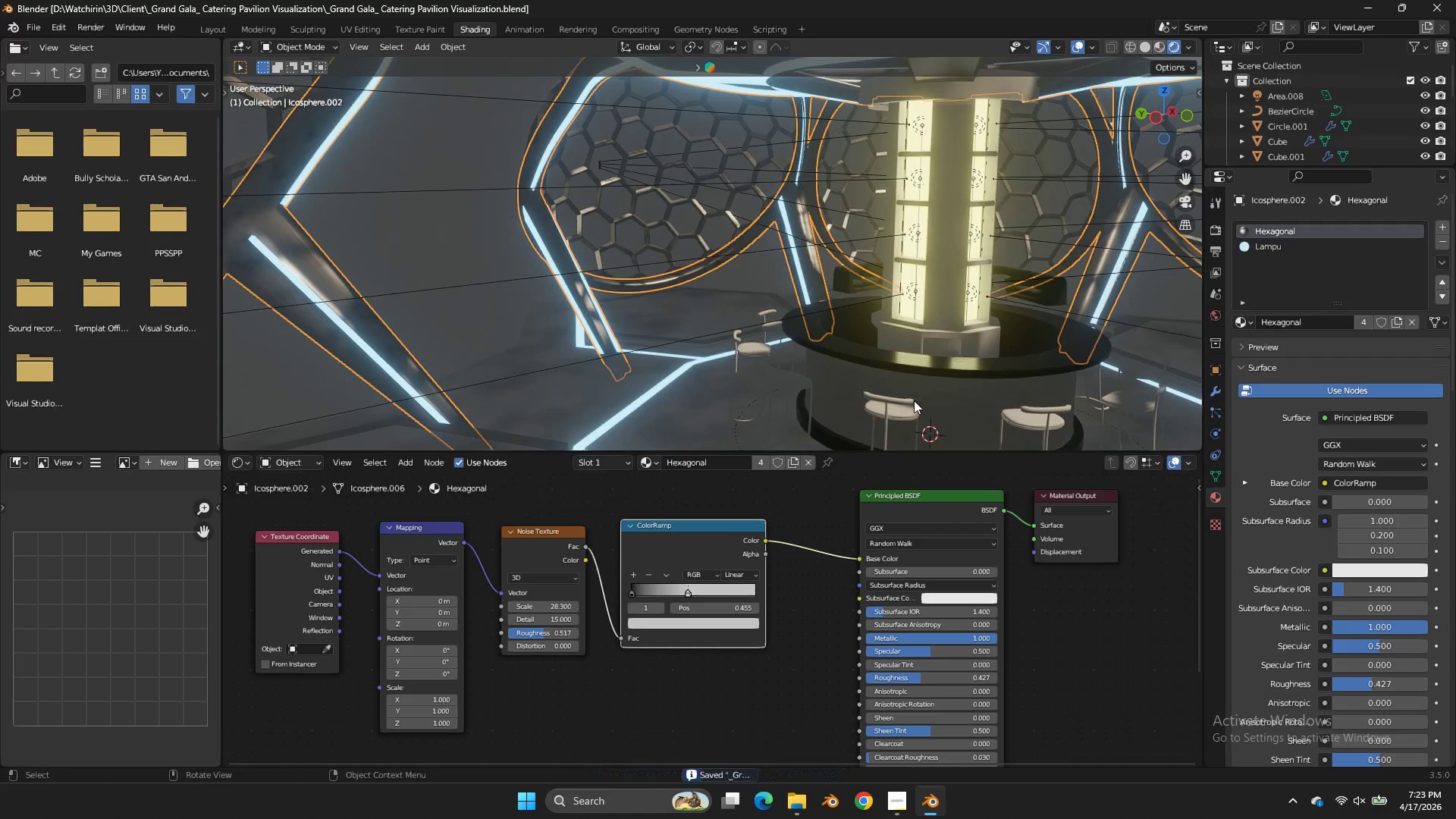 
left_click([914, 401])
 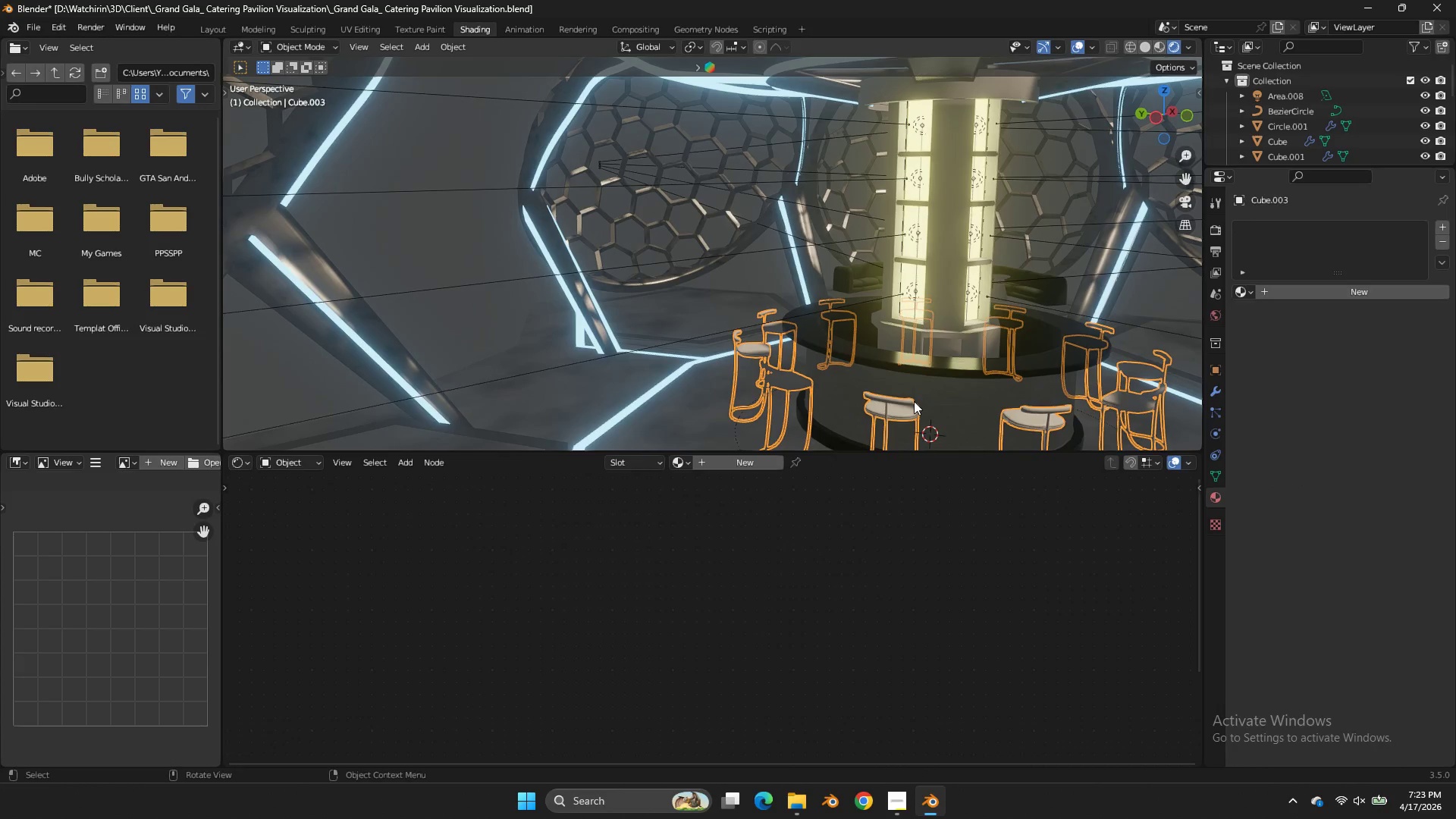 
key(NumpadDivide)
 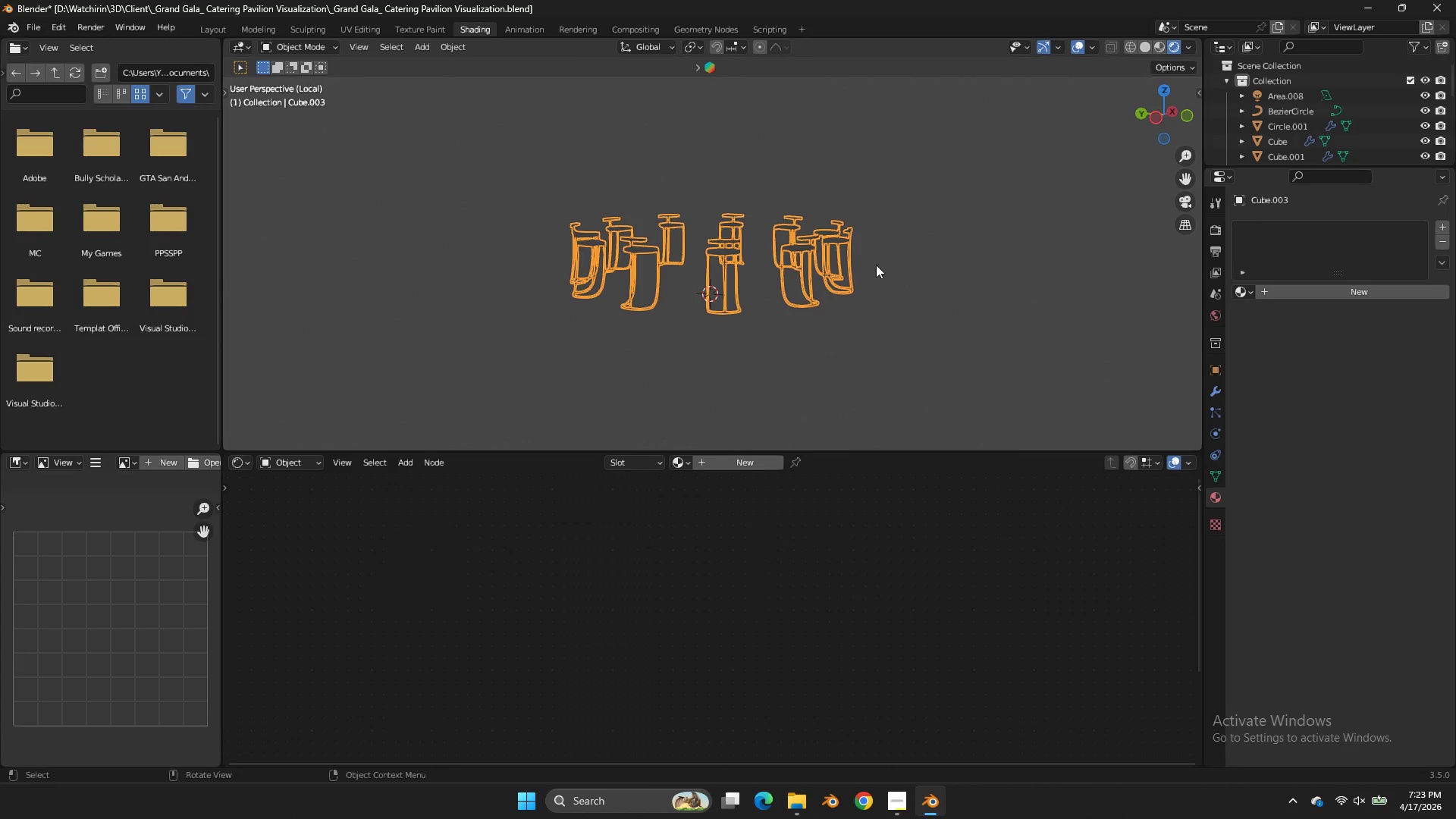 
key(Z)
 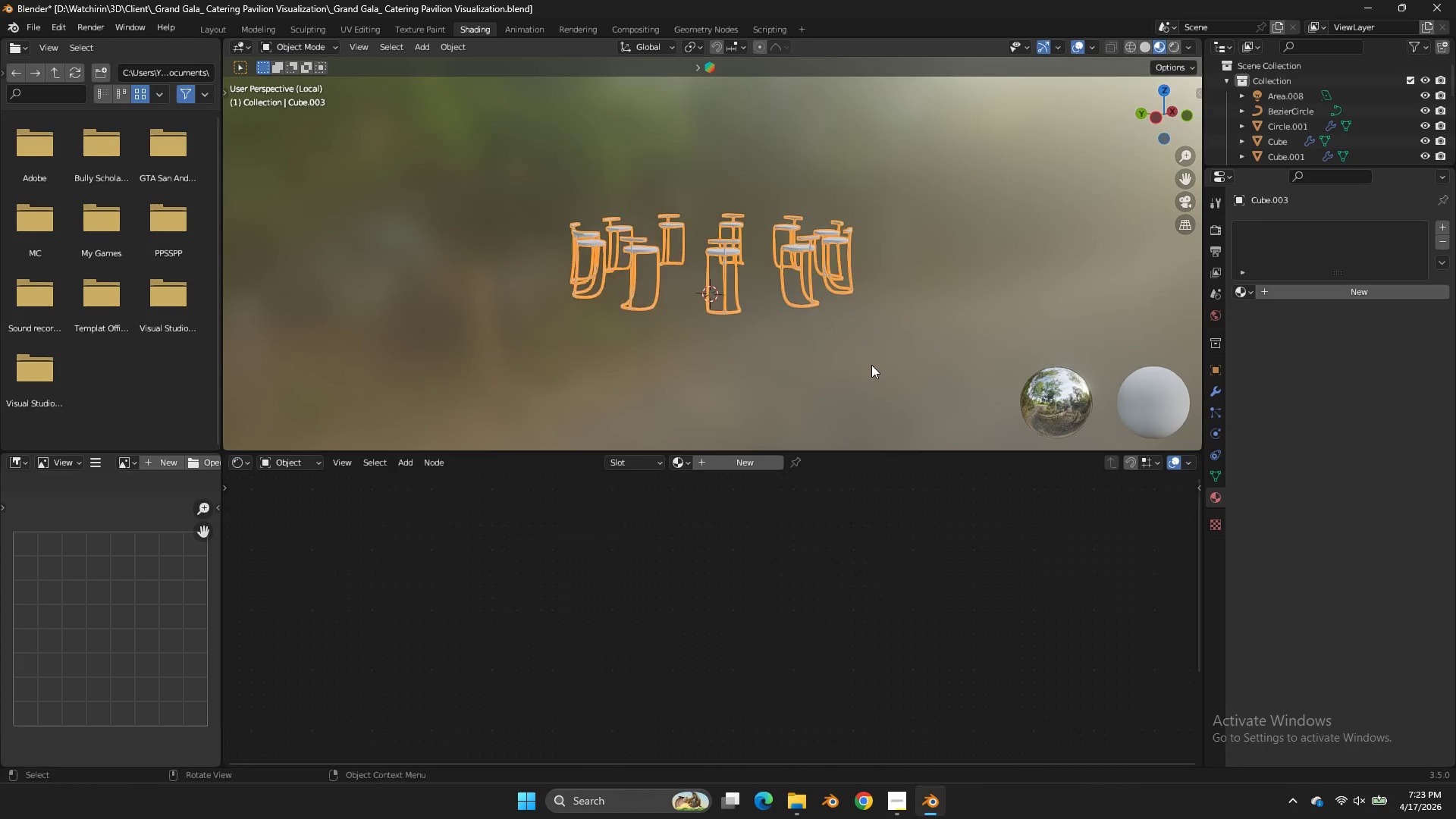 
scroll: coordinate [871, 365], scroll_direction: up, amount: 4.0
 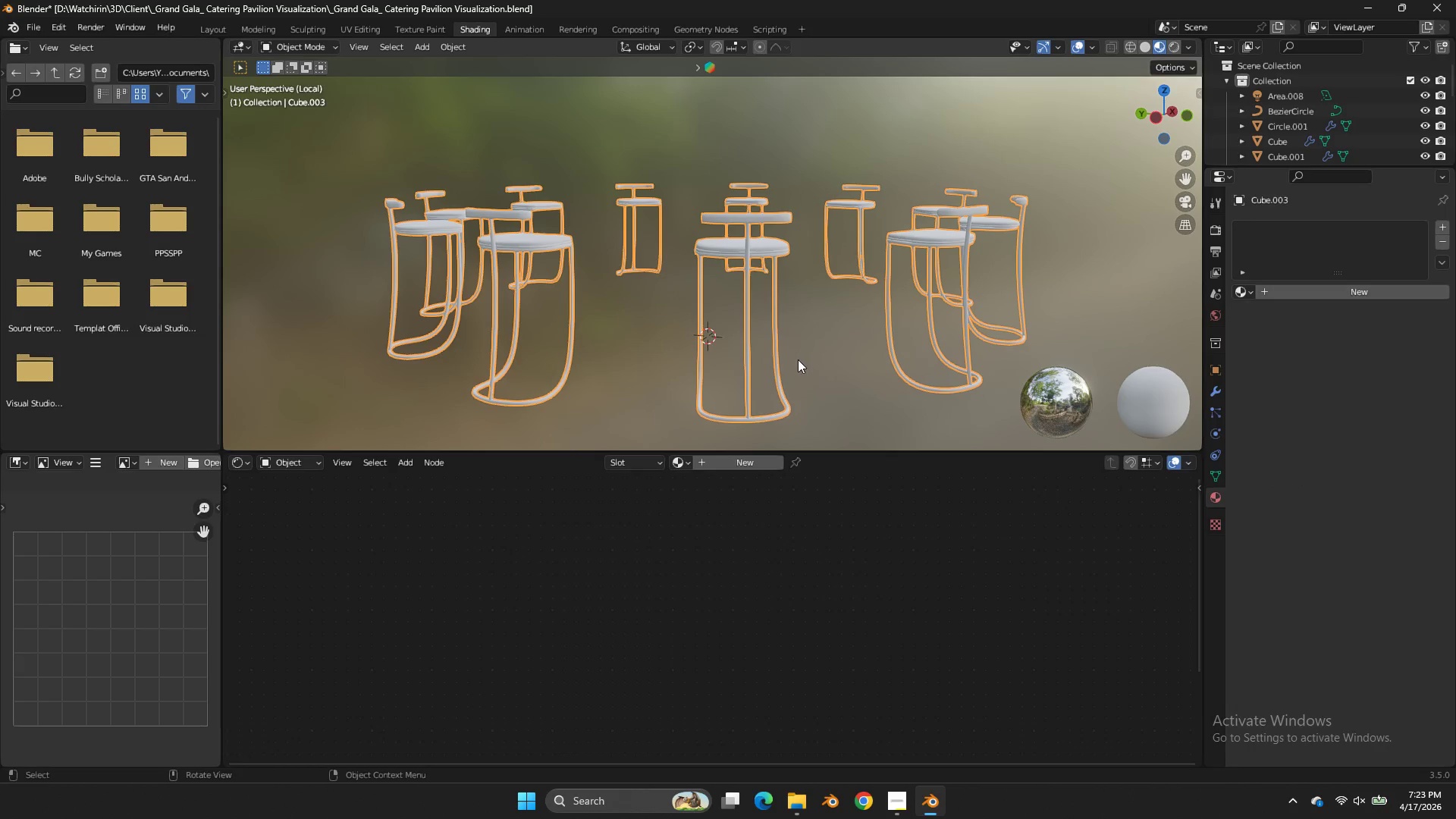 
left_click([688, 455])
 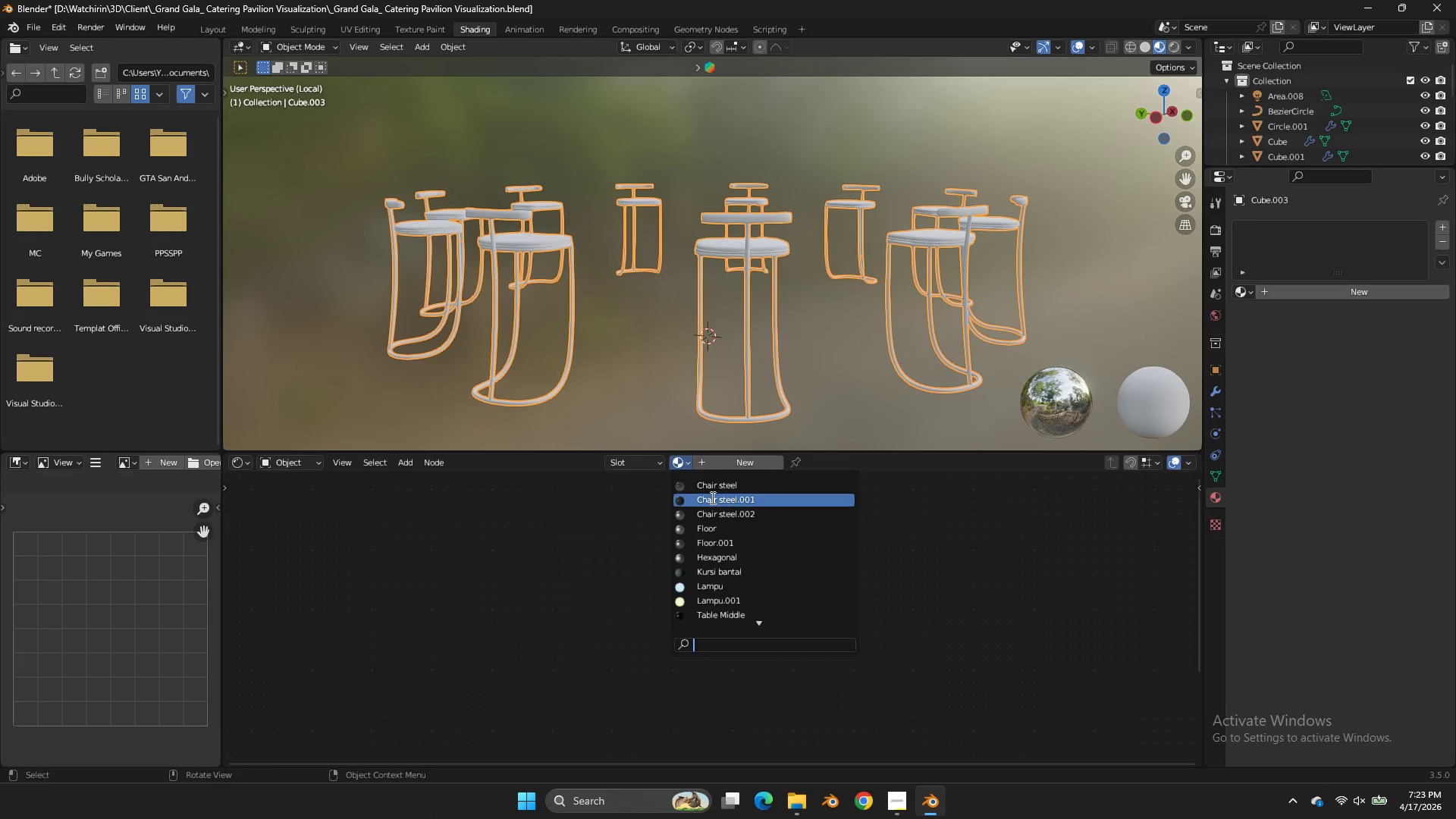 
left_click([711, 497])
 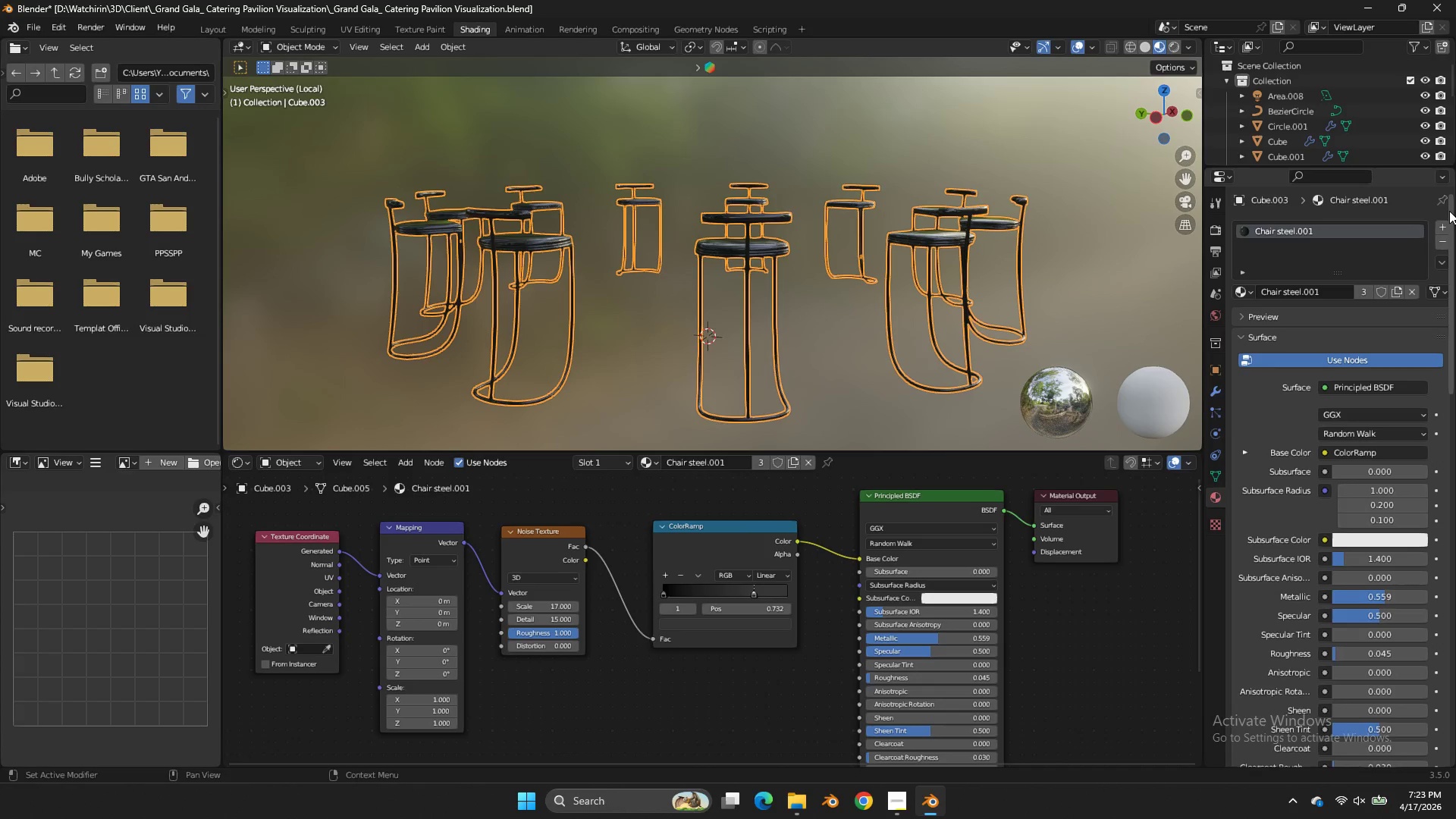 
left_click([1442, 229])
 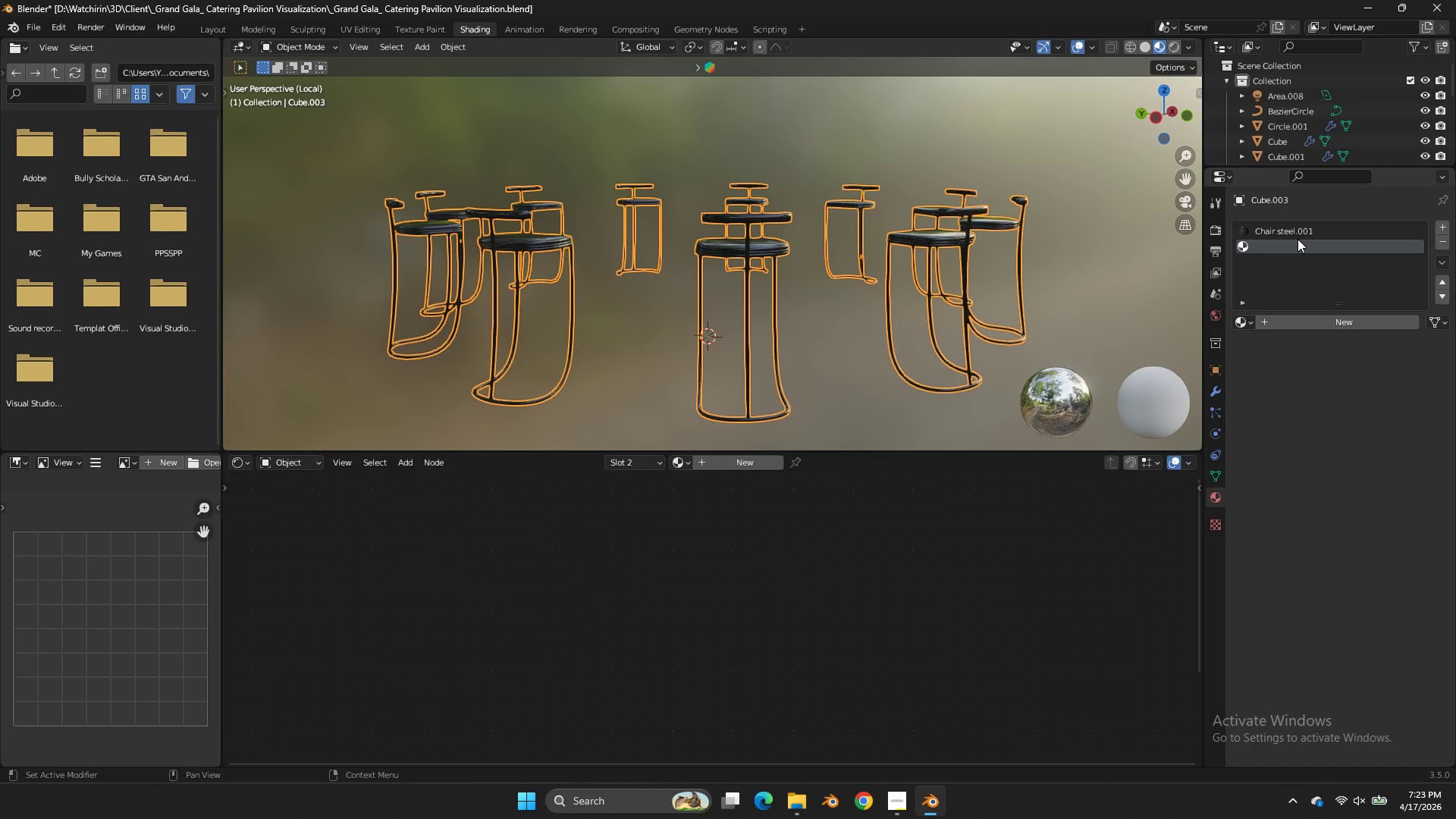 
double_click([1297, 236])
 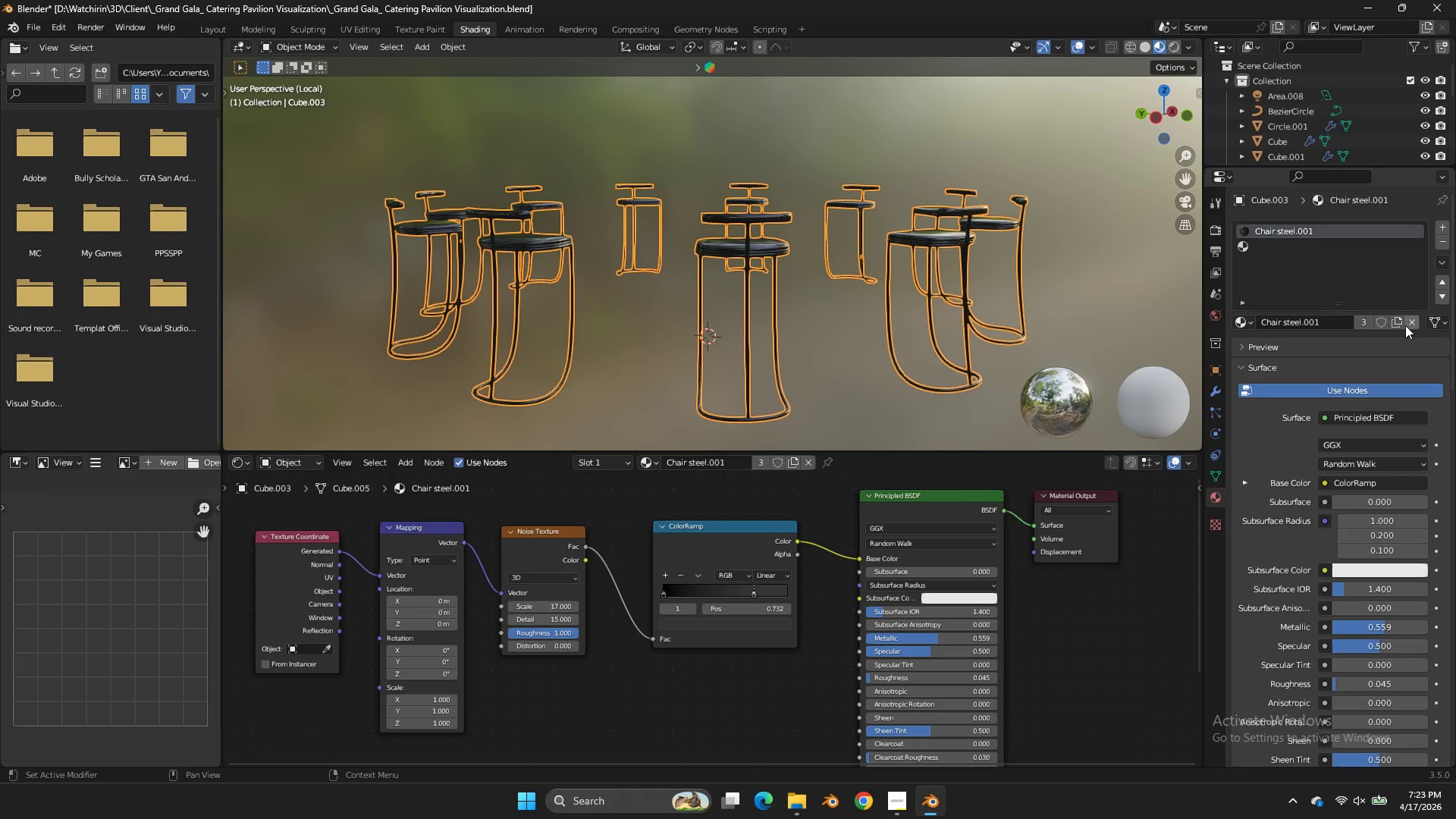 
left_click([1401, 325])
 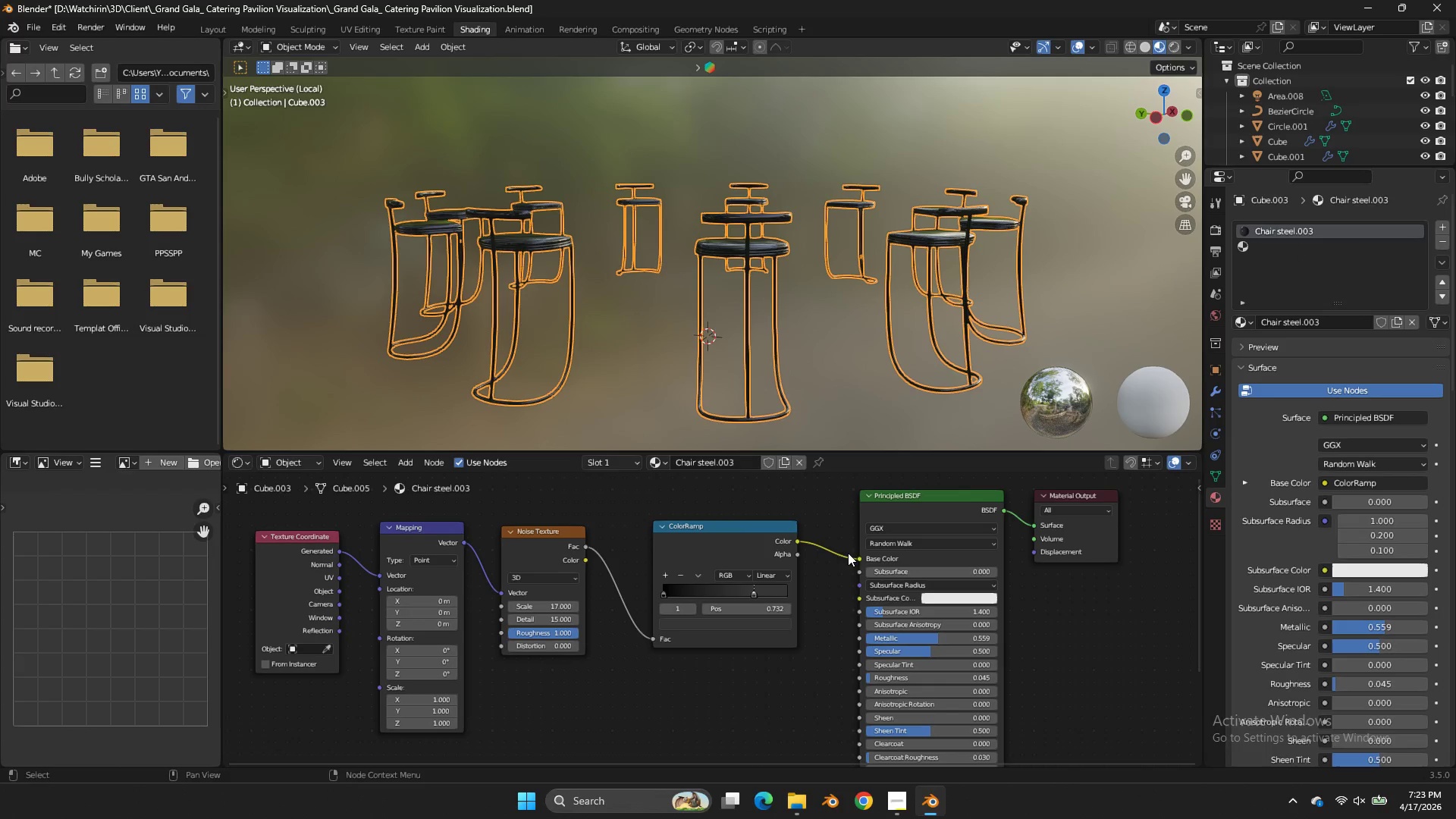 
scroll: coordinate [802, 575], scroll_direction: up, amount: 4.0
 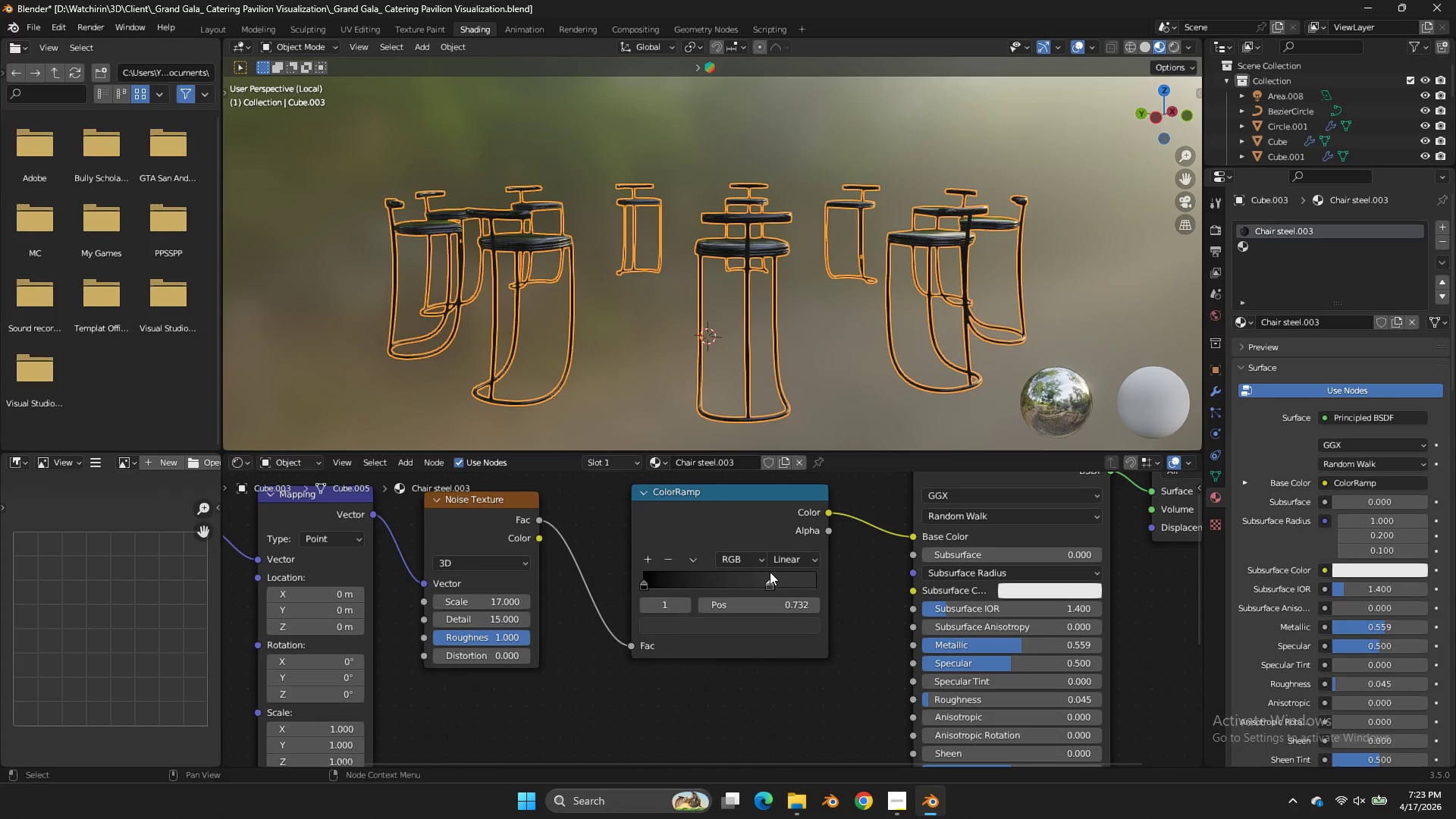 
left_click_drag(start_coordinate=[770, 572], to_coordinate=[731, 584])
 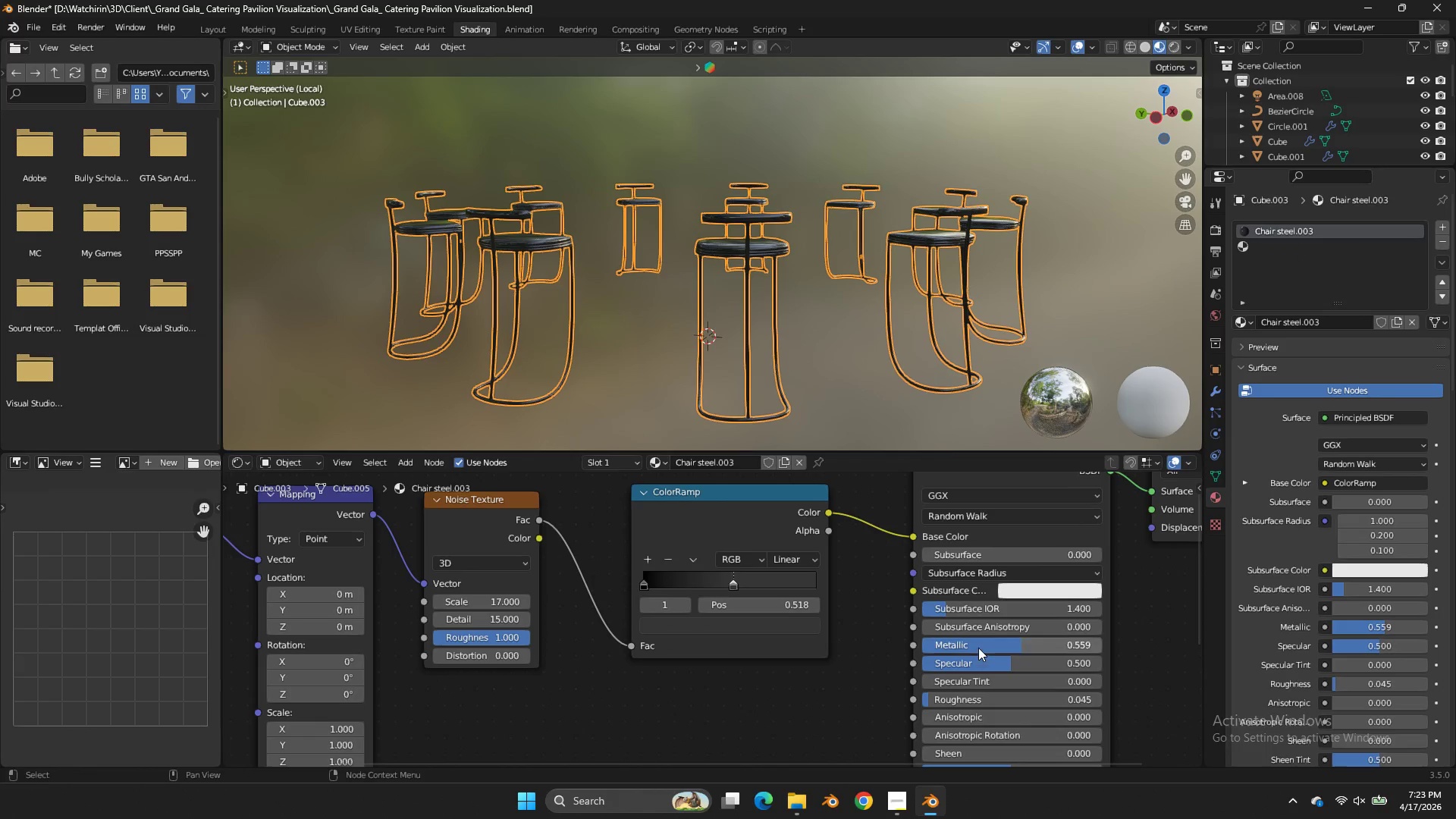 
left_click_drag(start_coordinate=[980, 645], to_coordinate=[840, 454])
 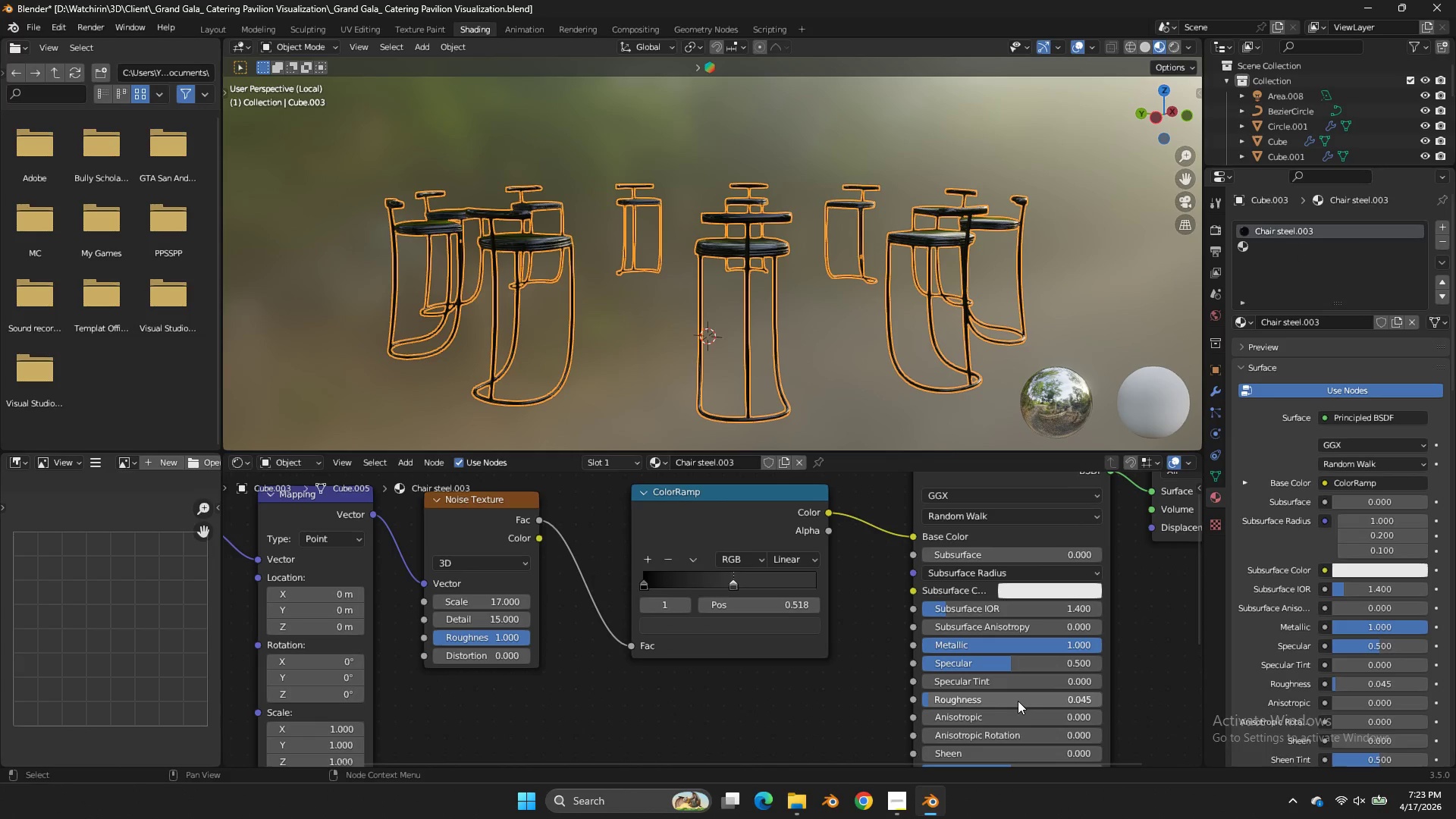 
left_click_drag(start_coordinate=[1016, 700], to_coordinate=[686, 322])
 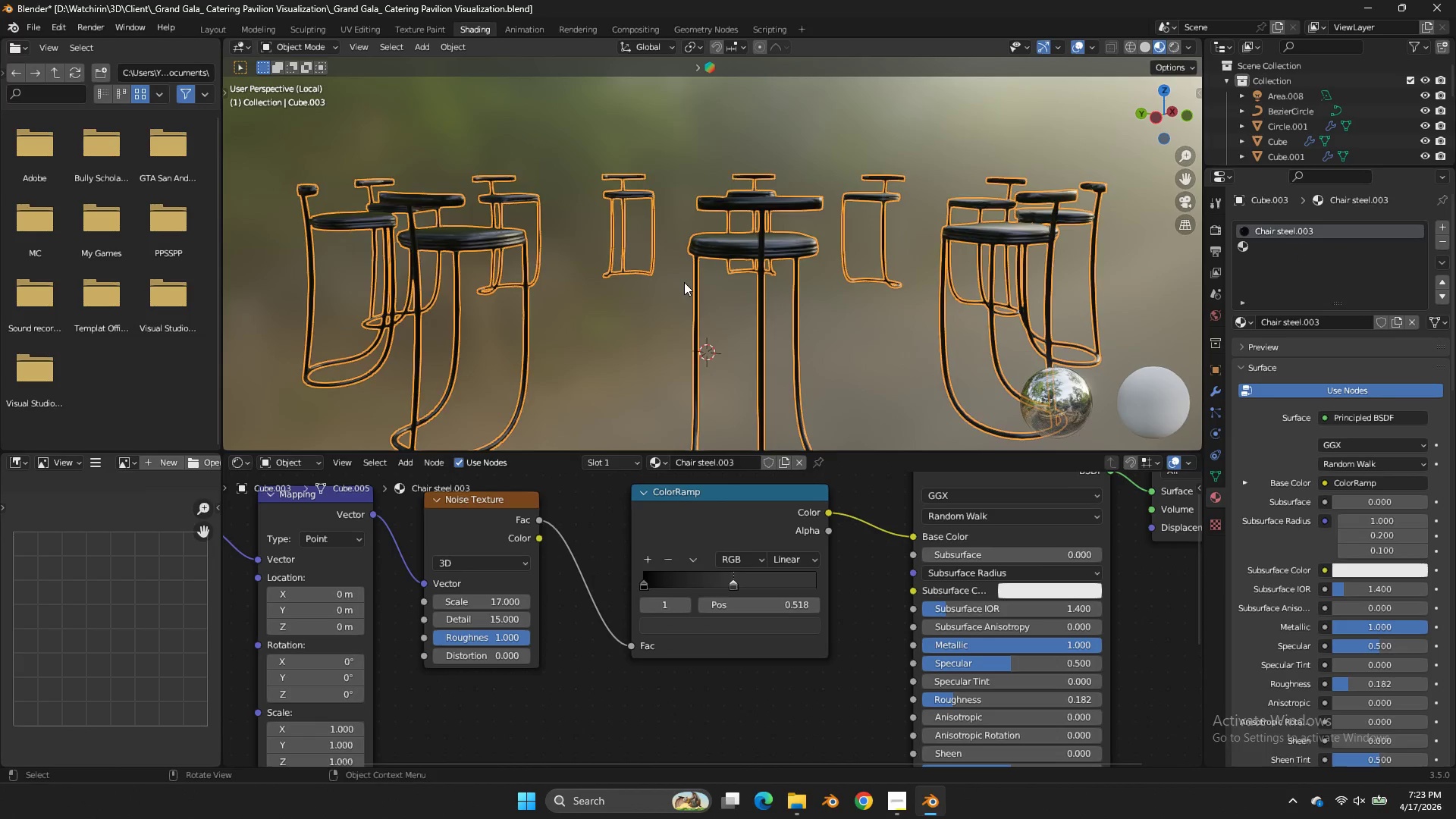 
key(Control+ControlLeft)
 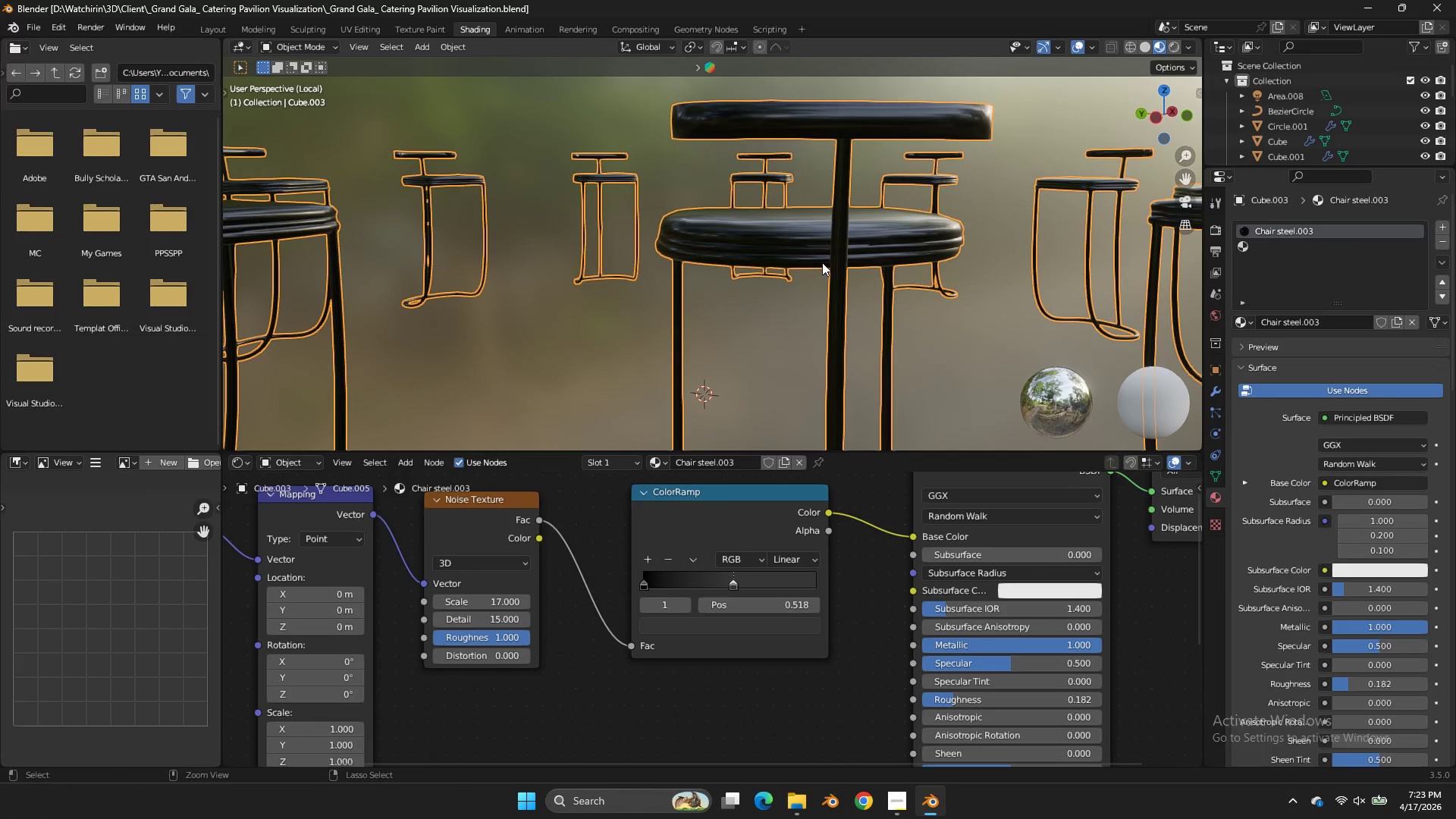 
key(Control+S)
 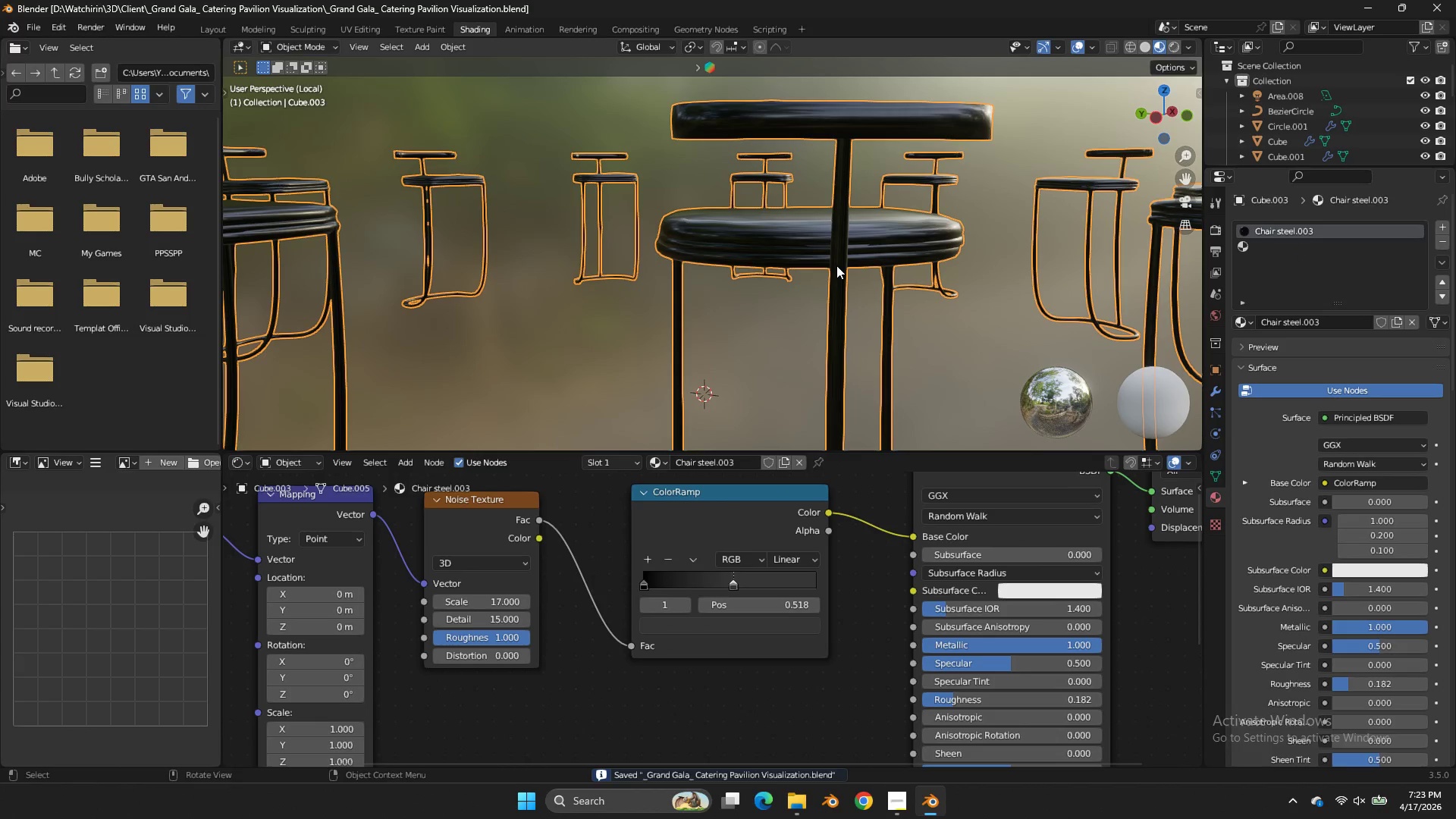 
scroll: coordinate [684, 282], scroll_direction: up, amount: 3.0
 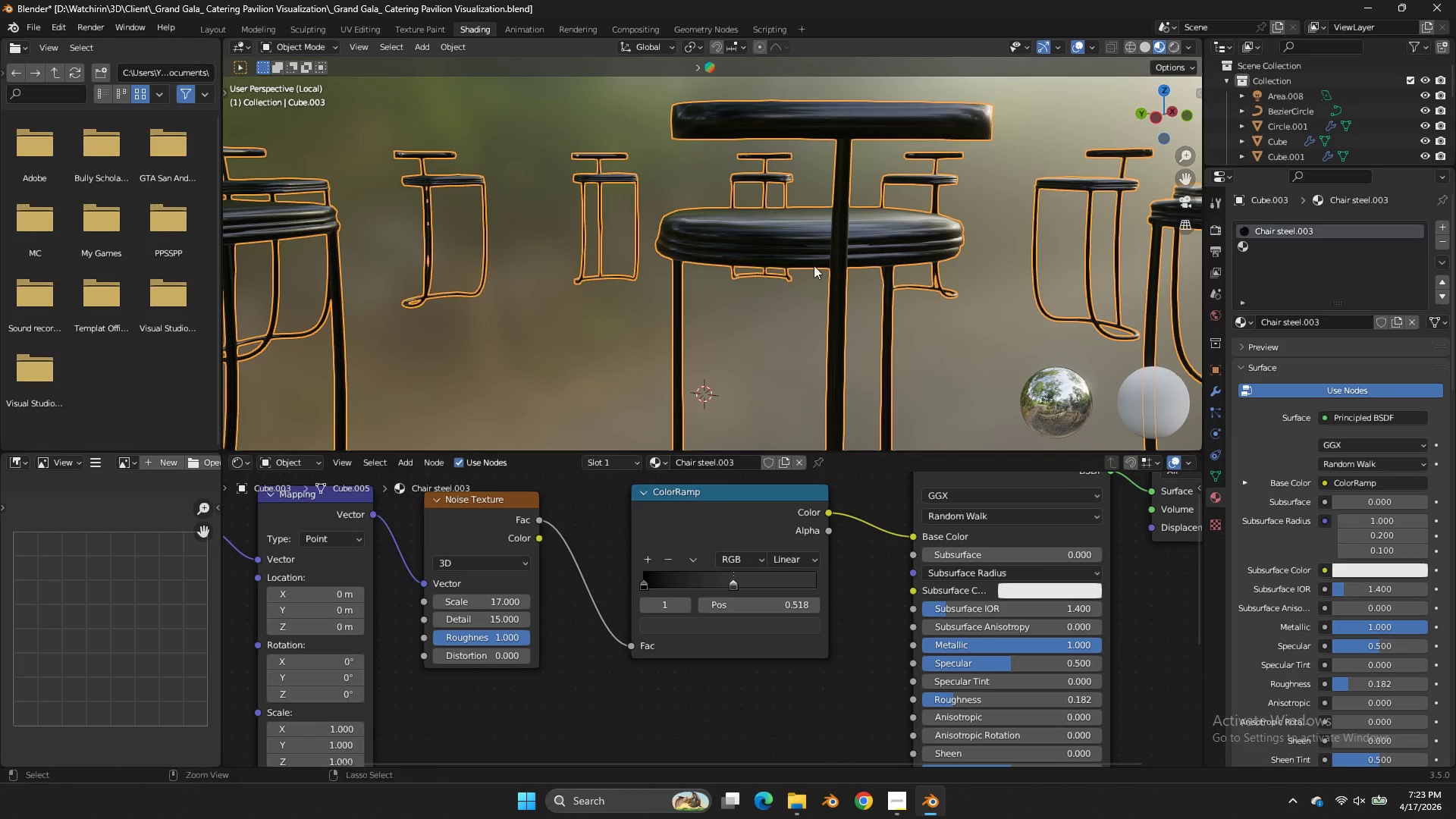 
key(Tab)
 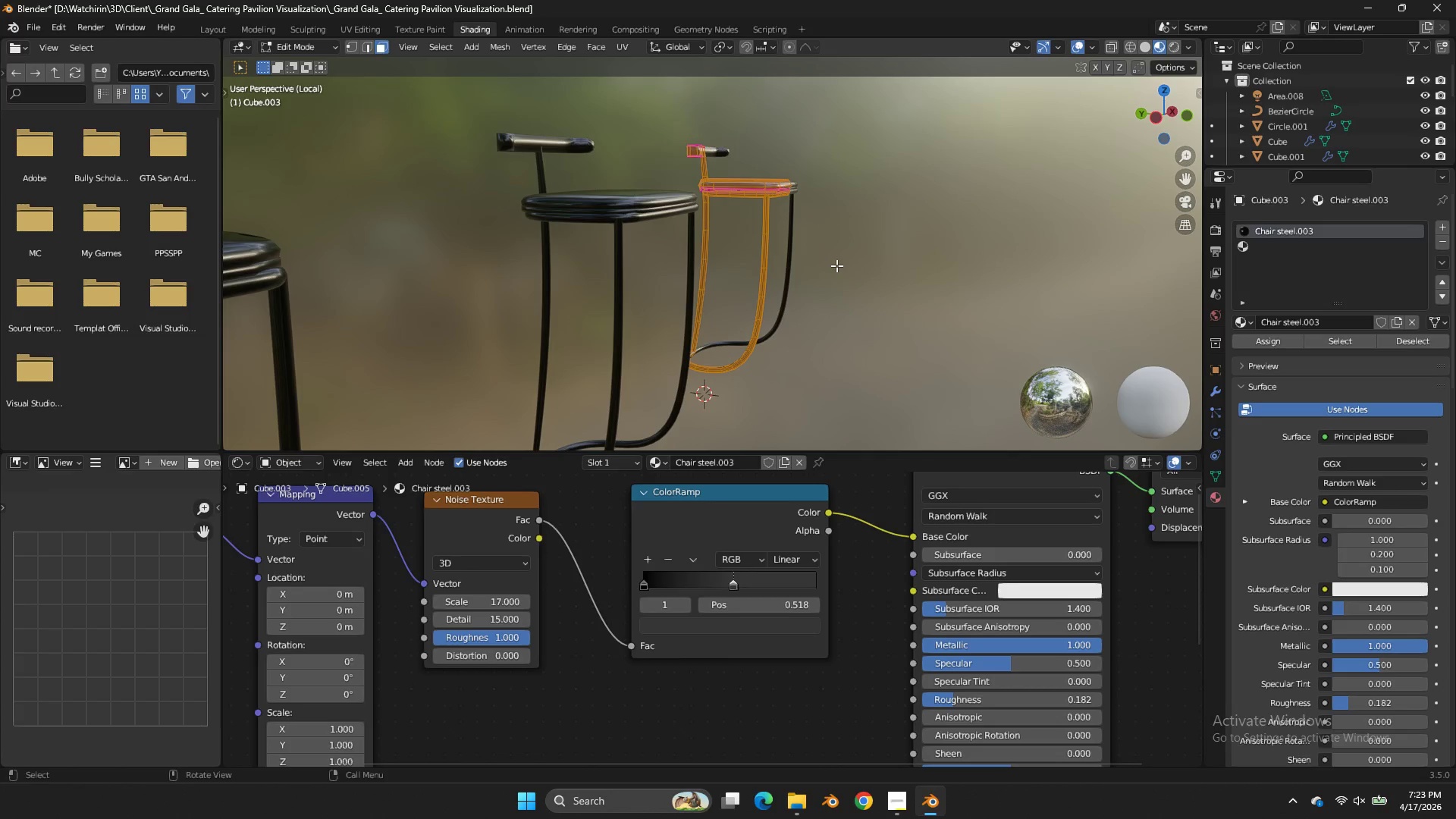 
wait(5.92)
 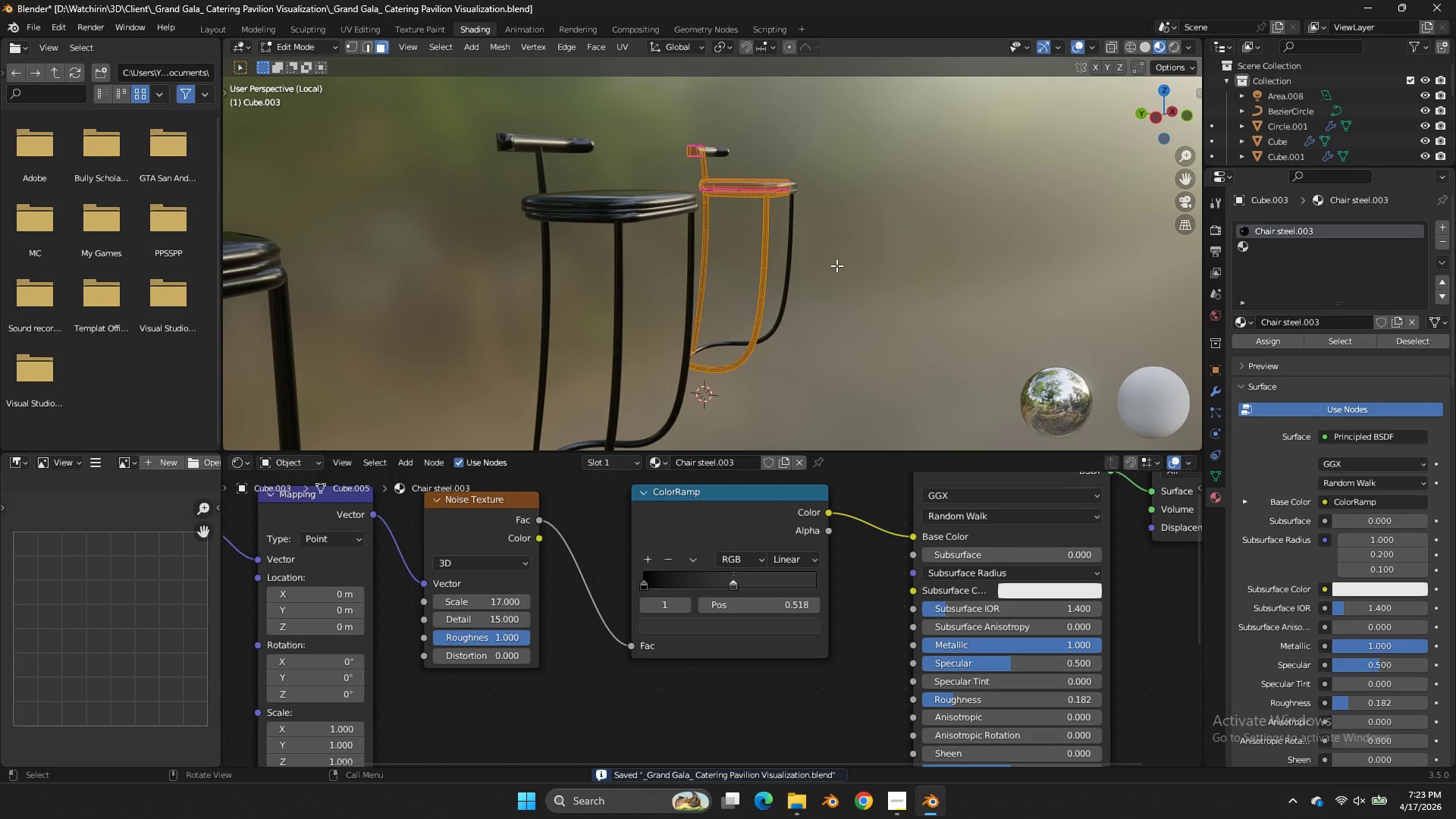 
key(Tab)
 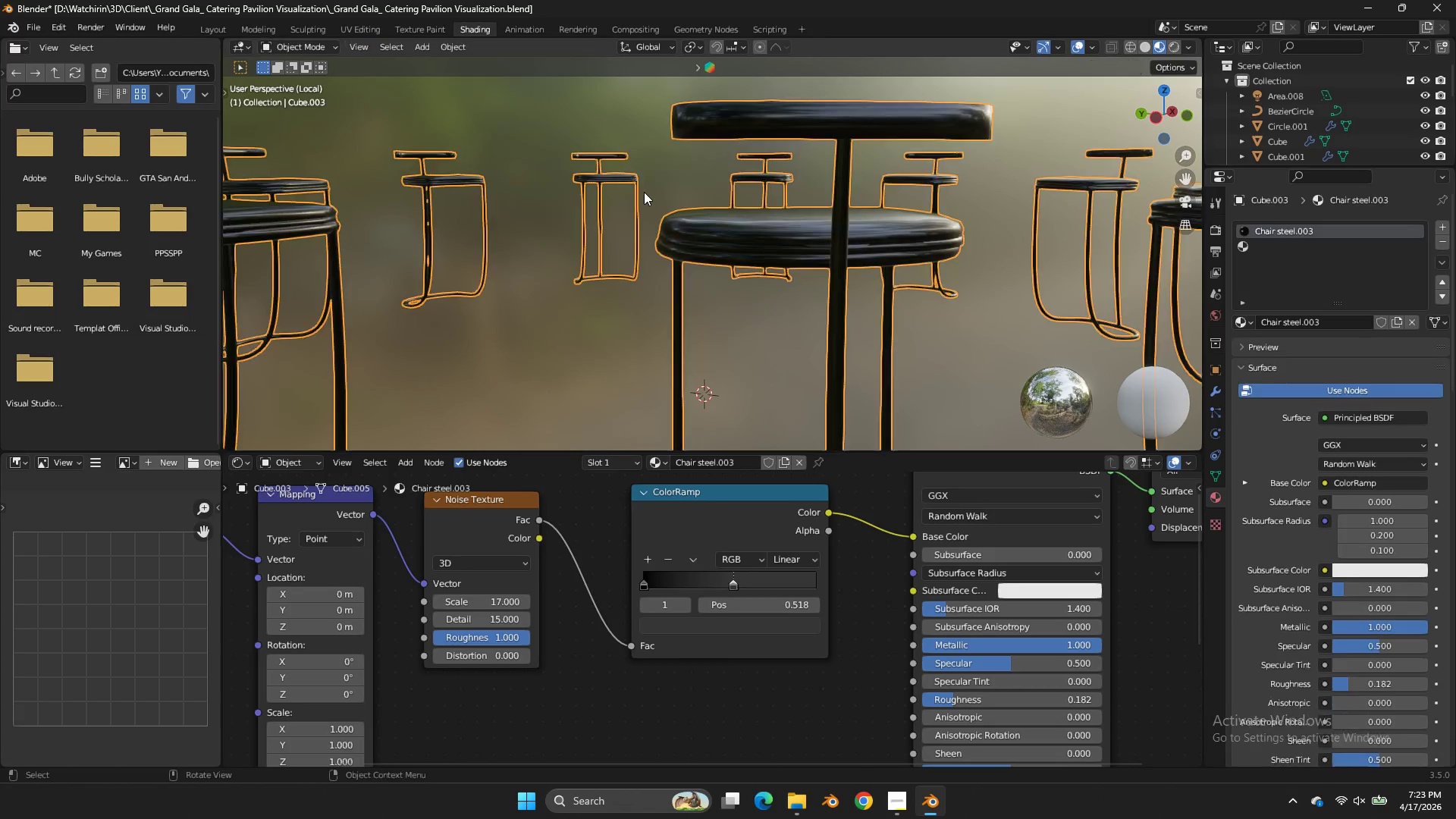 
left_click([644, 192])
 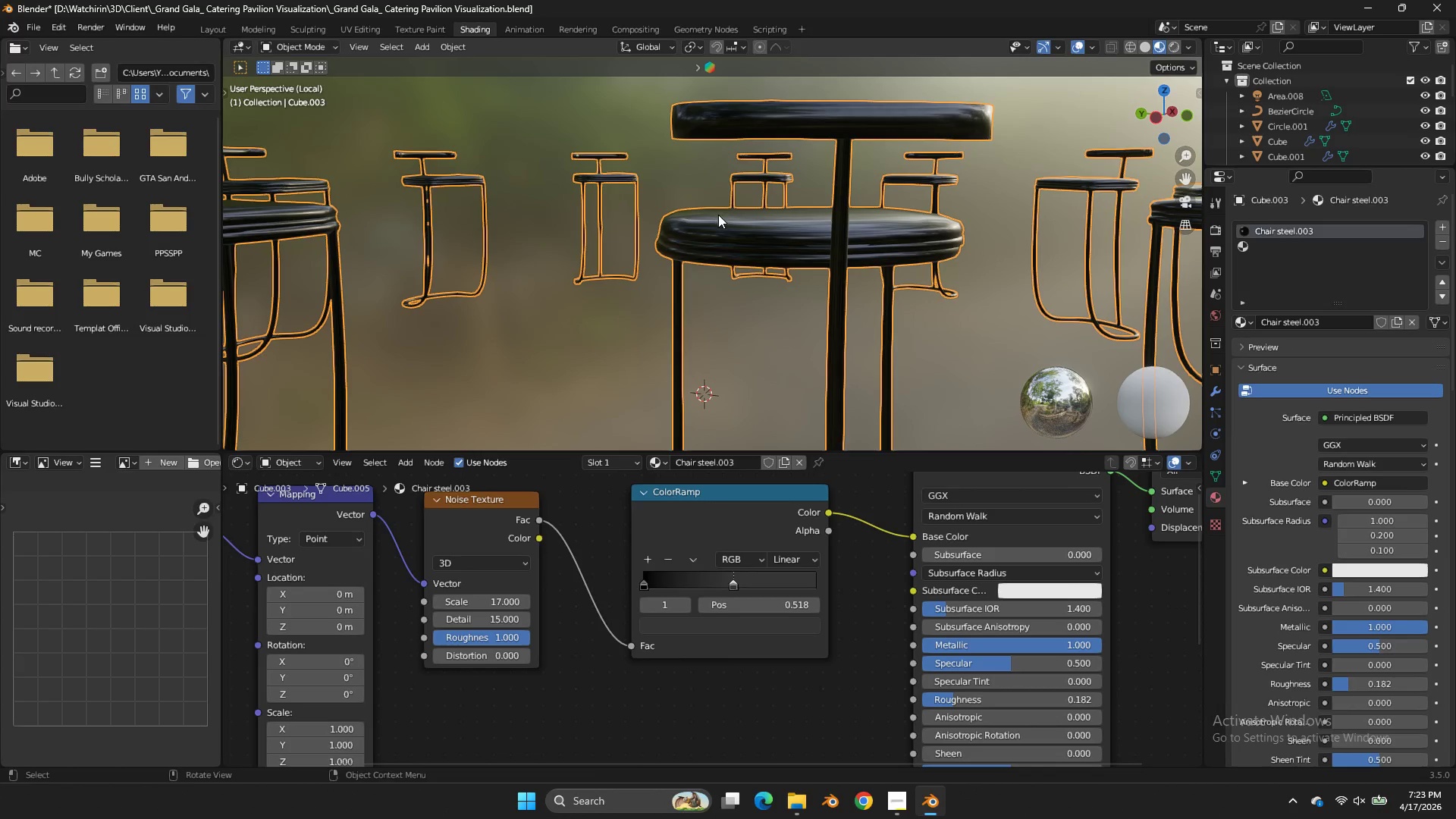 
key(Tab)
 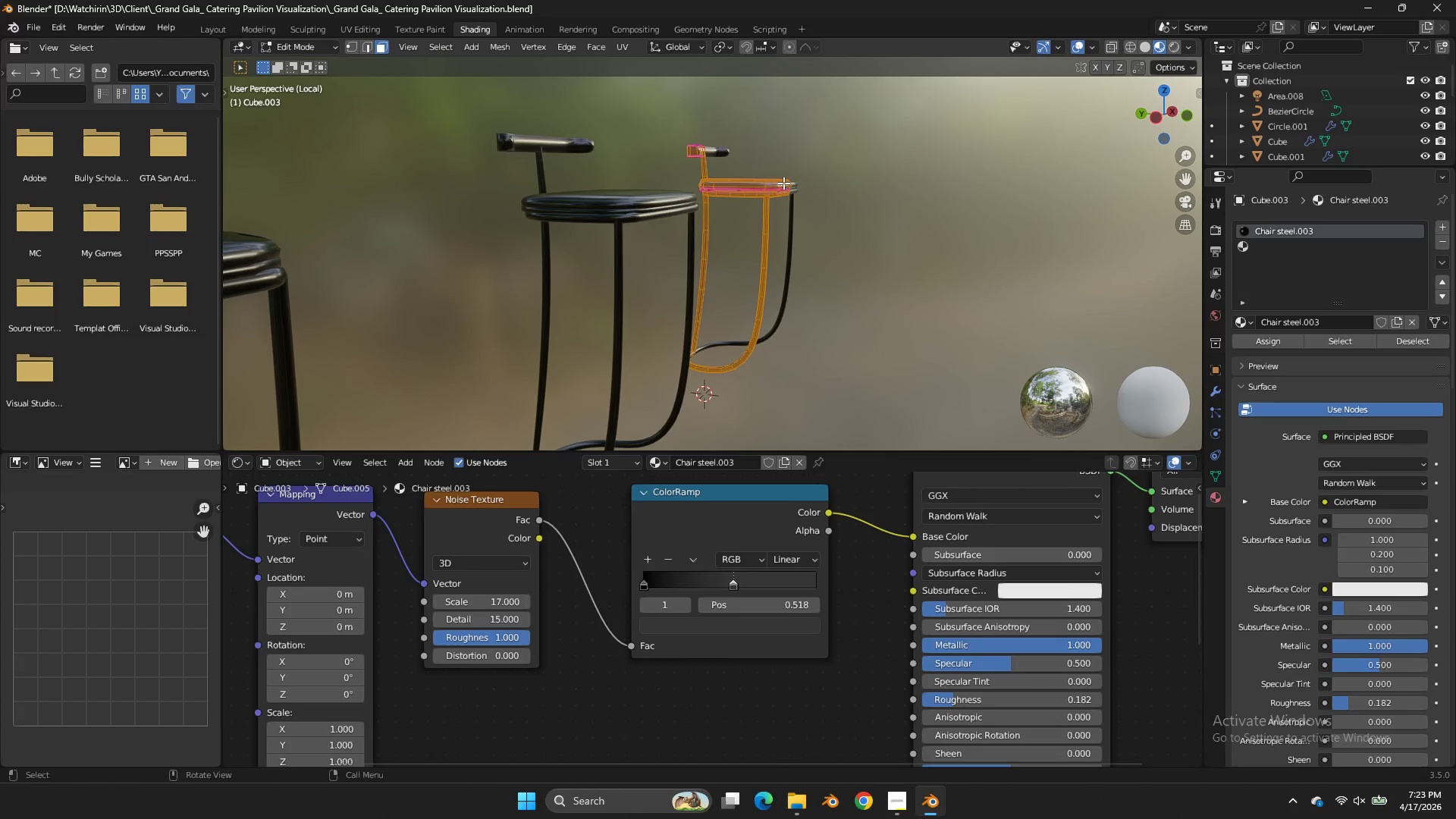 
left_click([786, 181])
 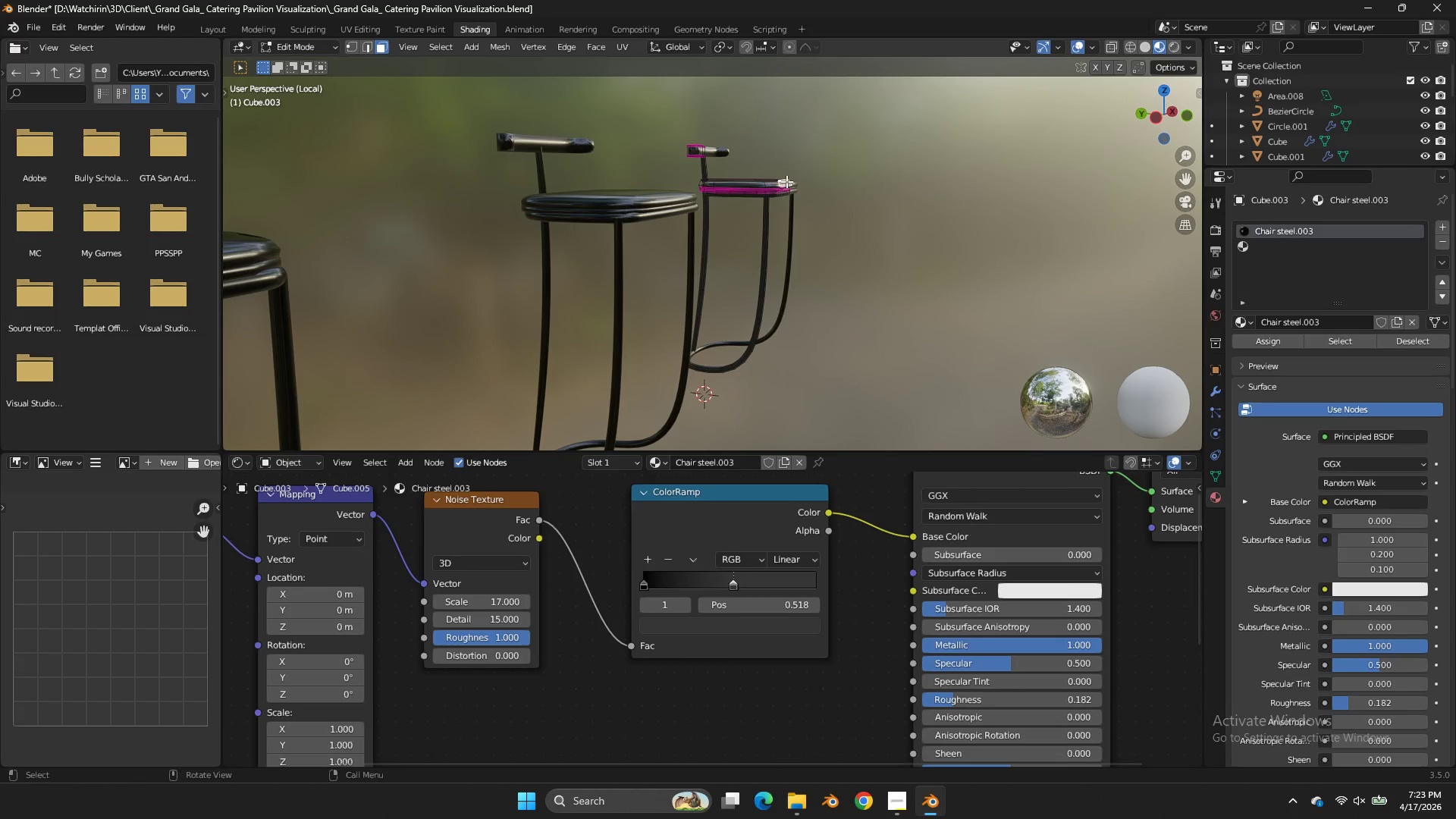 
key(L)
 